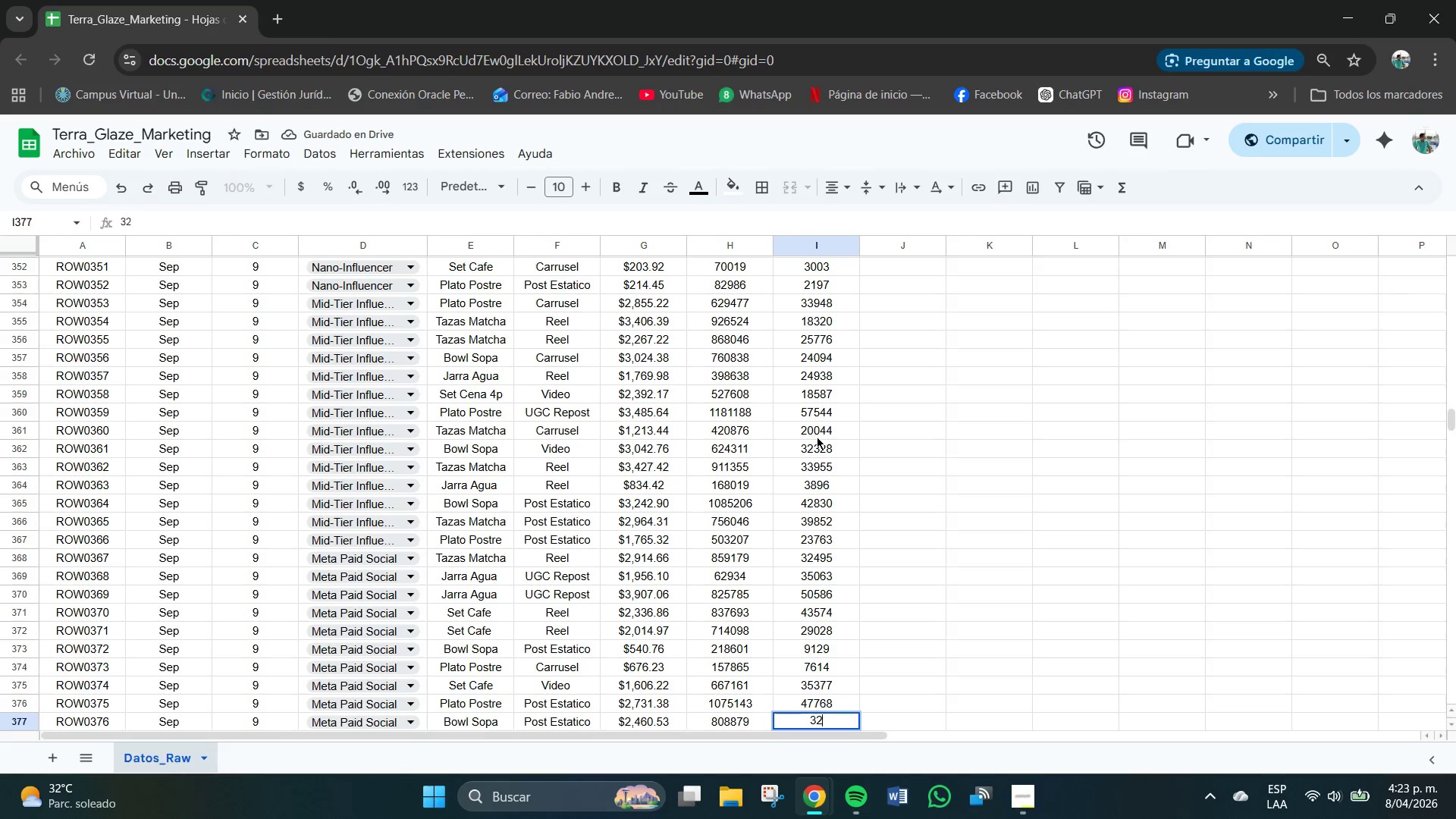 
key(Numpad5)
 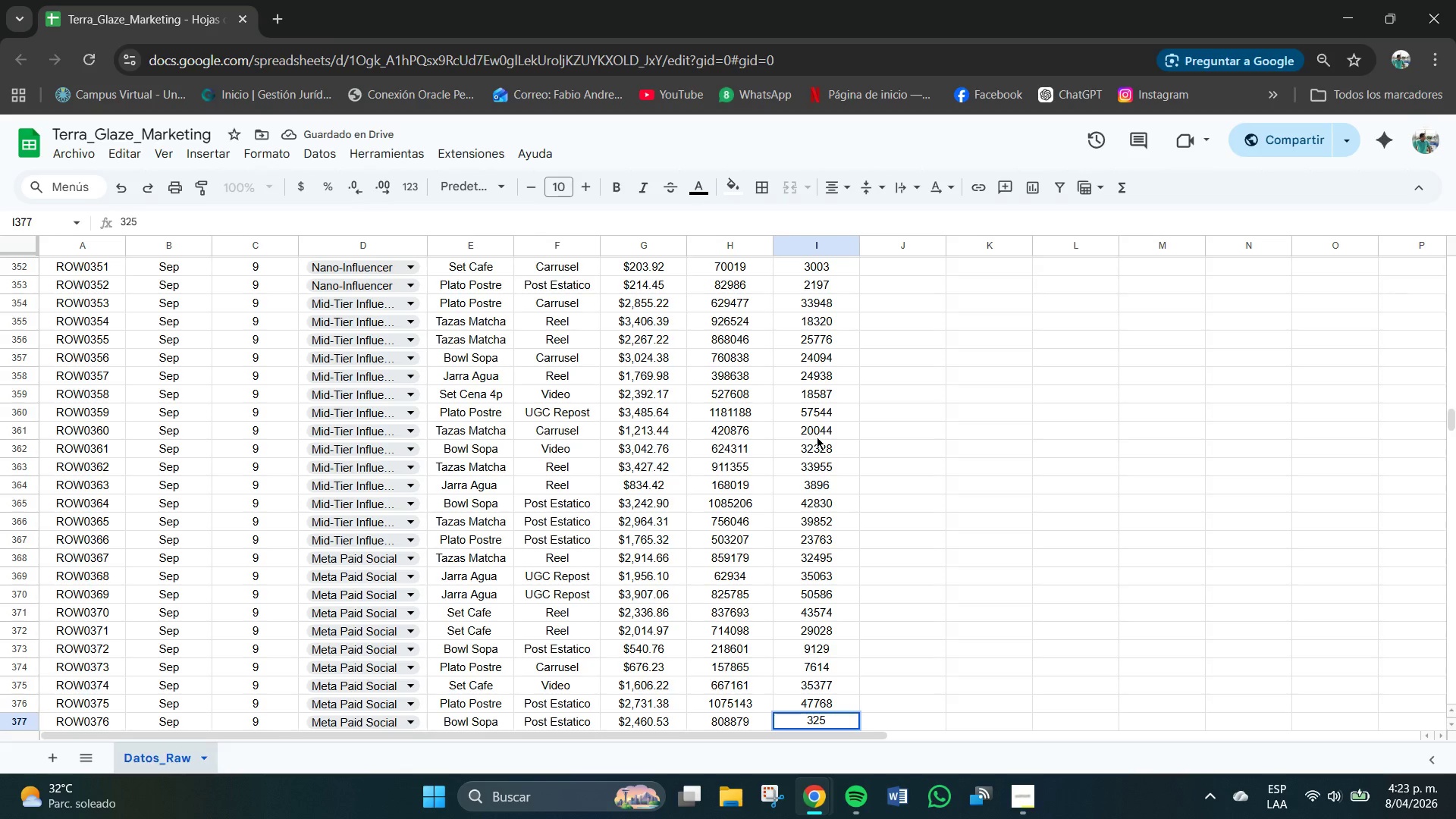 
key(Numpad4)
 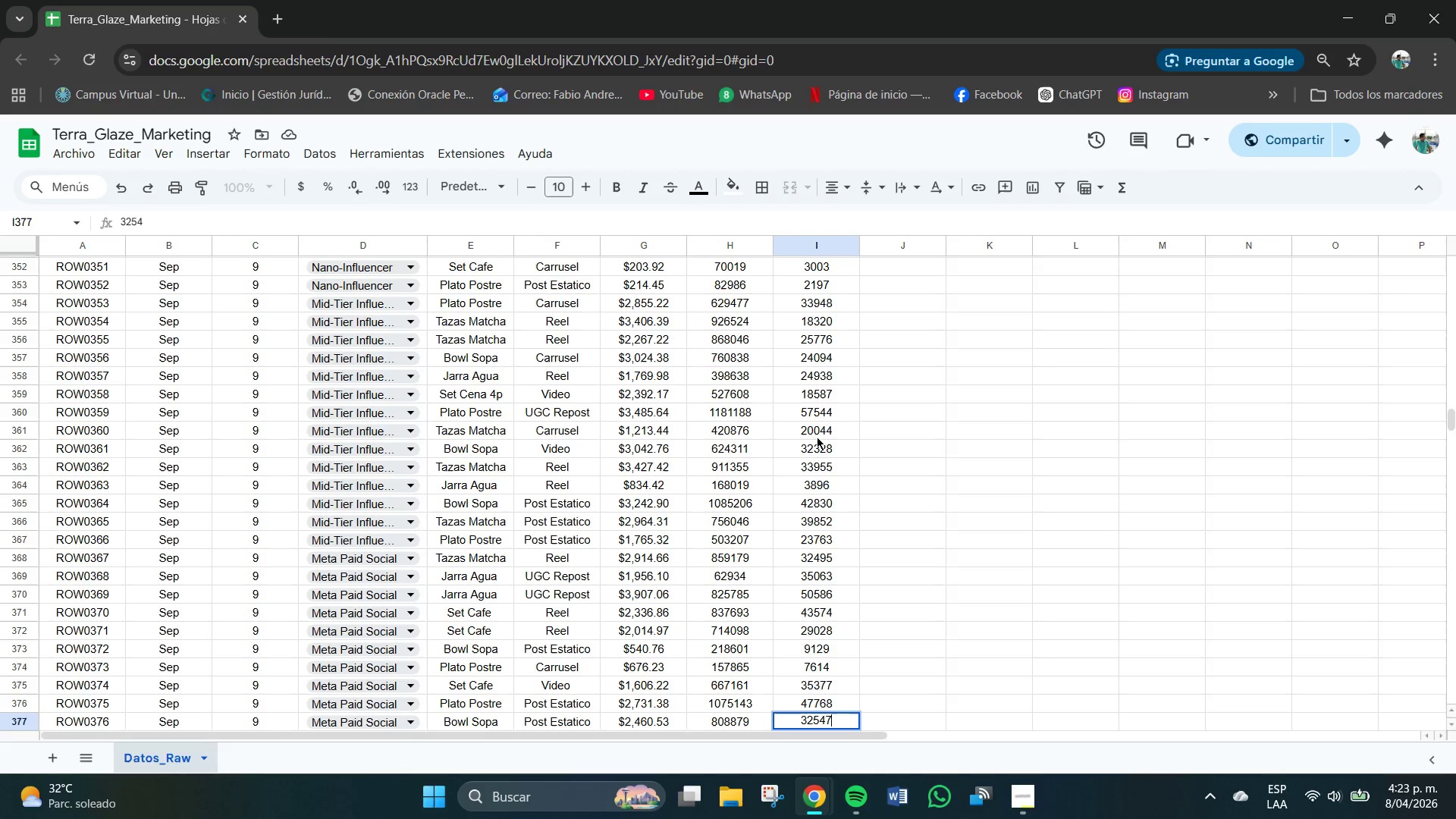 
key(Numpad7)
 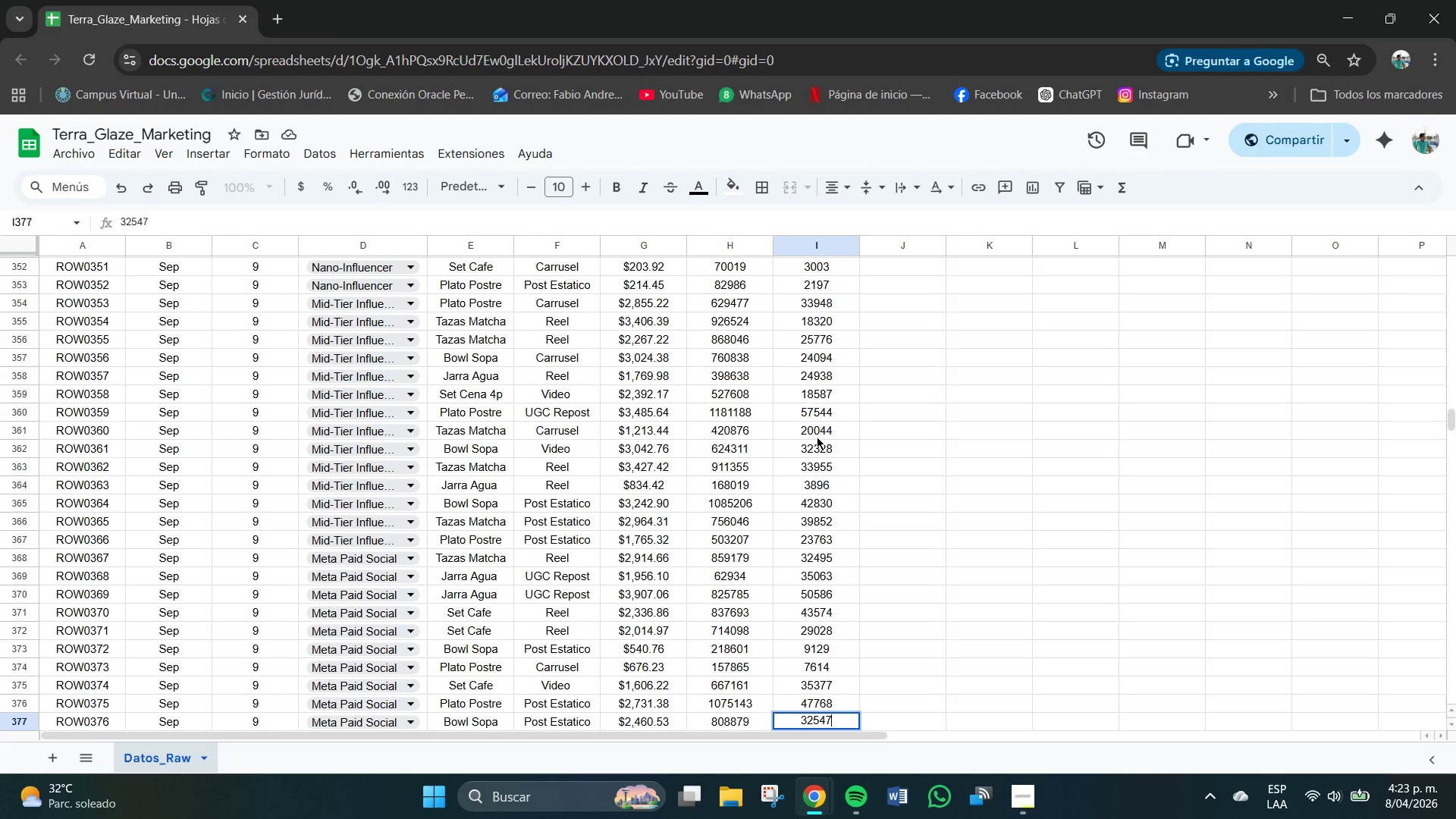 
key(NumpadEnter)
 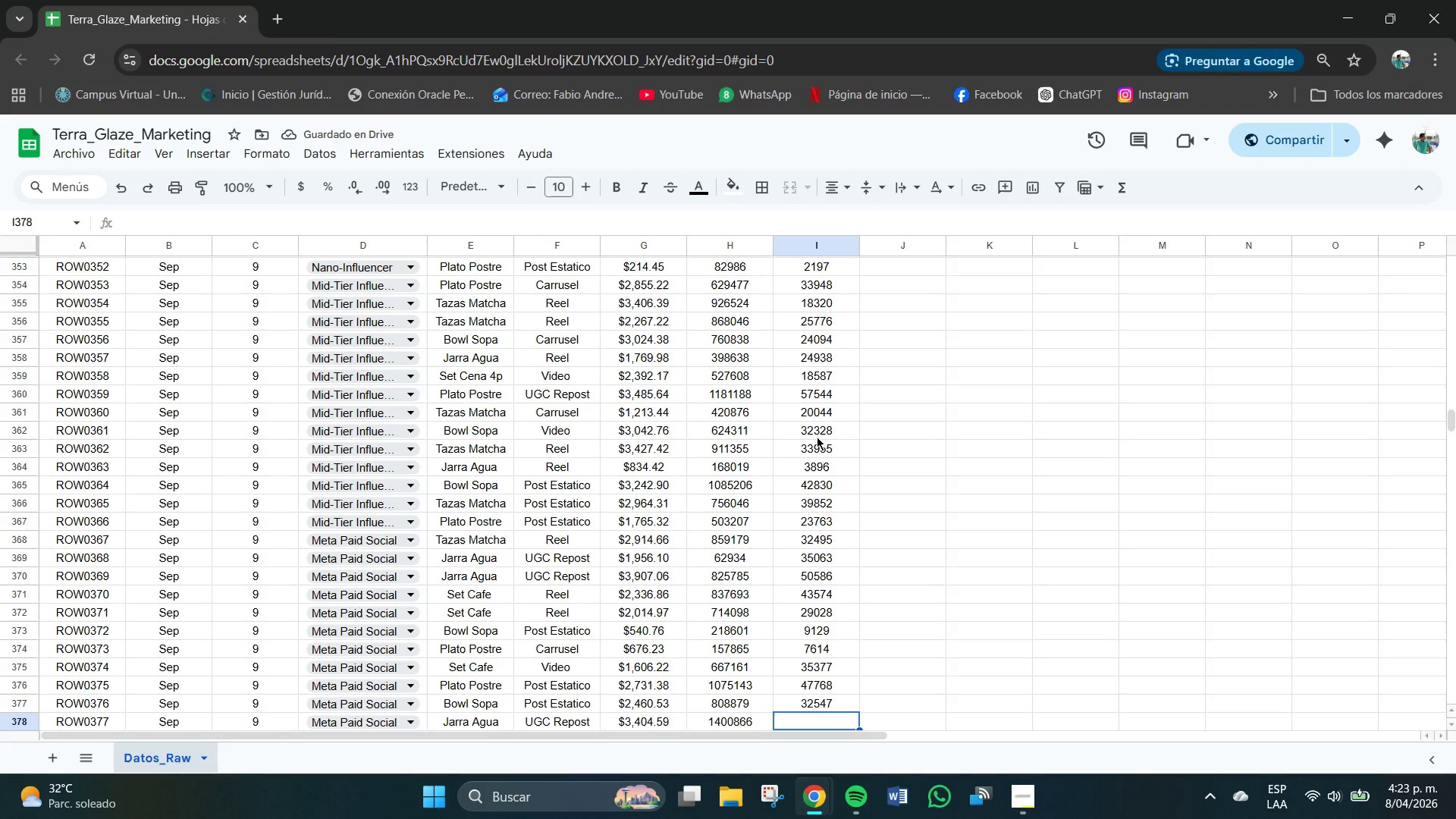 
key(Numpad4)
 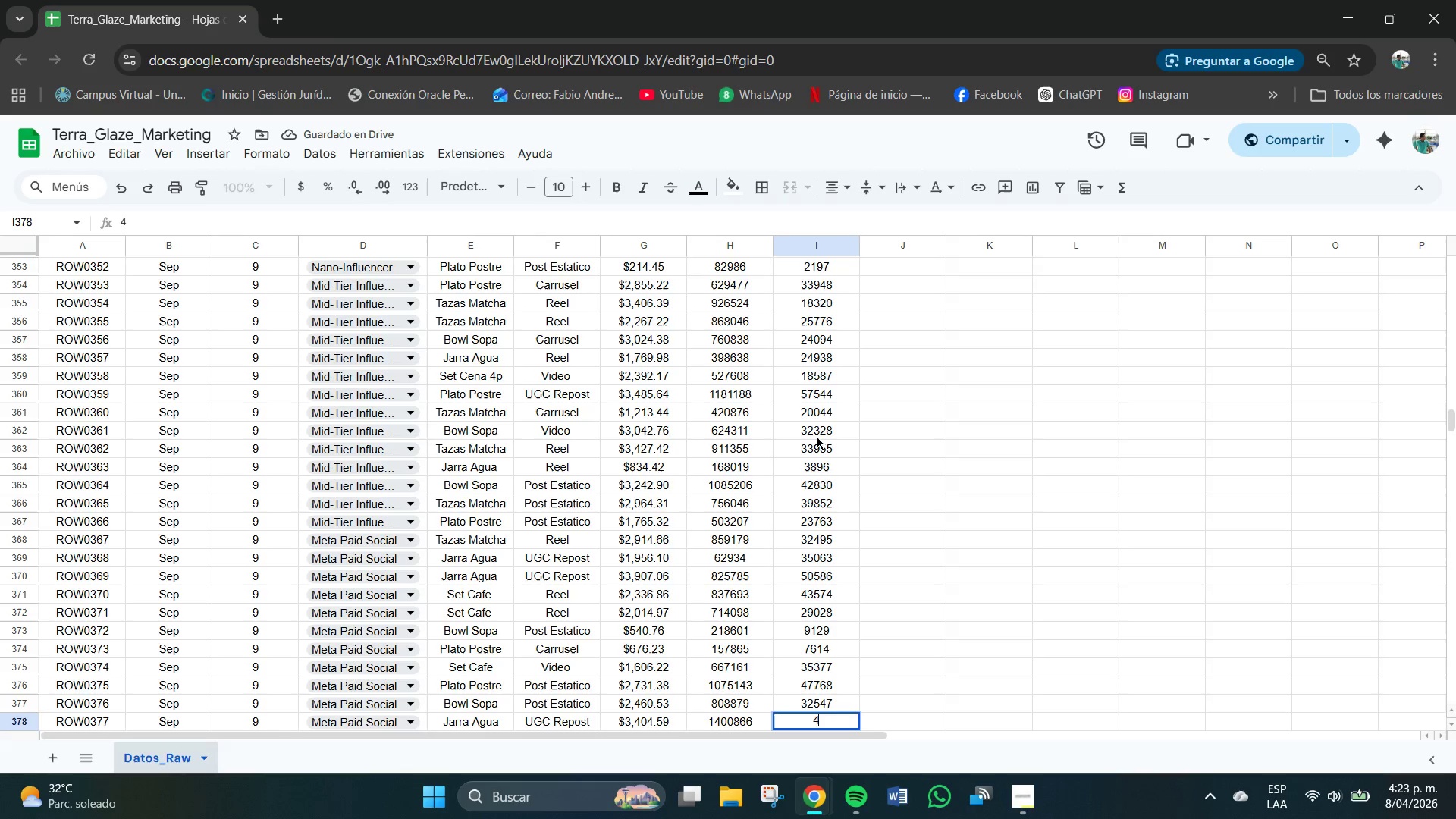 
key(Numpad4)
 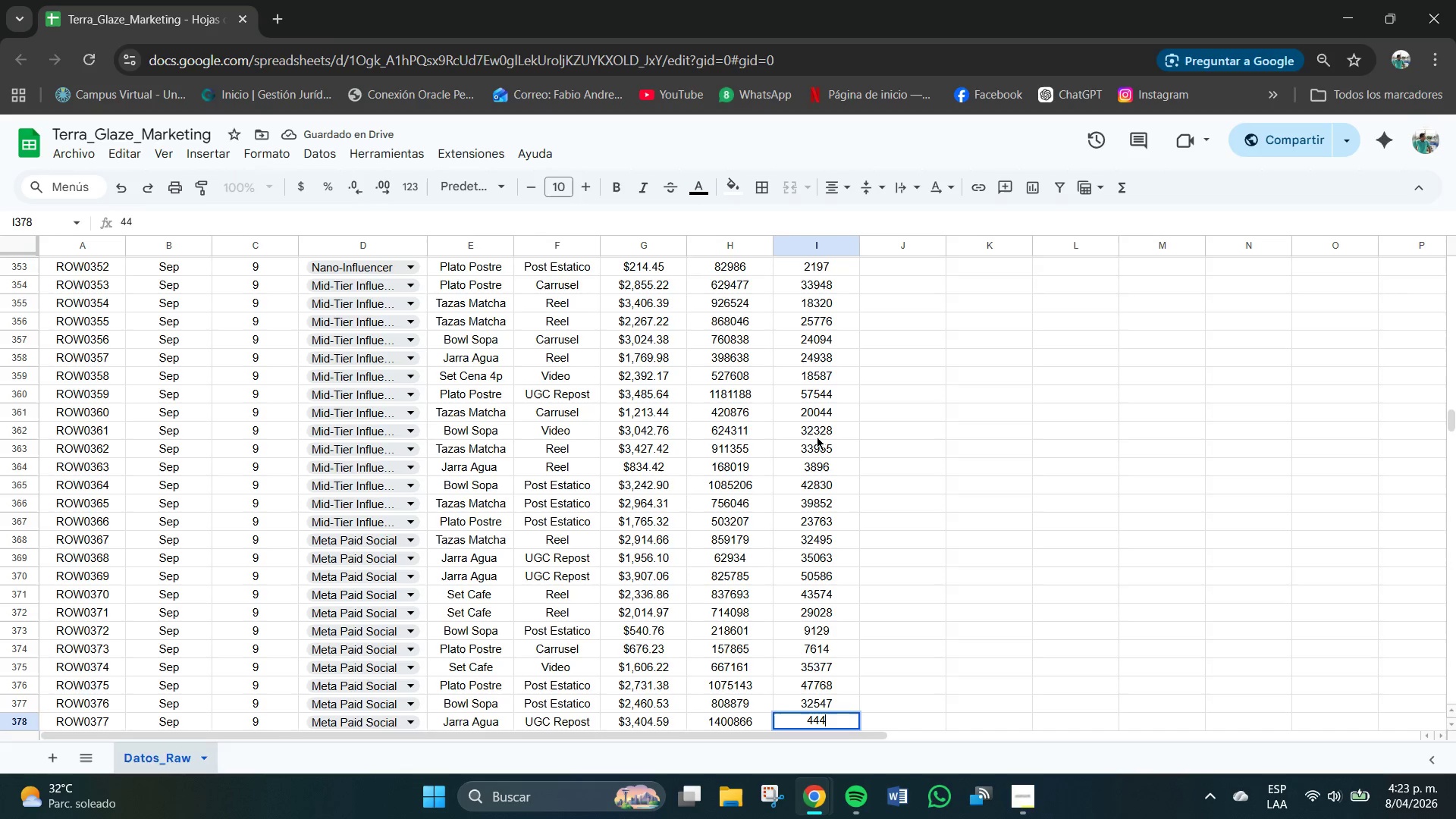 
key(Numpad4)
 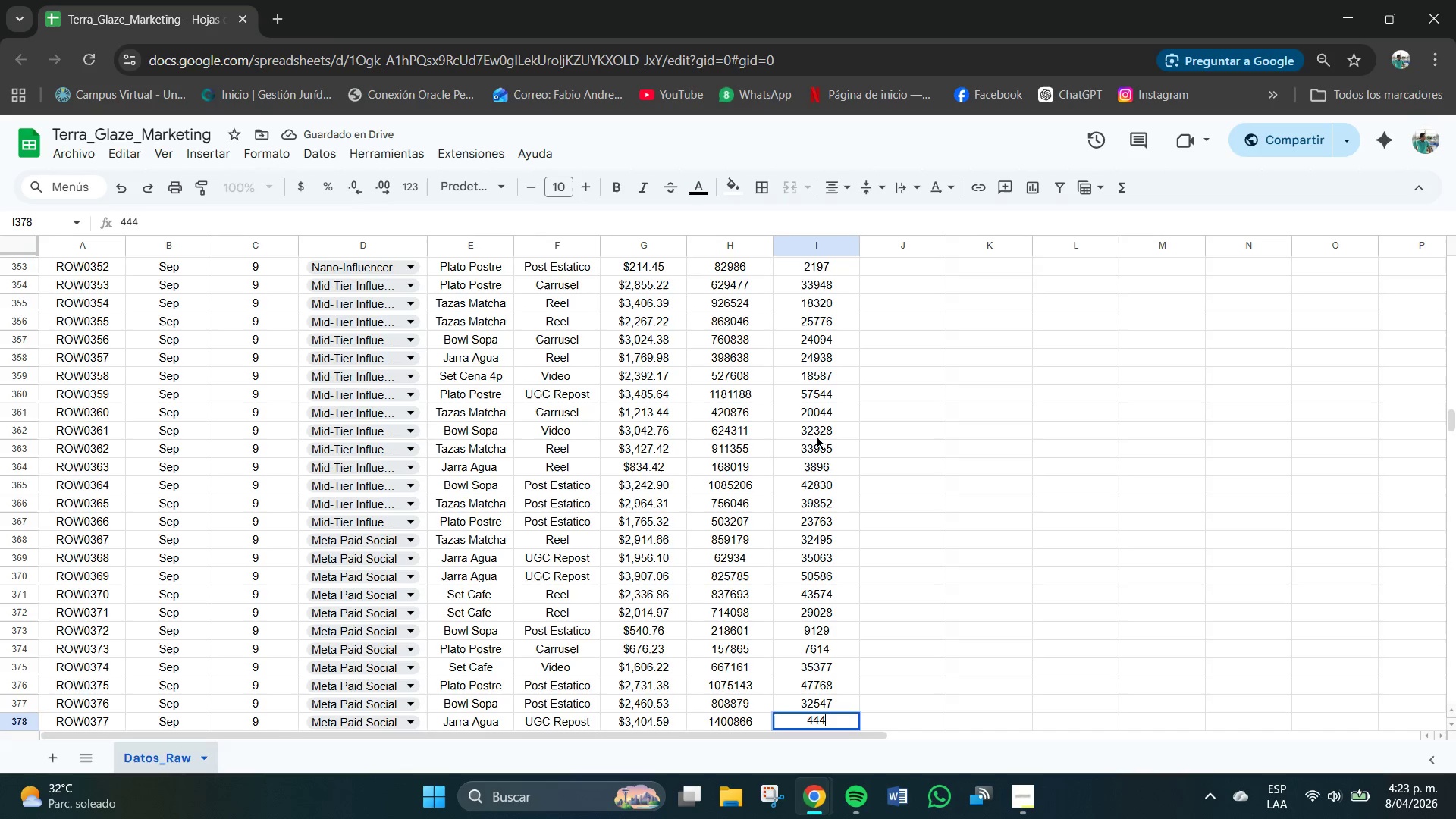 
key(Numpad3)
 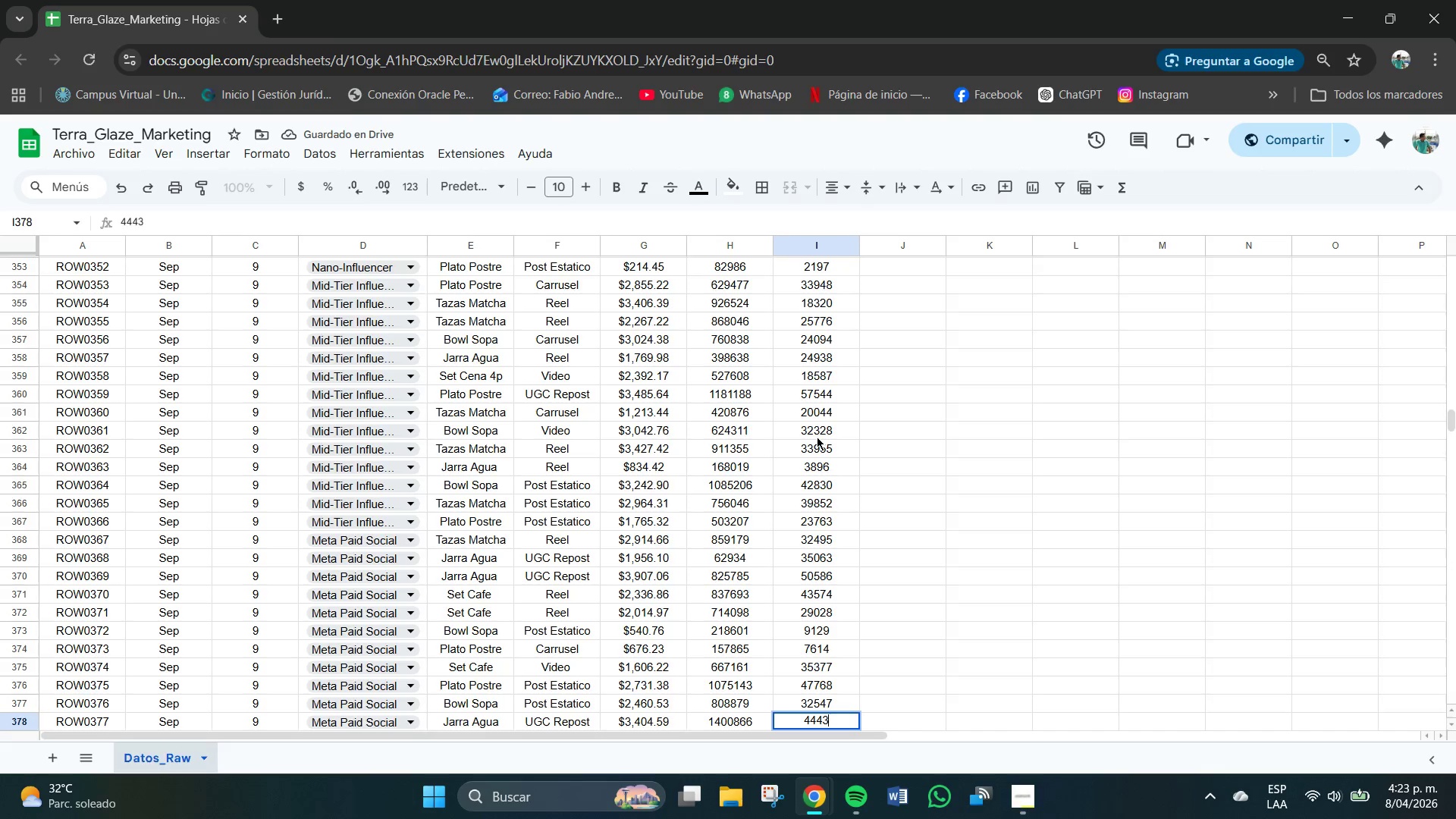 
key(Numpad9)
 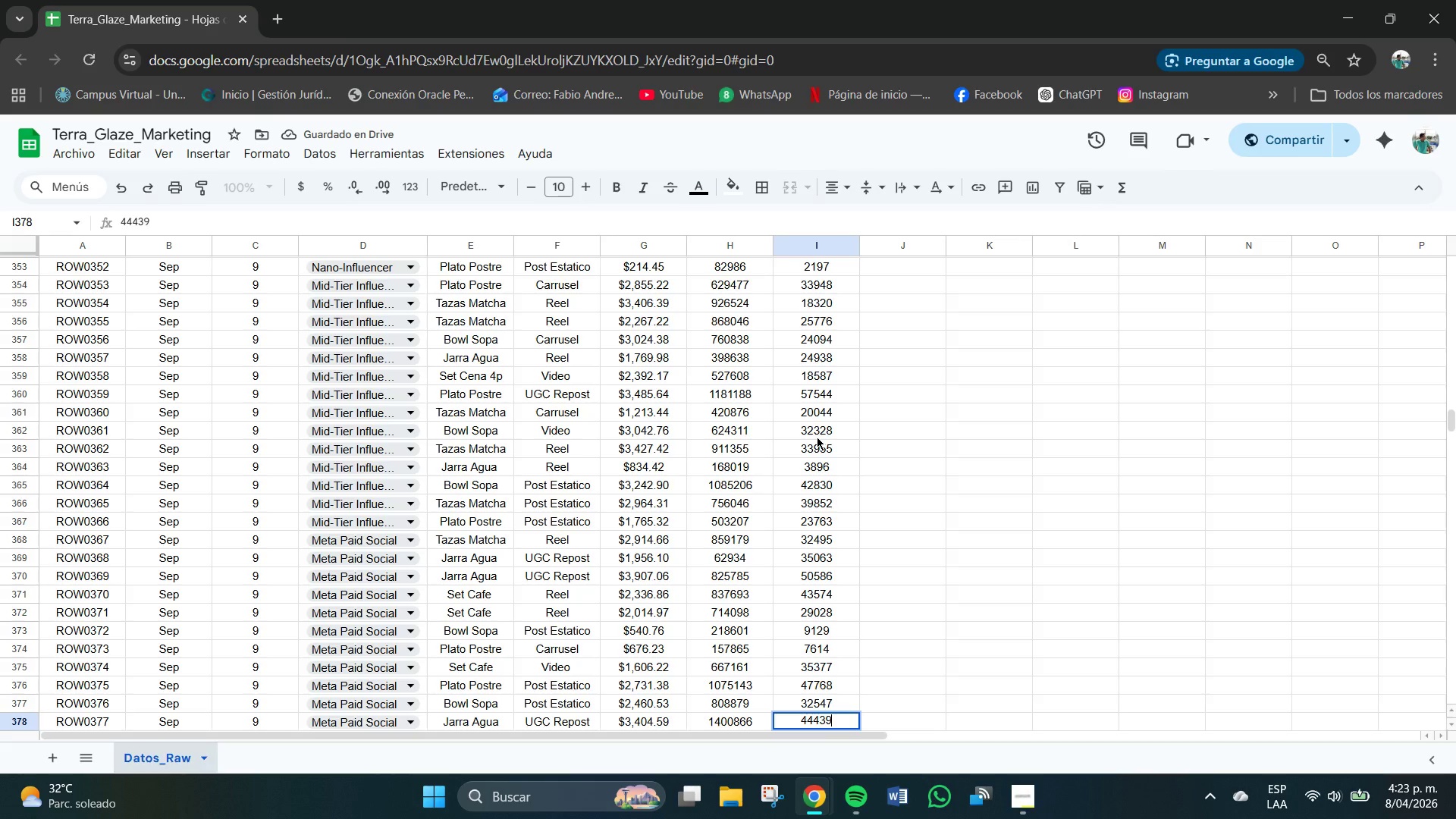 
key(NumpadEnter)
 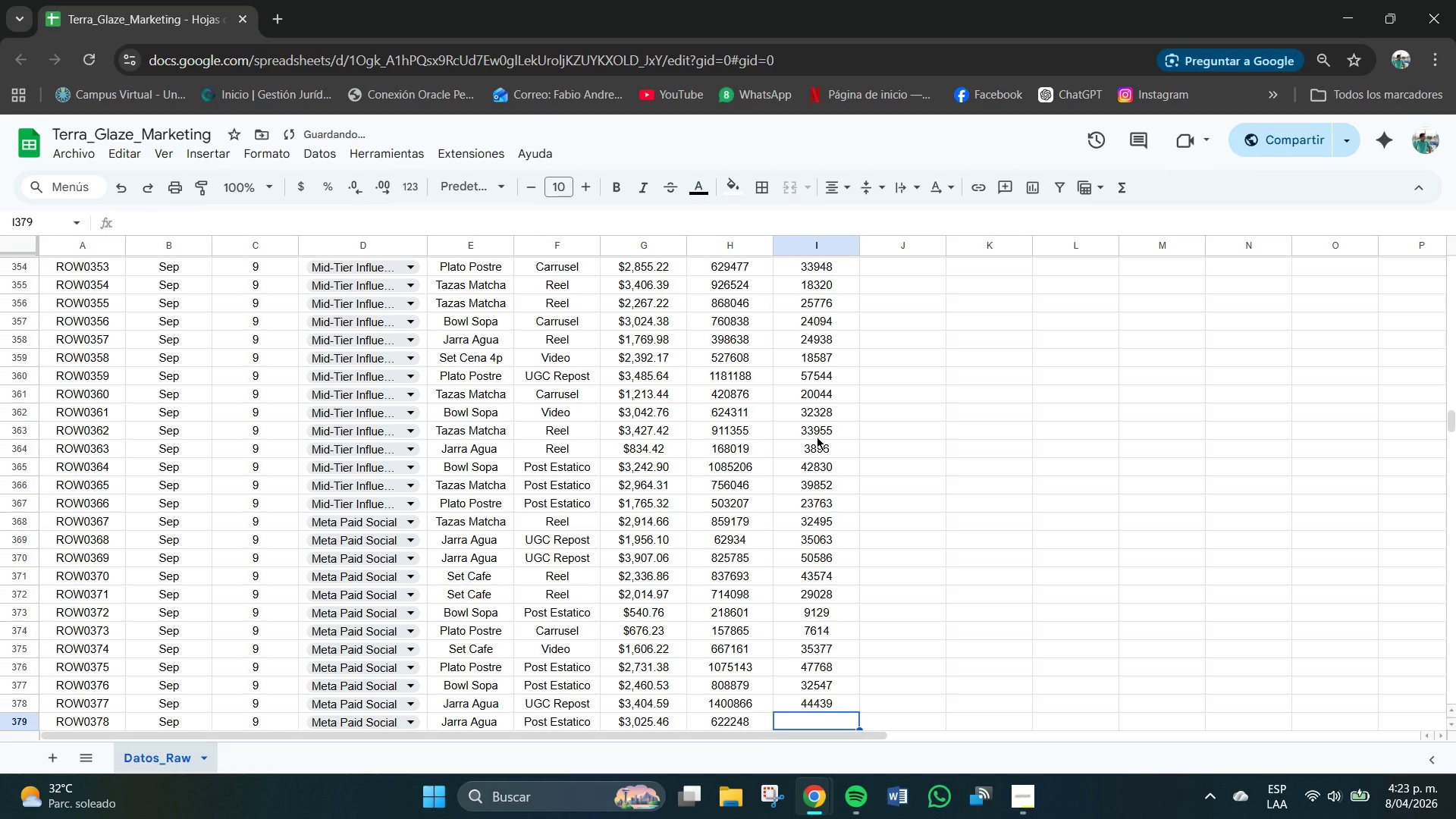 
key(Numpad2)
 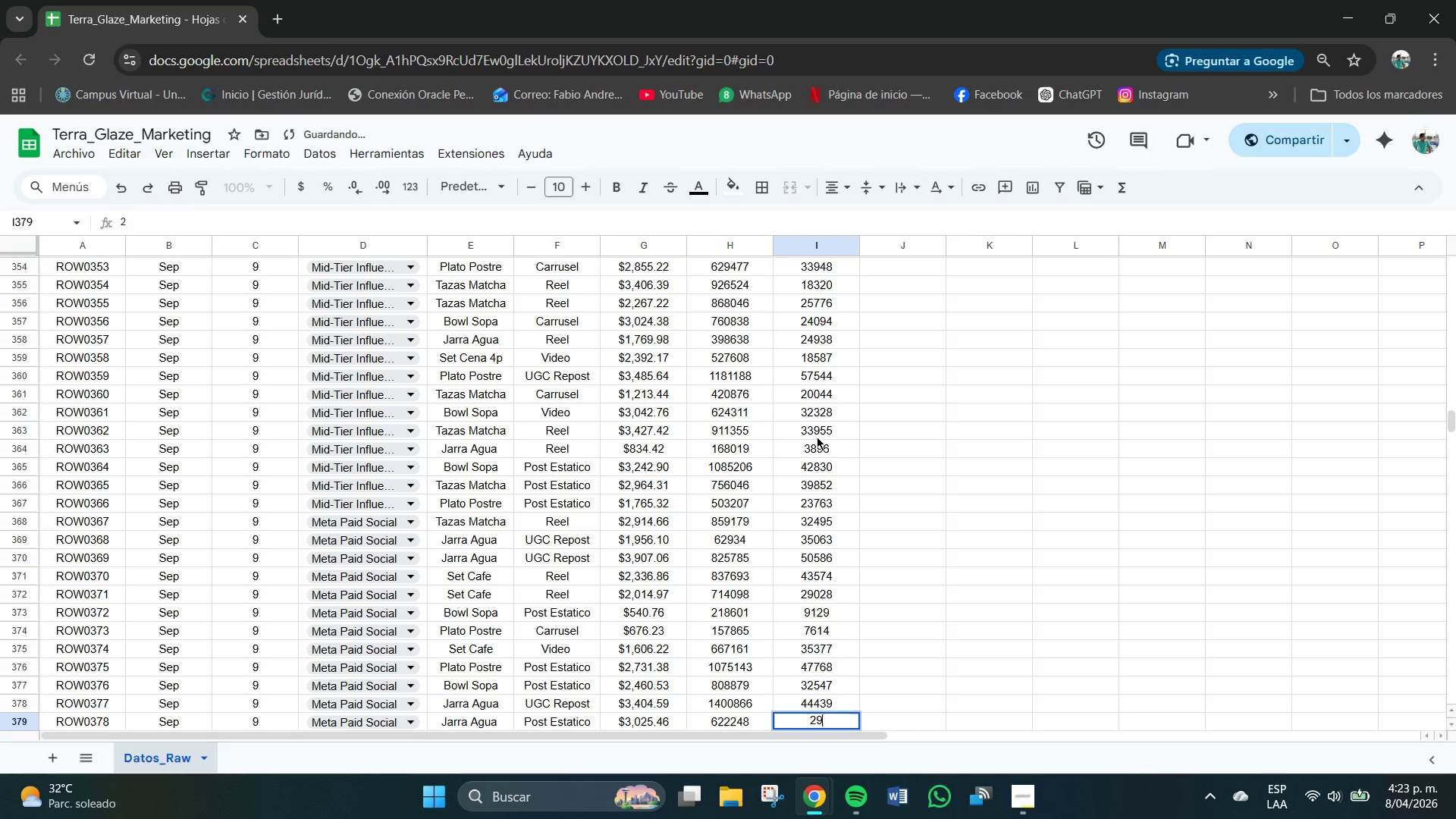 
key(Numpad9)
 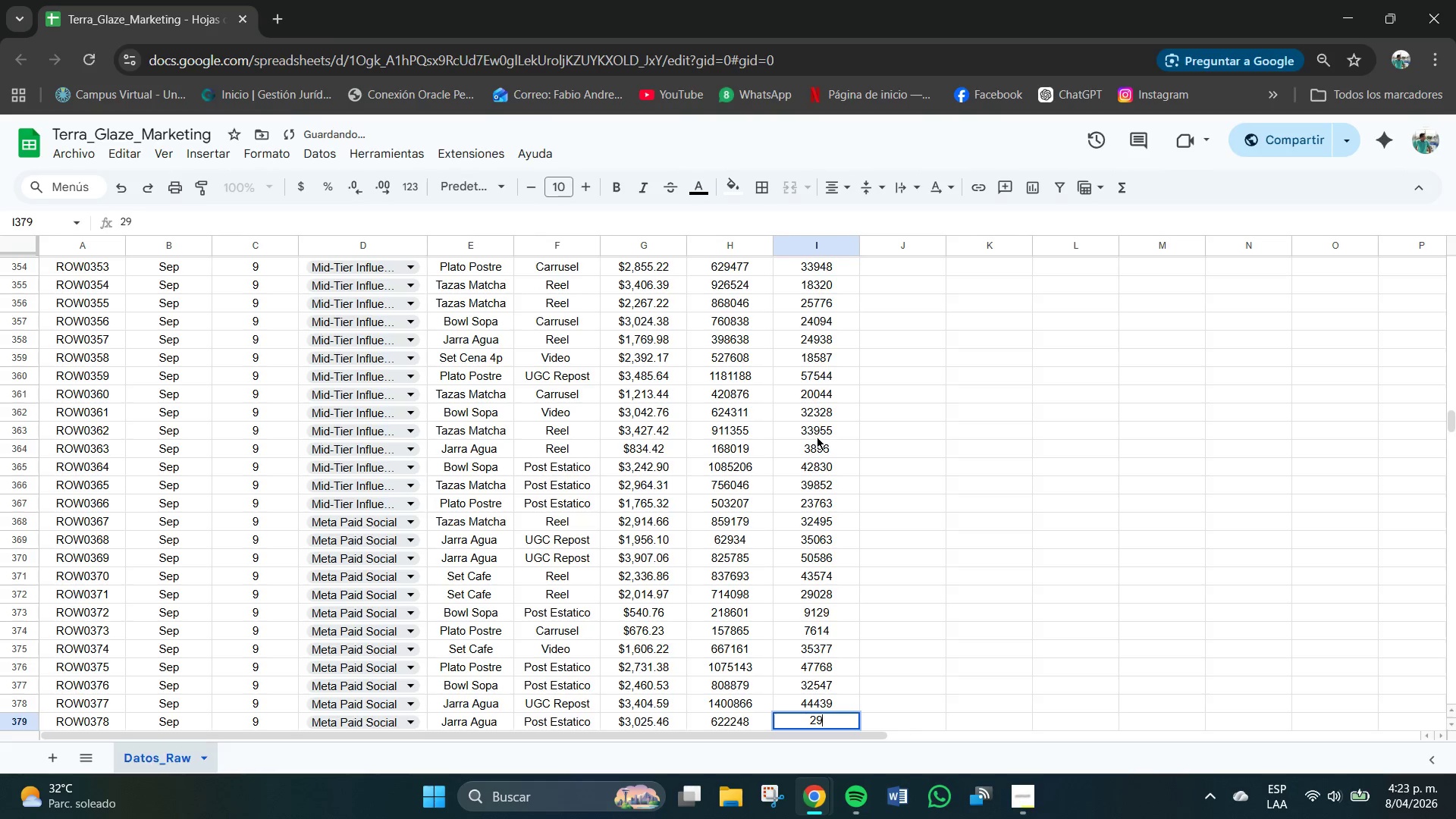 
key(Numpad0)
 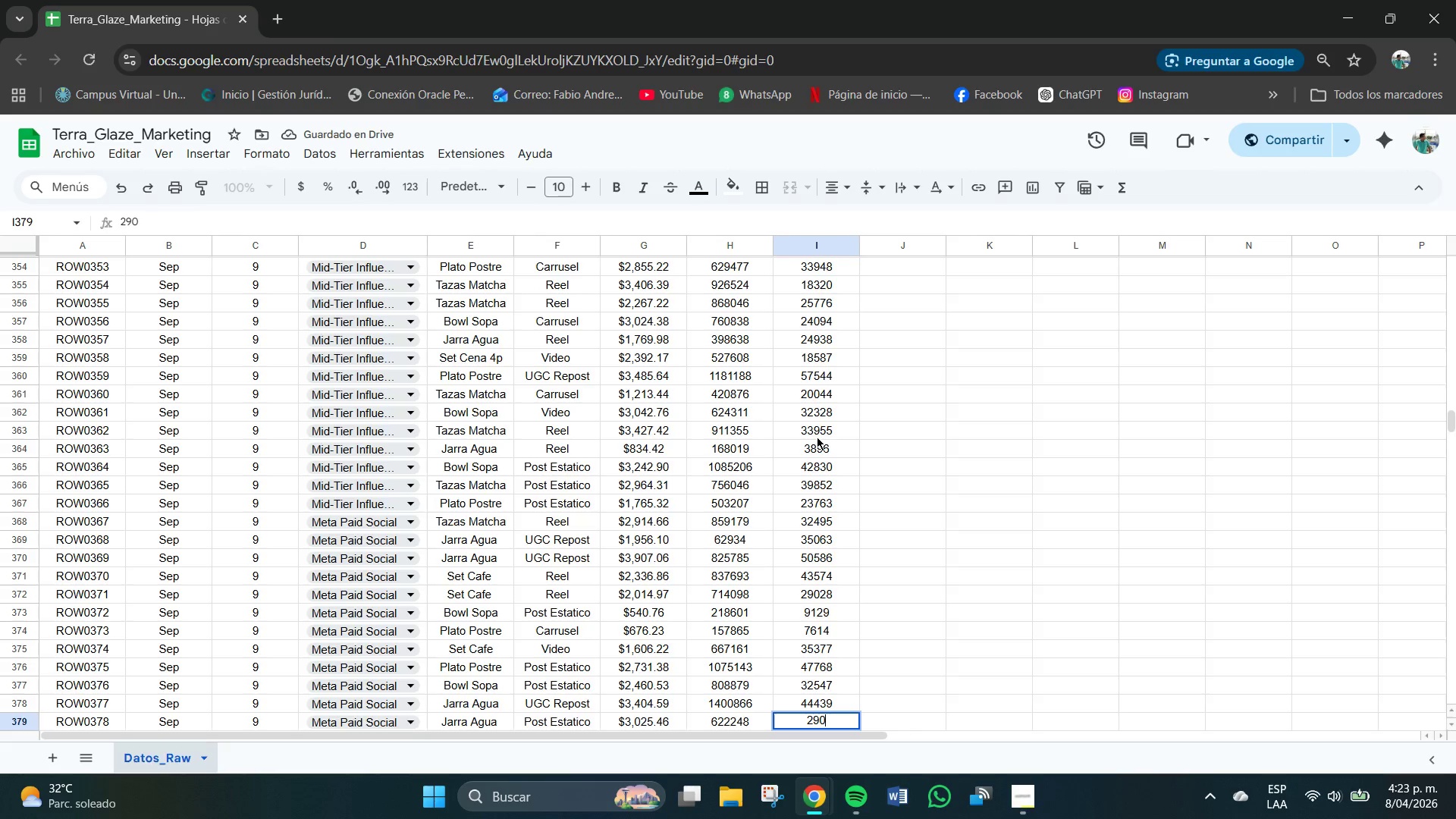 
key(Numpad6)
 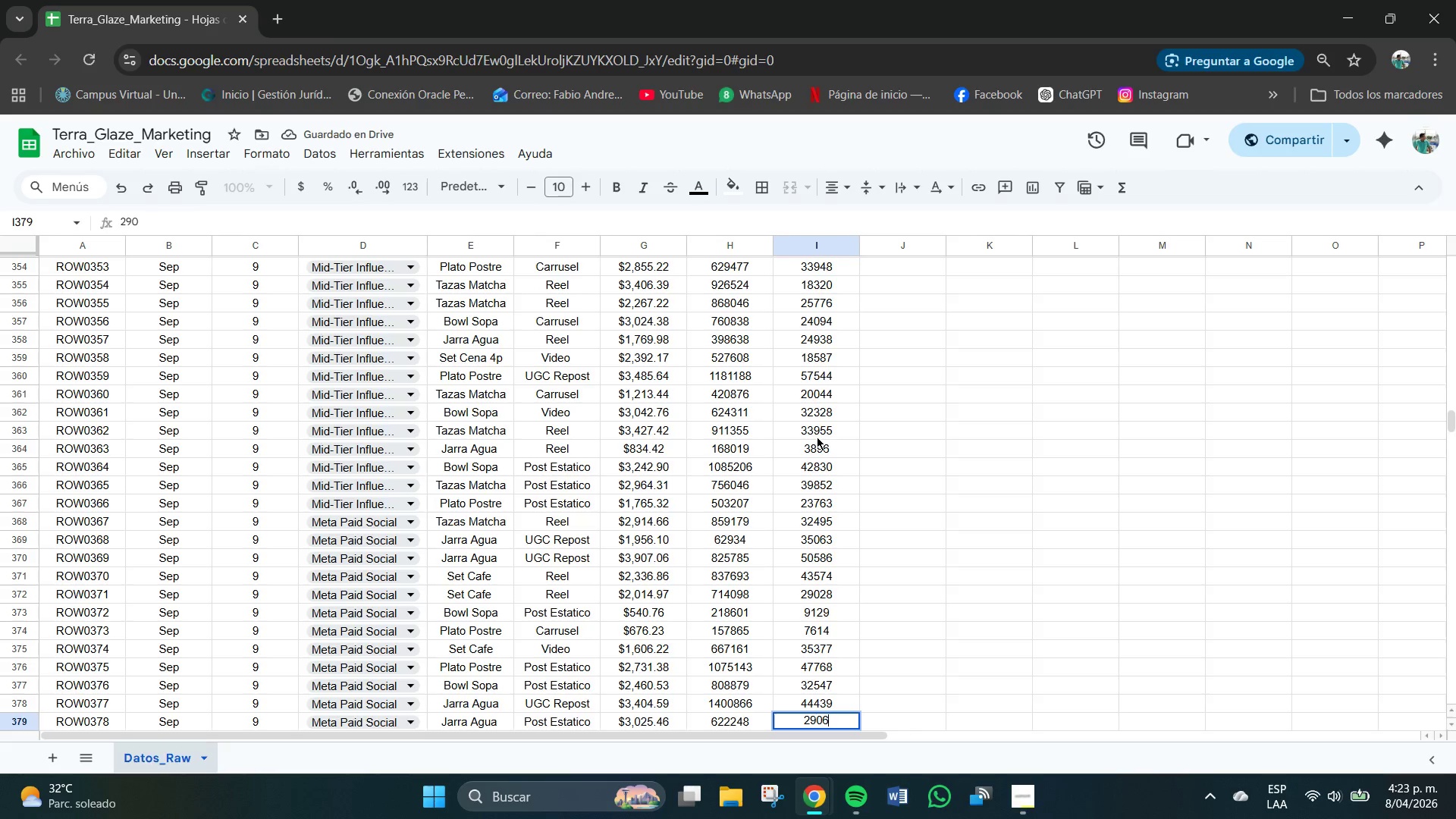 
key(Numpad5)
 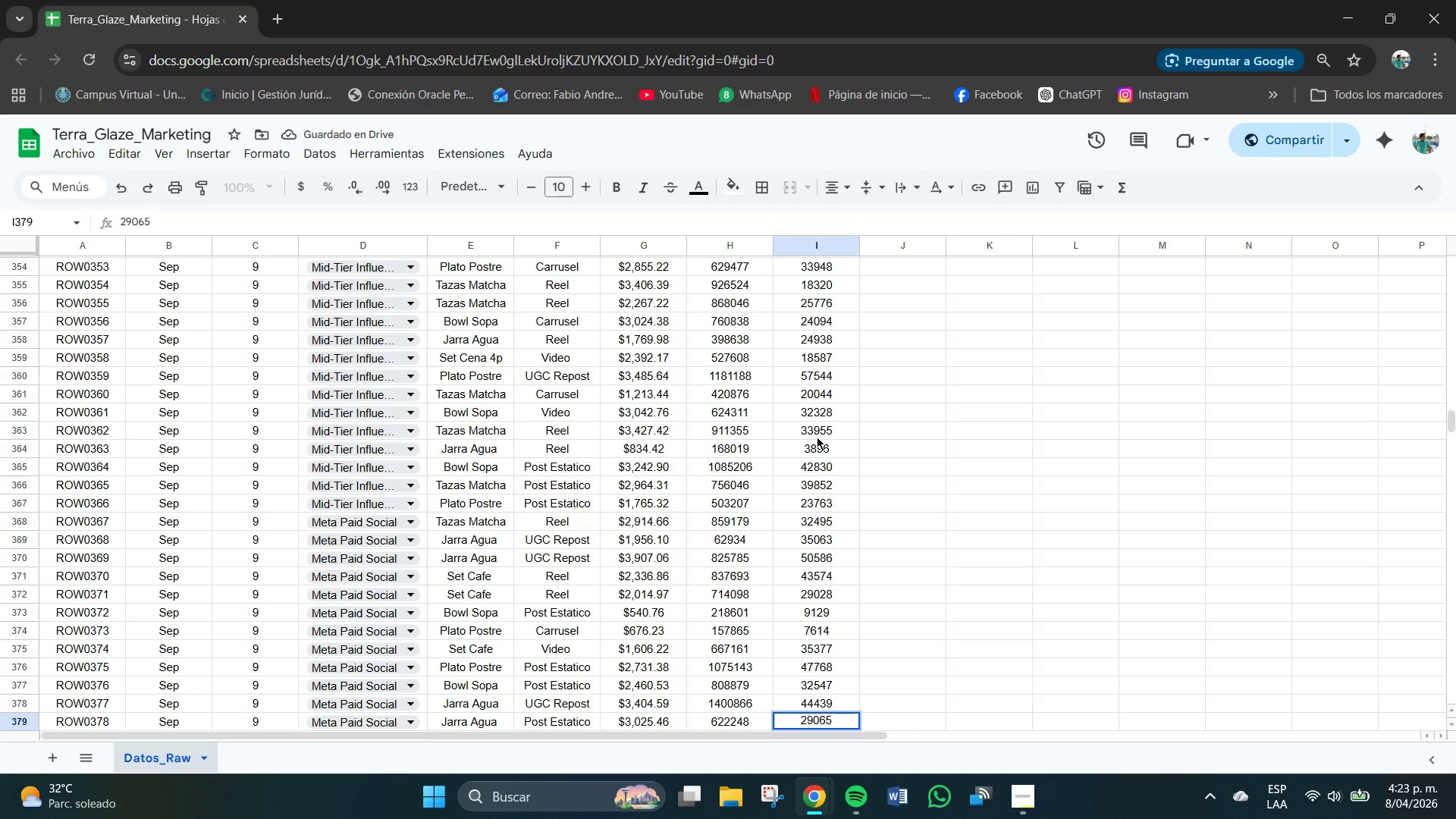 
key(NumpadEnter)
 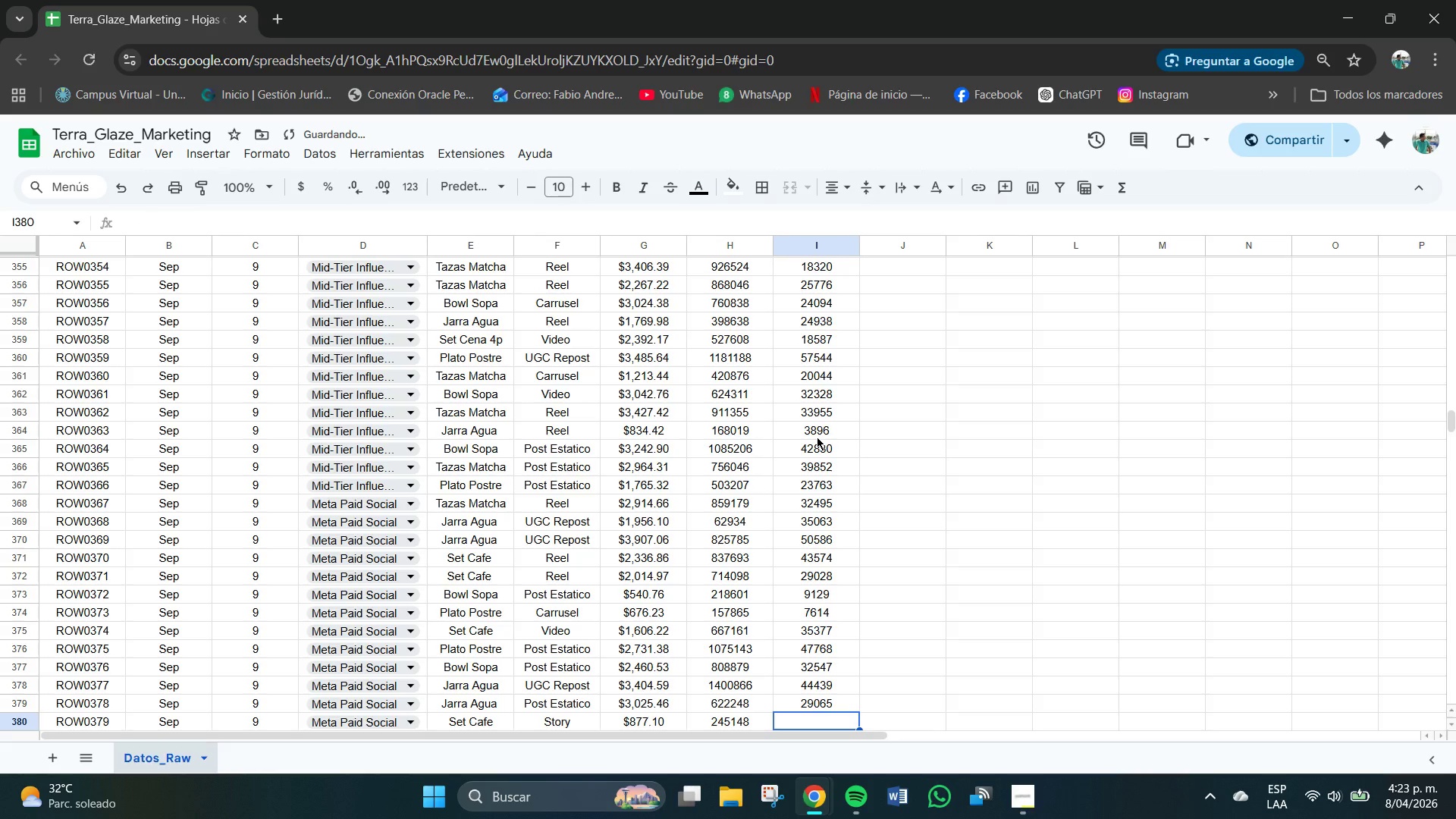 
key(Numpad1)
 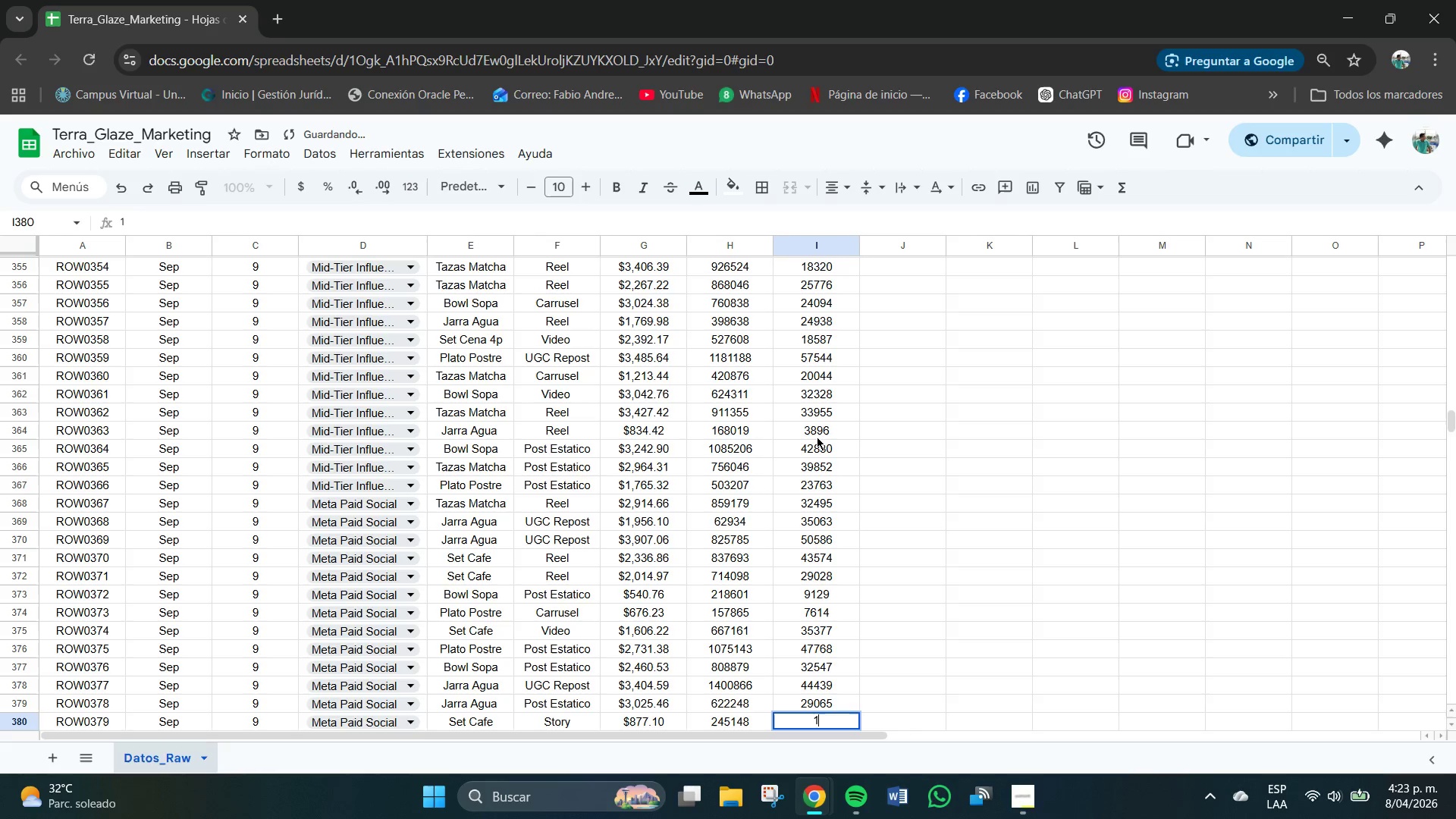 
key(Numpad5)
 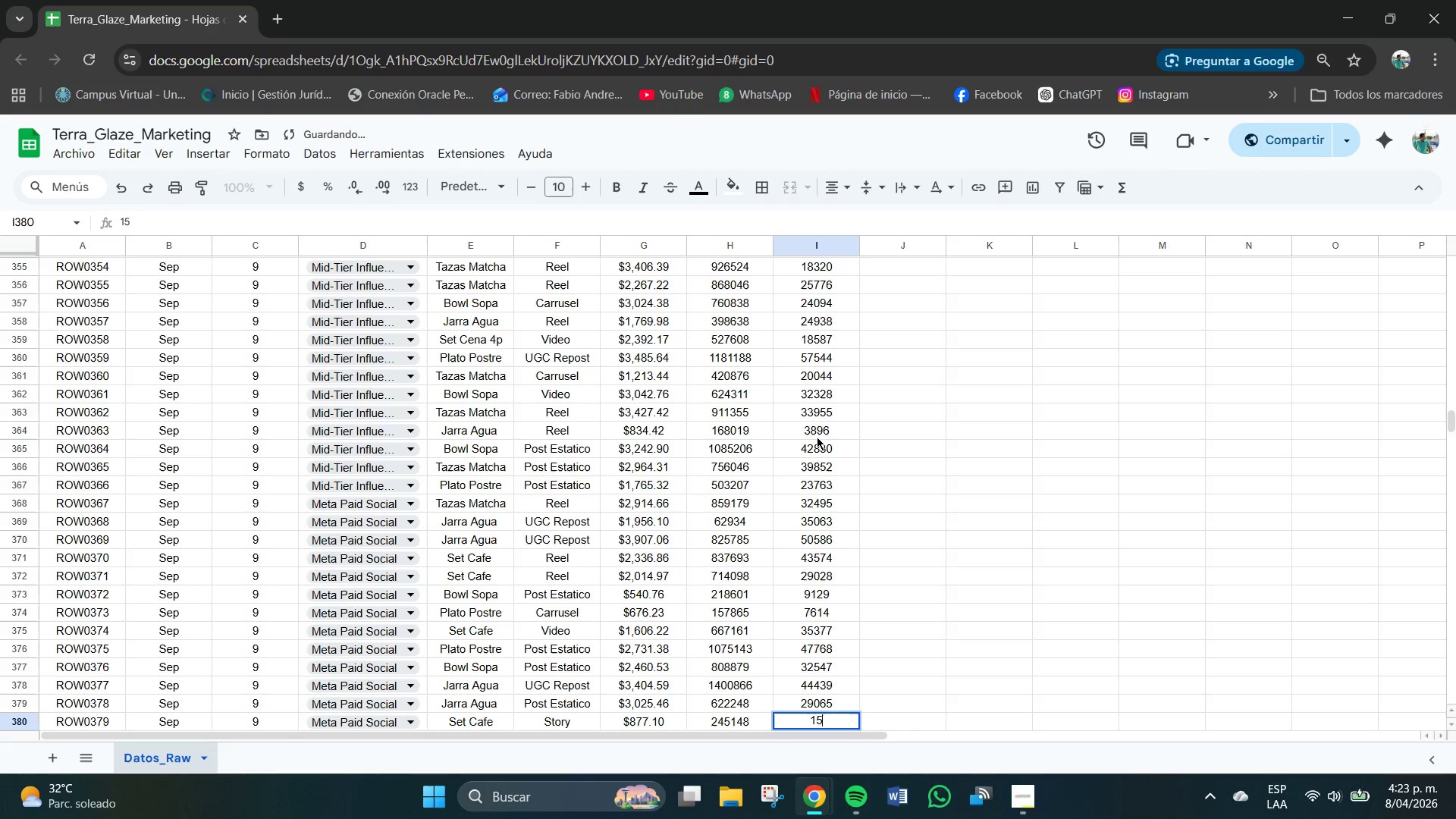 
key(Numpad0)
 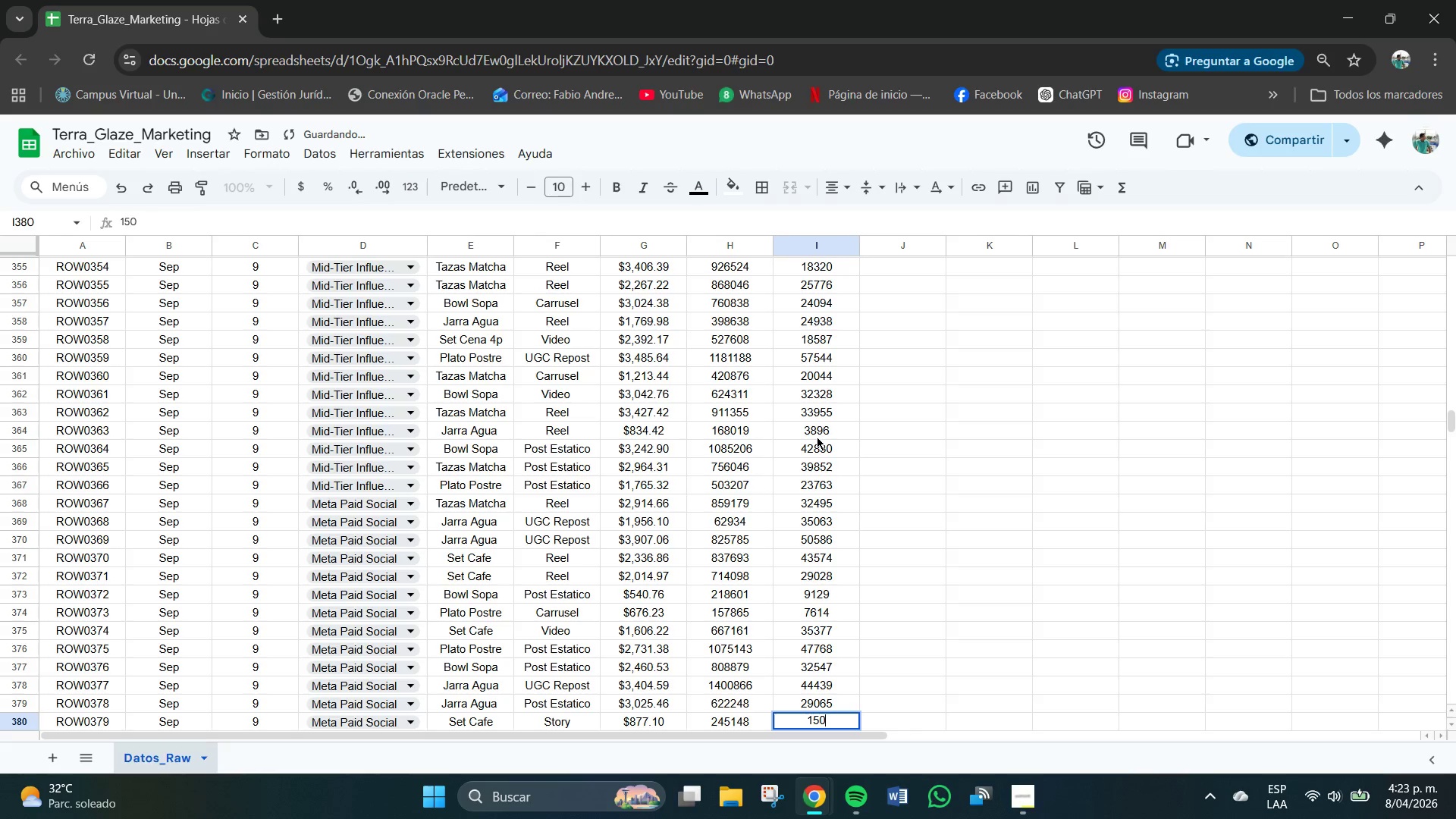 
key(Numpad8)
 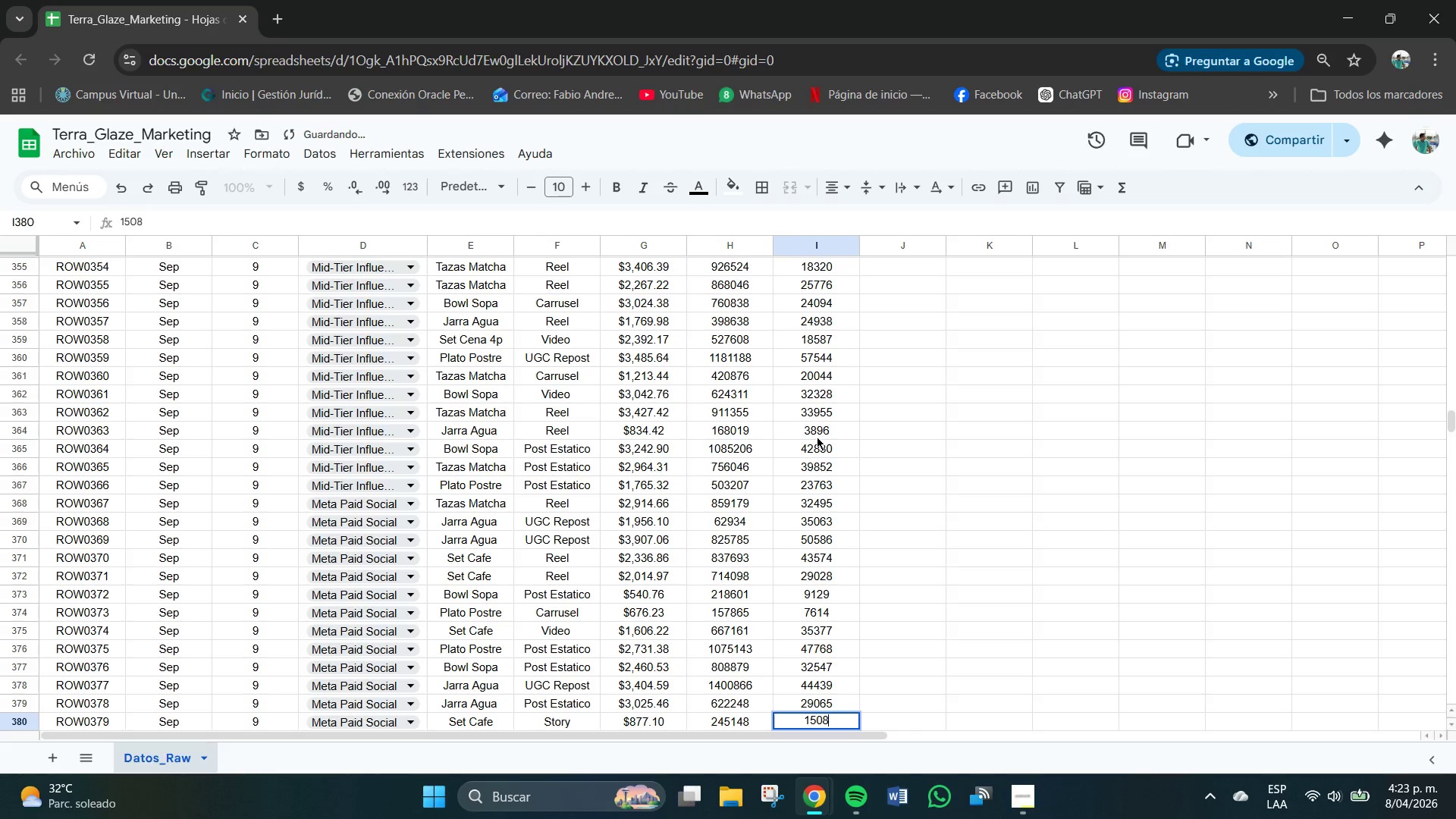 
key(Numpad9)
 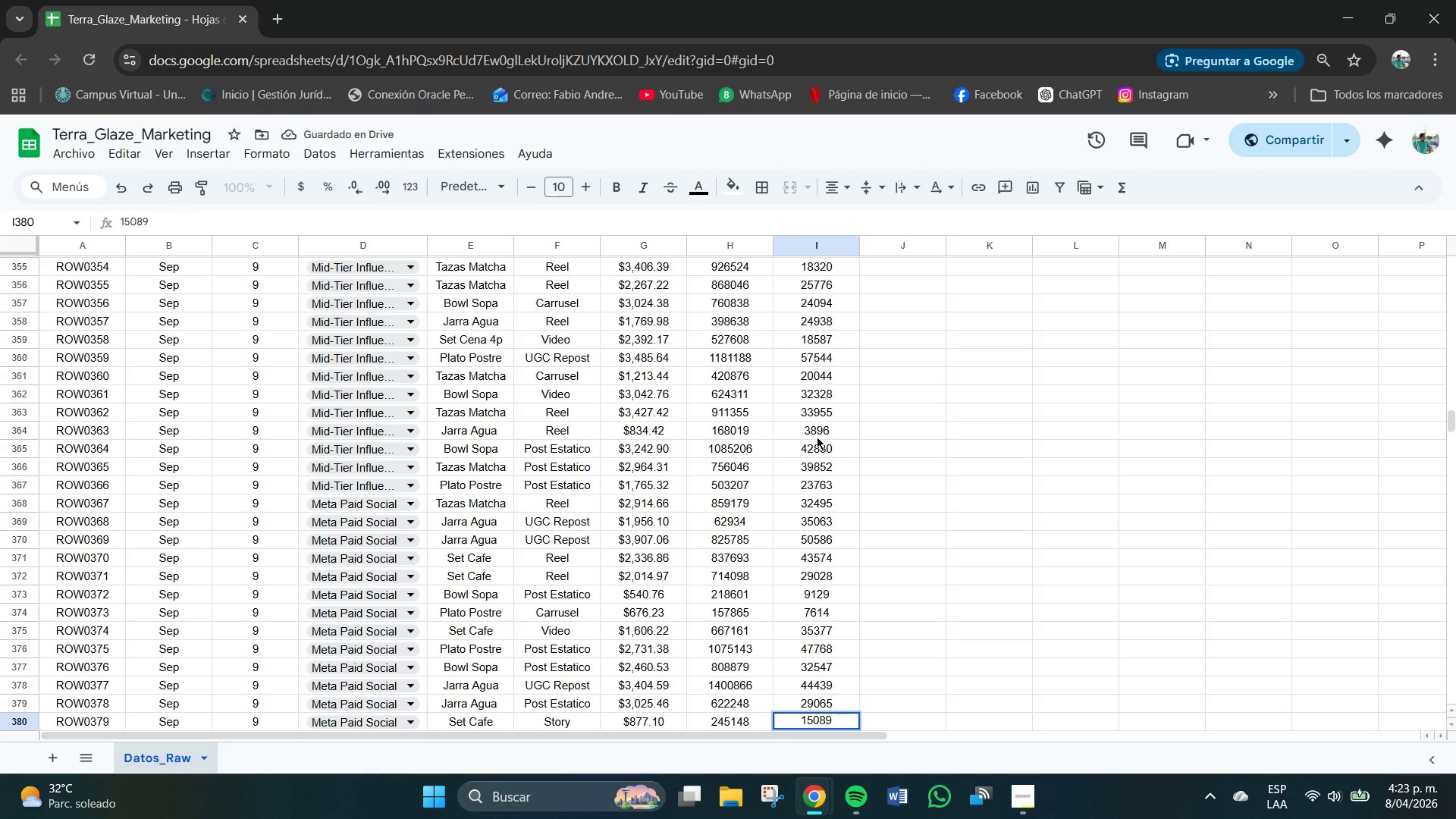 
key(NumpadEnter)
 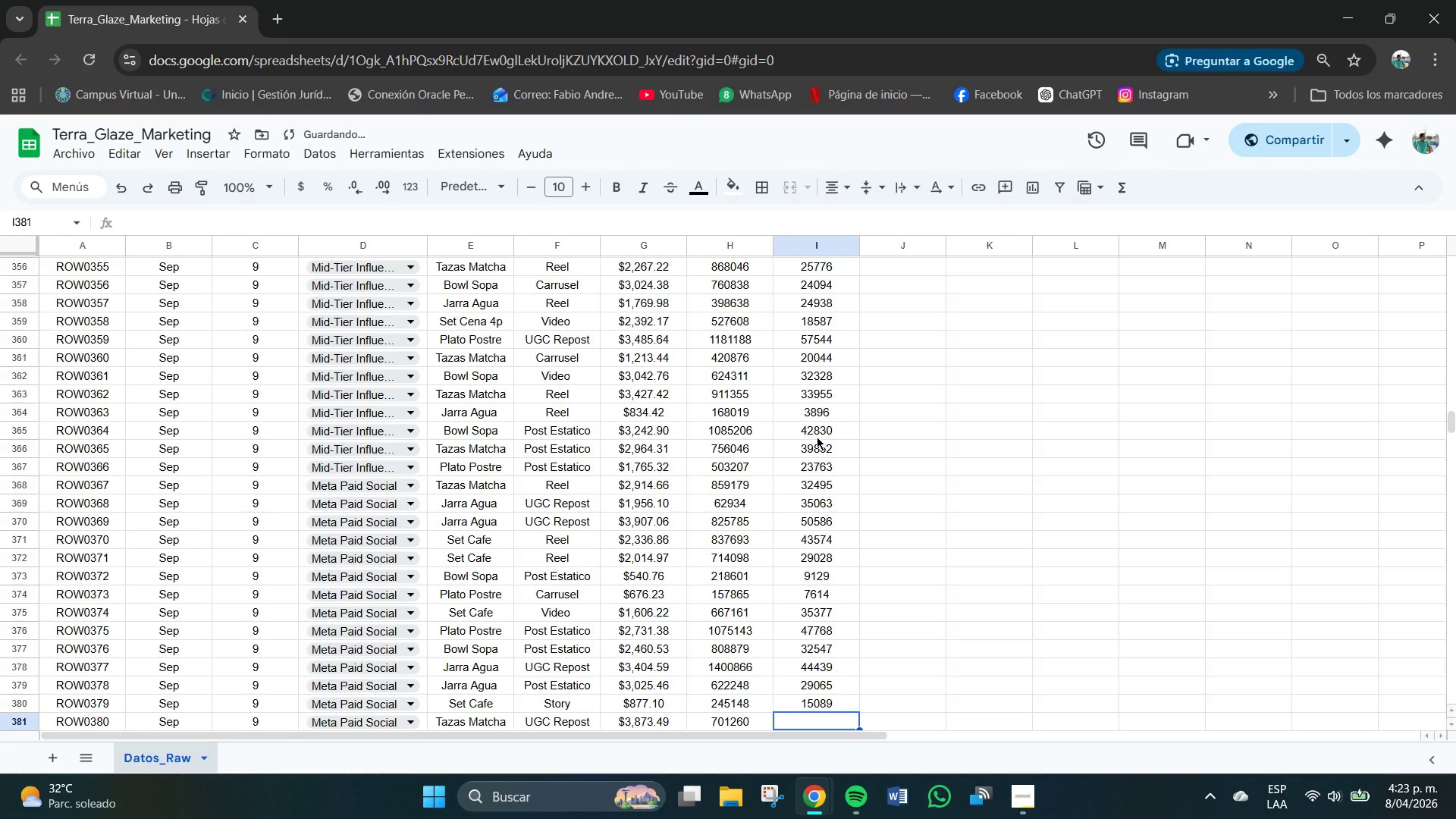 
key(Numpad3)
 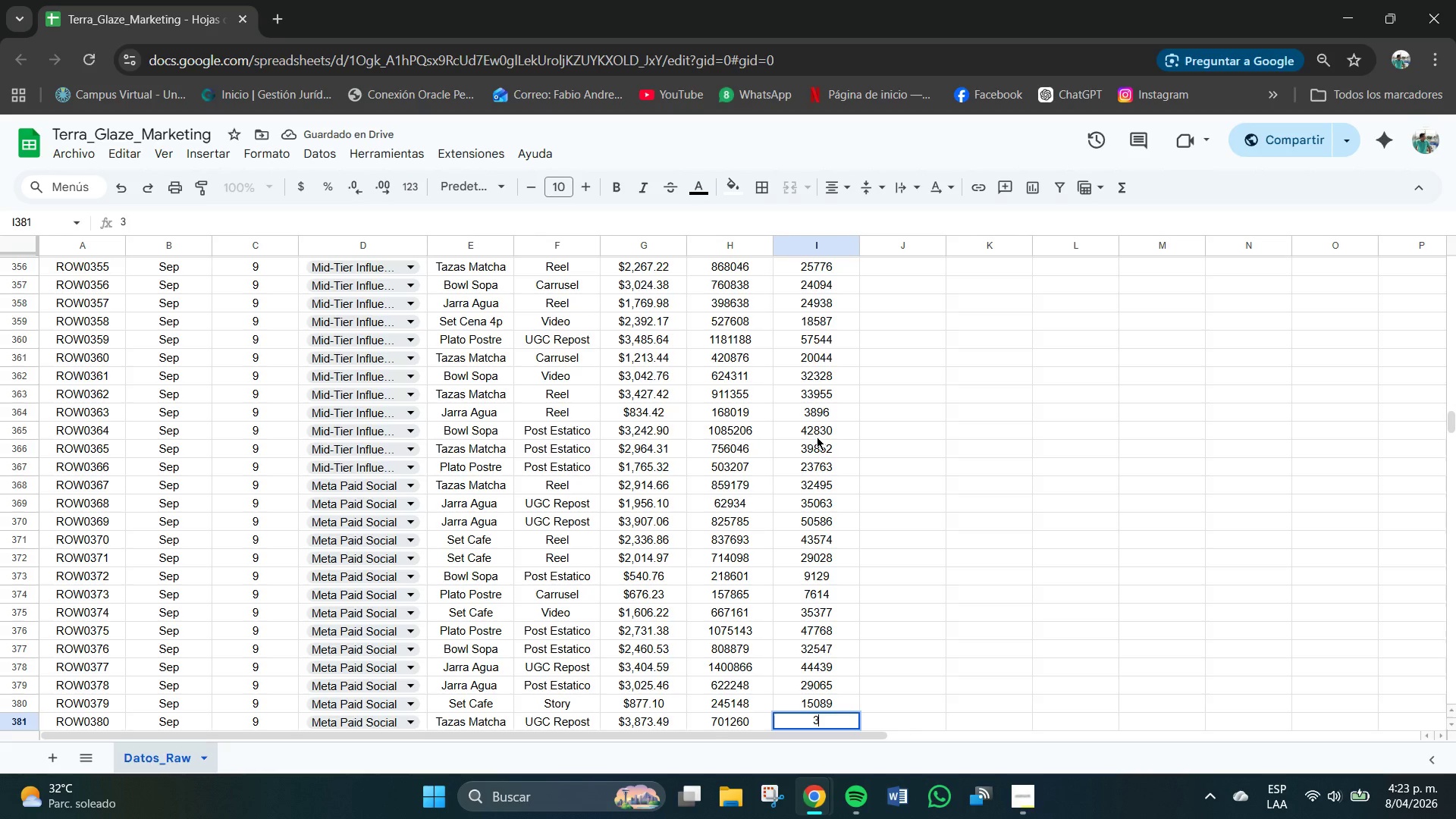 
key(Numpad6)
 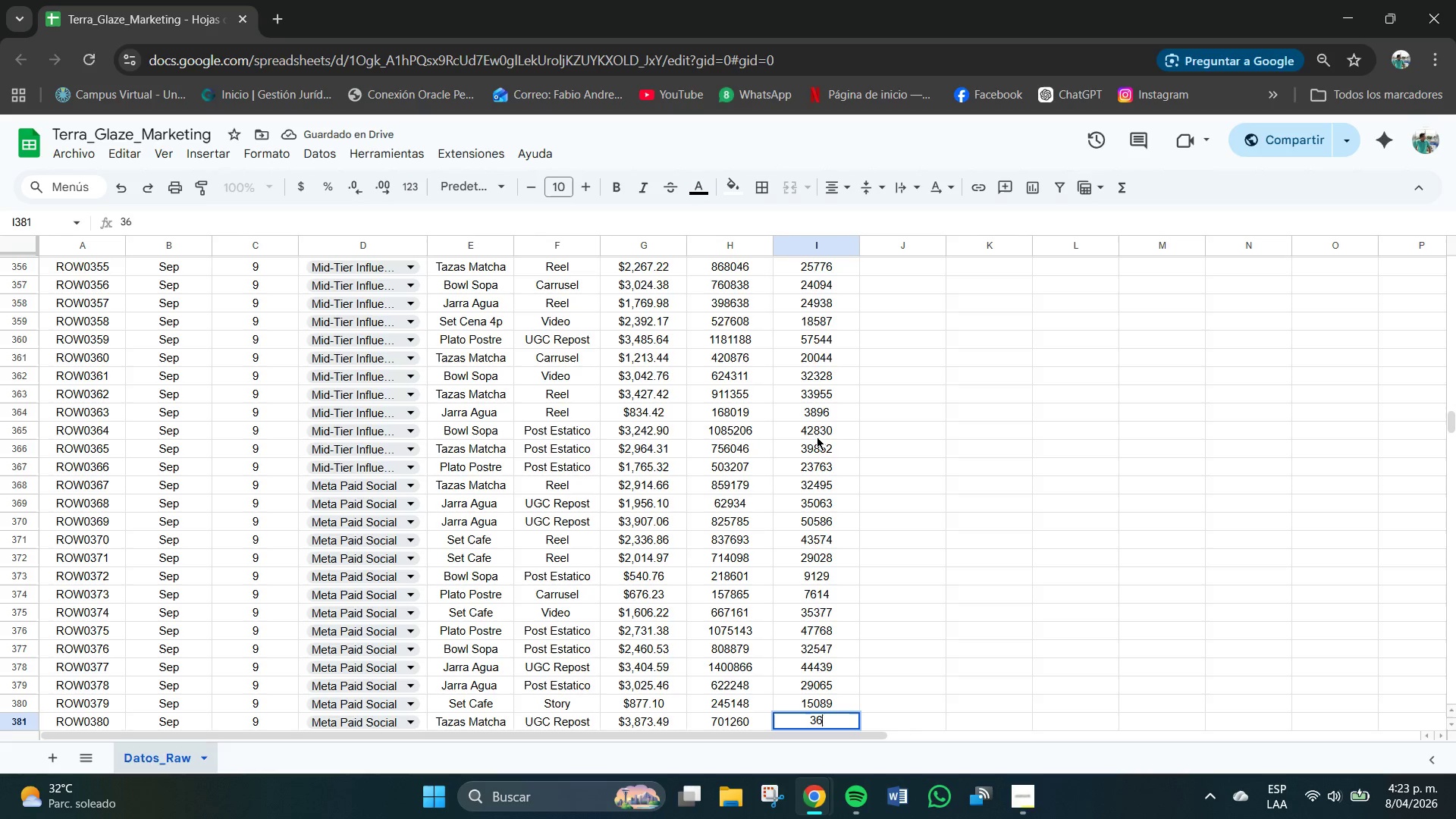 
key(Numpad8)
 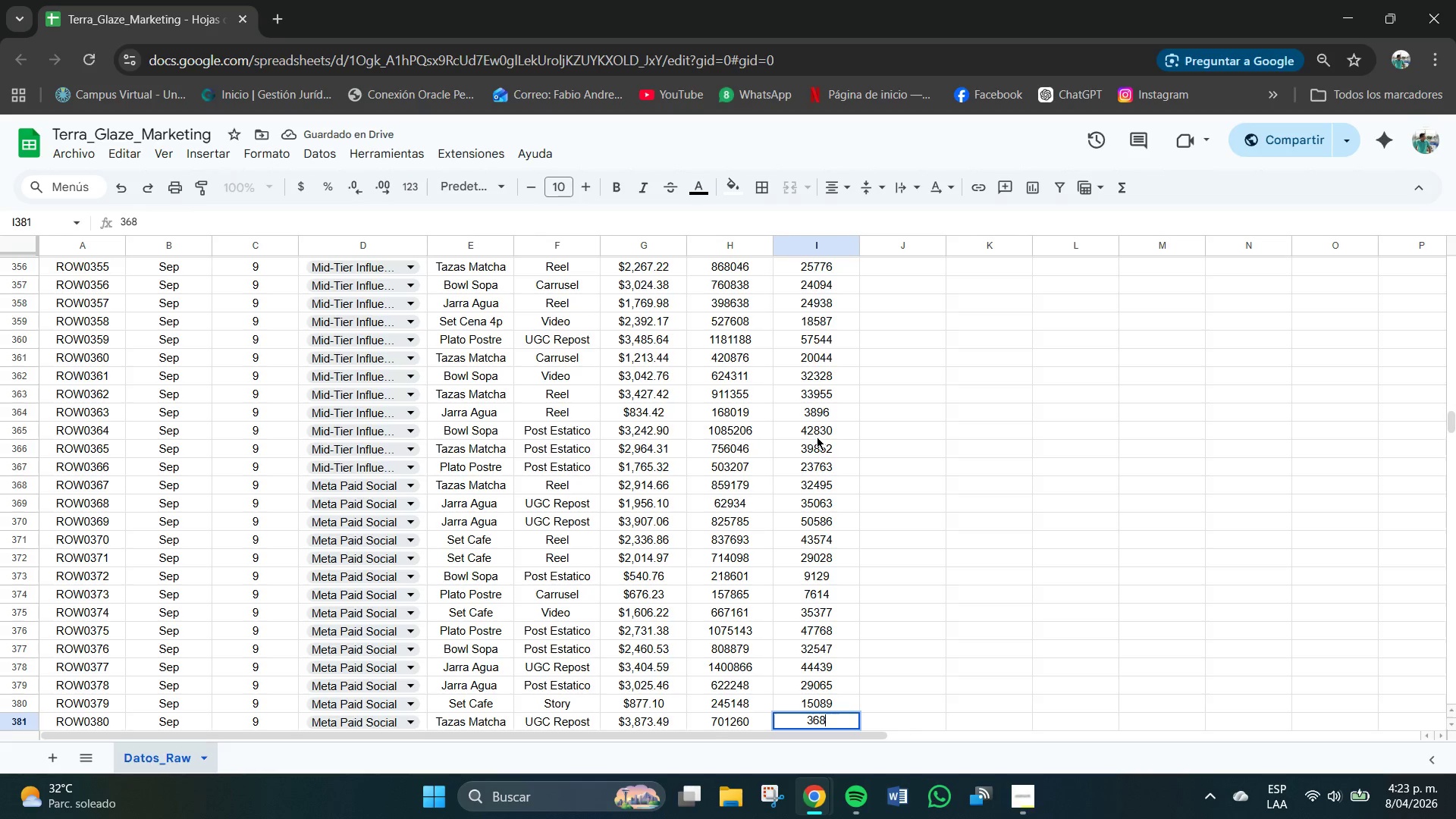 
key(Numpad8)
 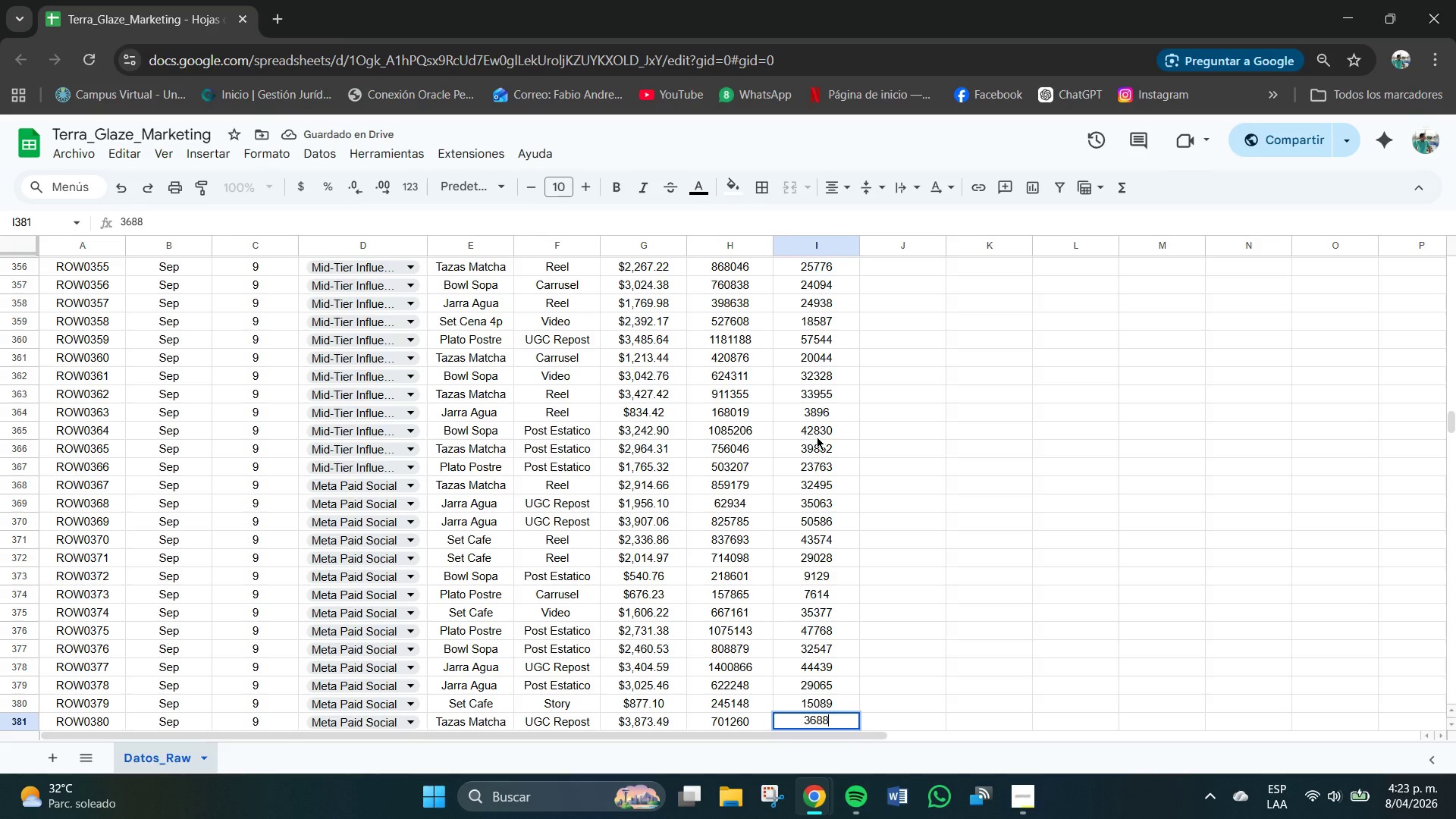 
key(Numpad7)
 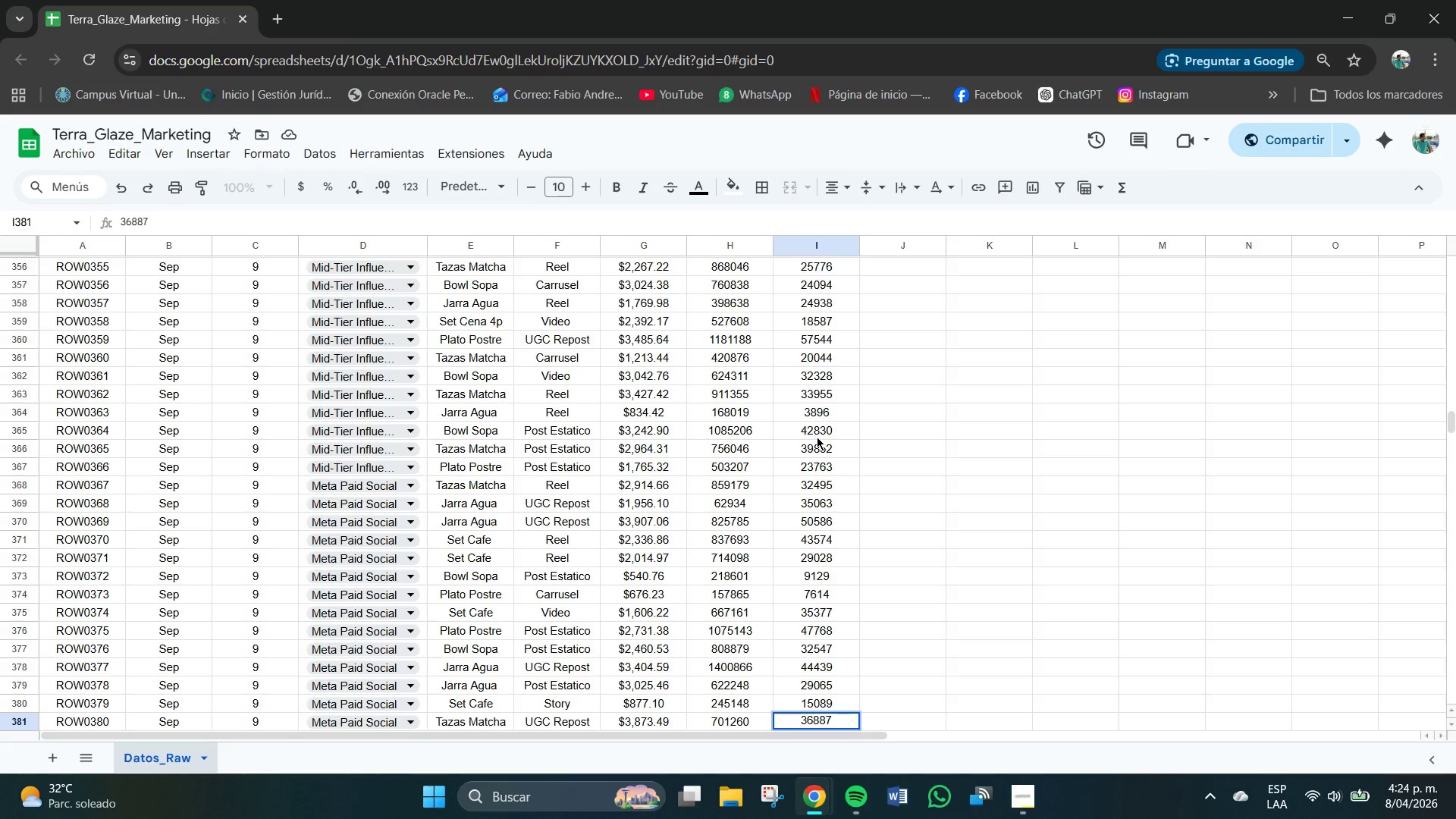 
key(NumpadEnter)
 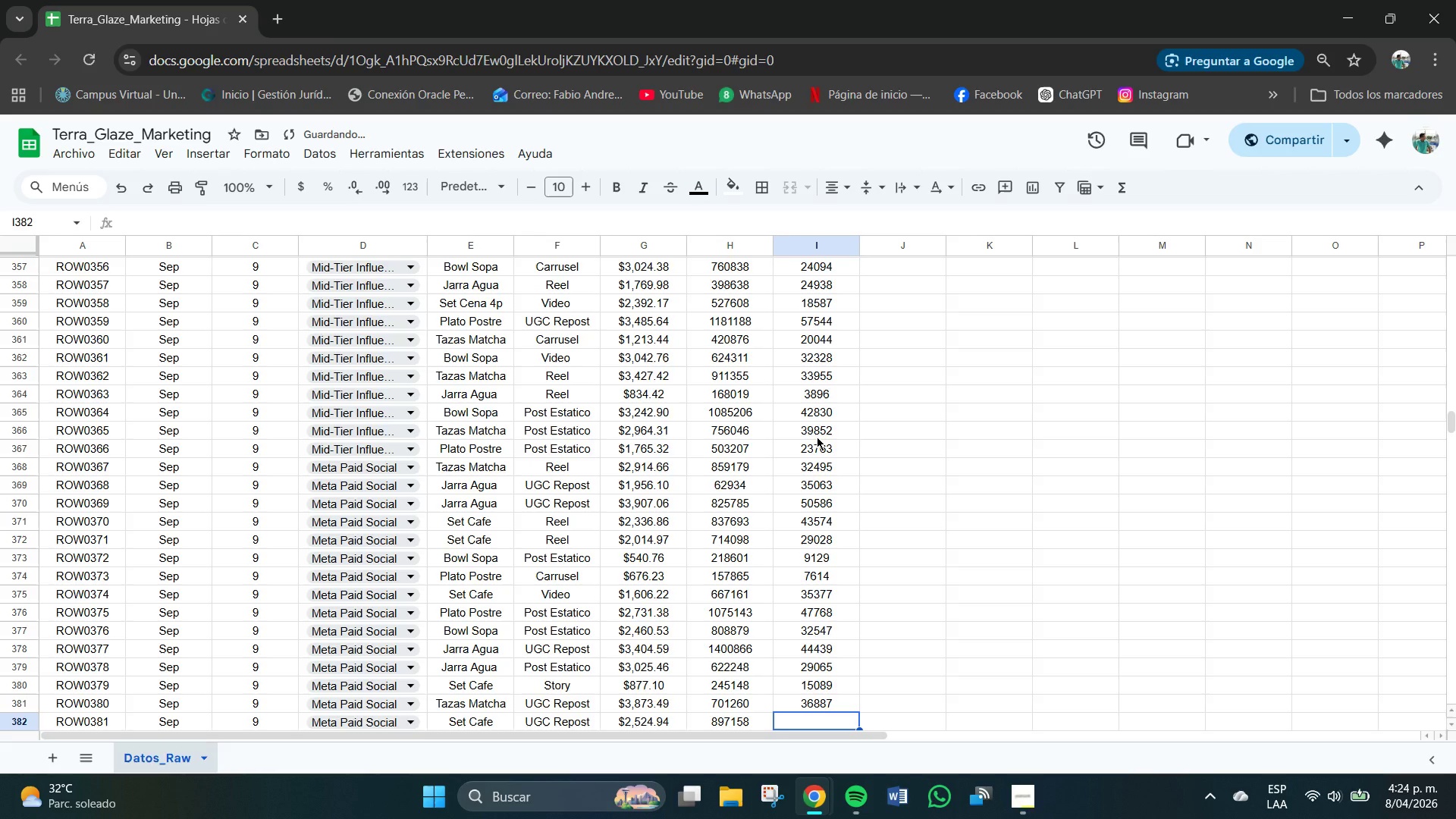 
key(Numpad2)
 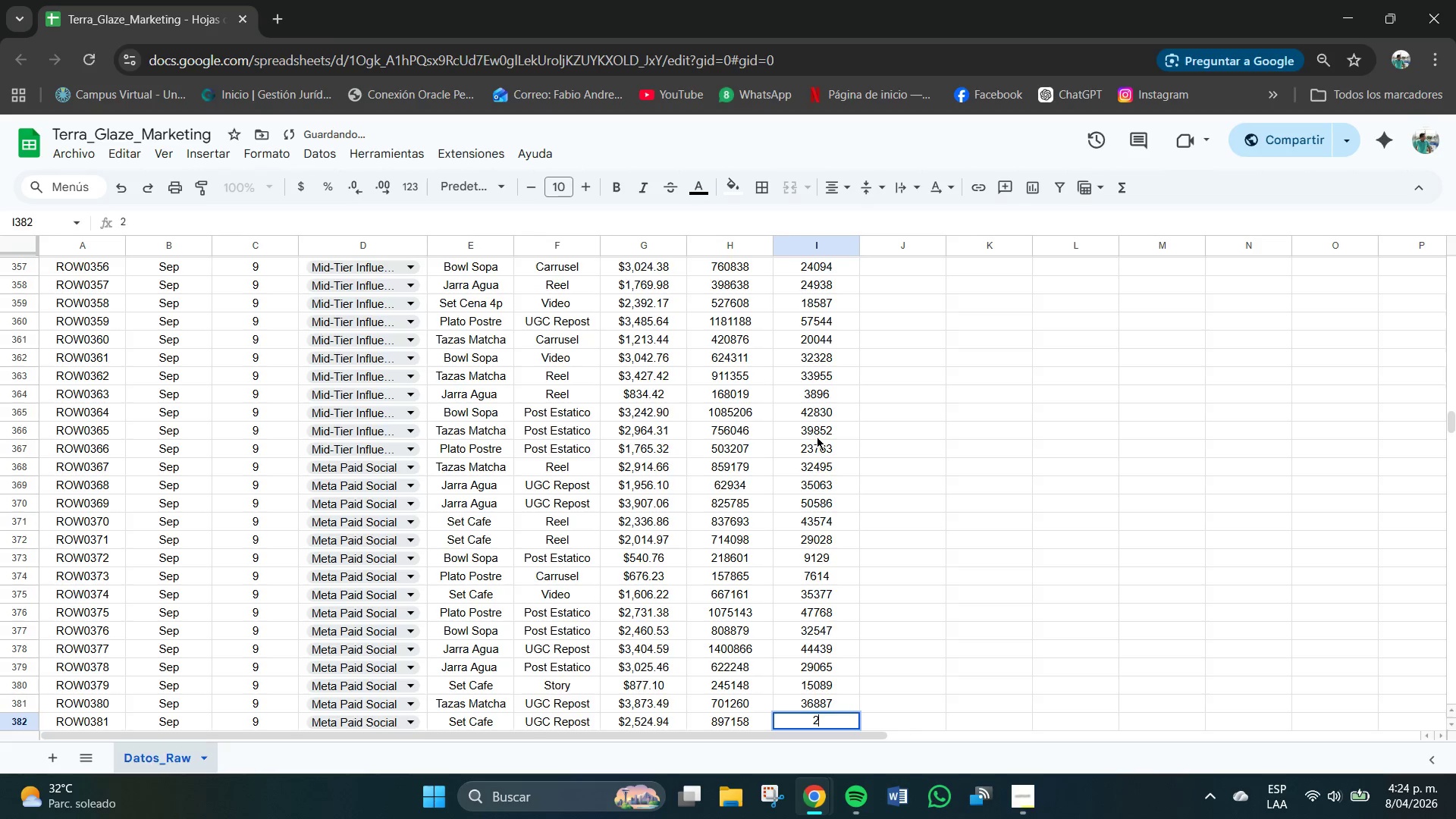 
key(Numpad1)
 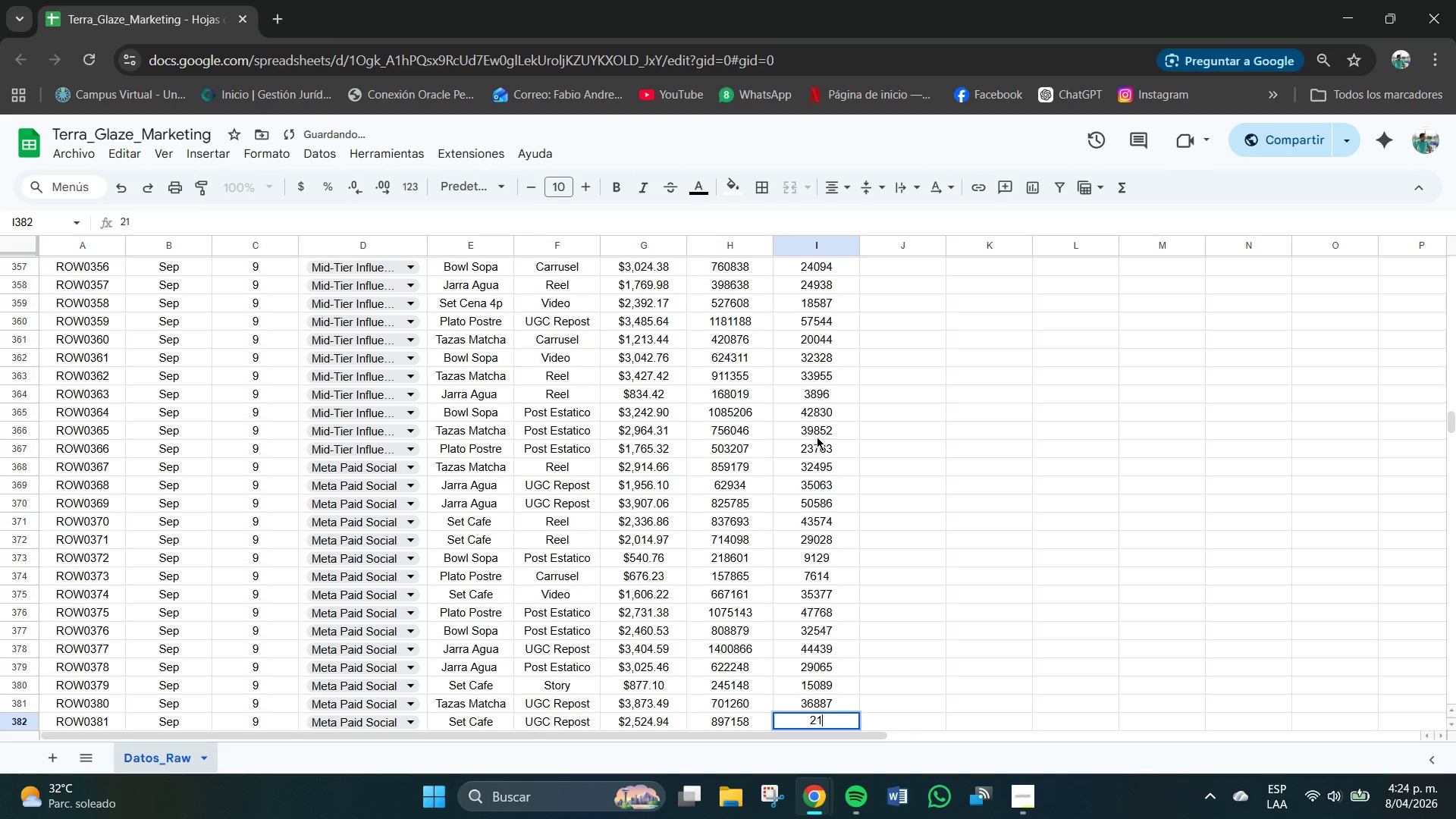 
key(Numpad5)
 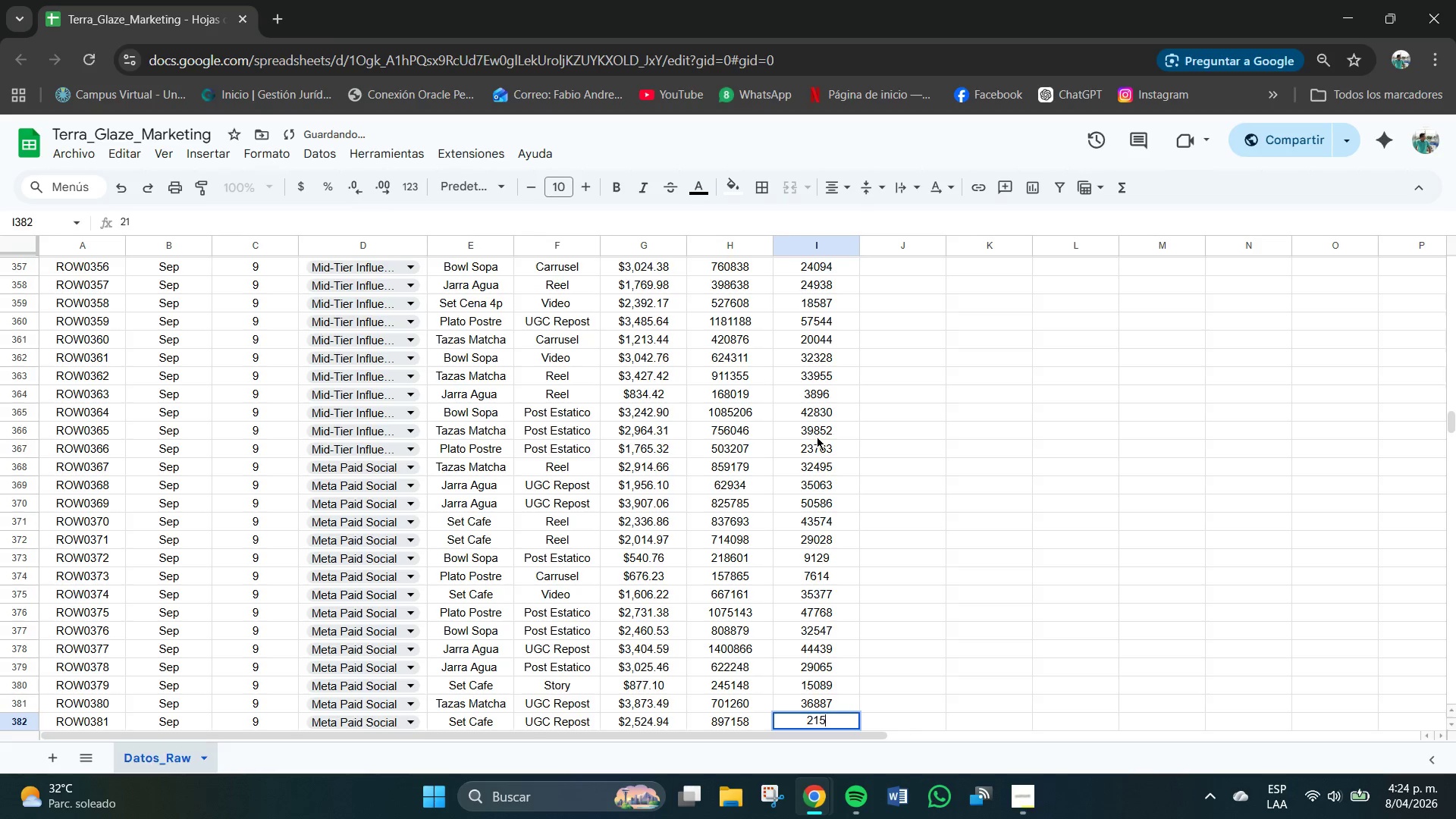 
key(Numpad5)
 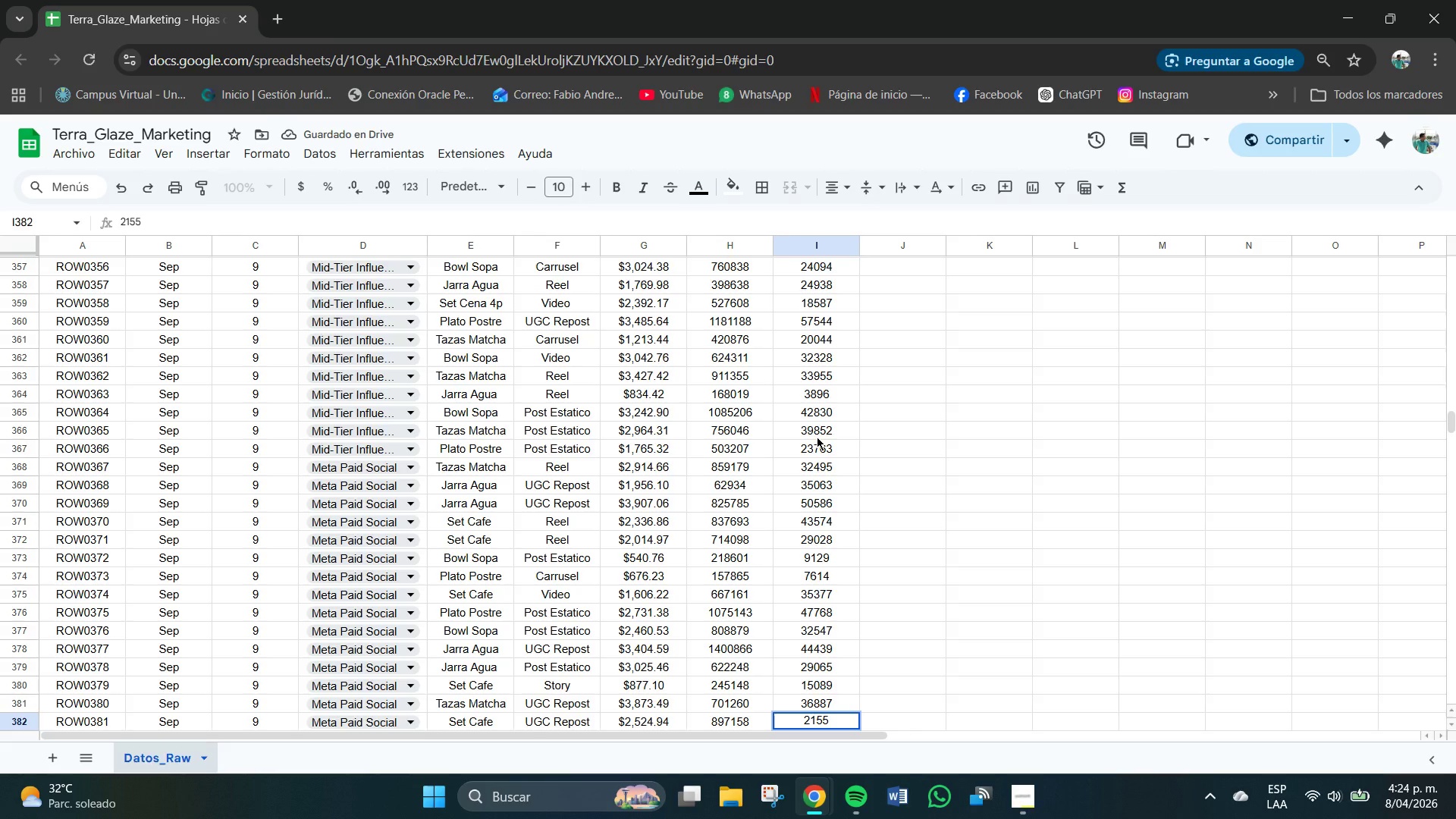 
key(Backspace)
 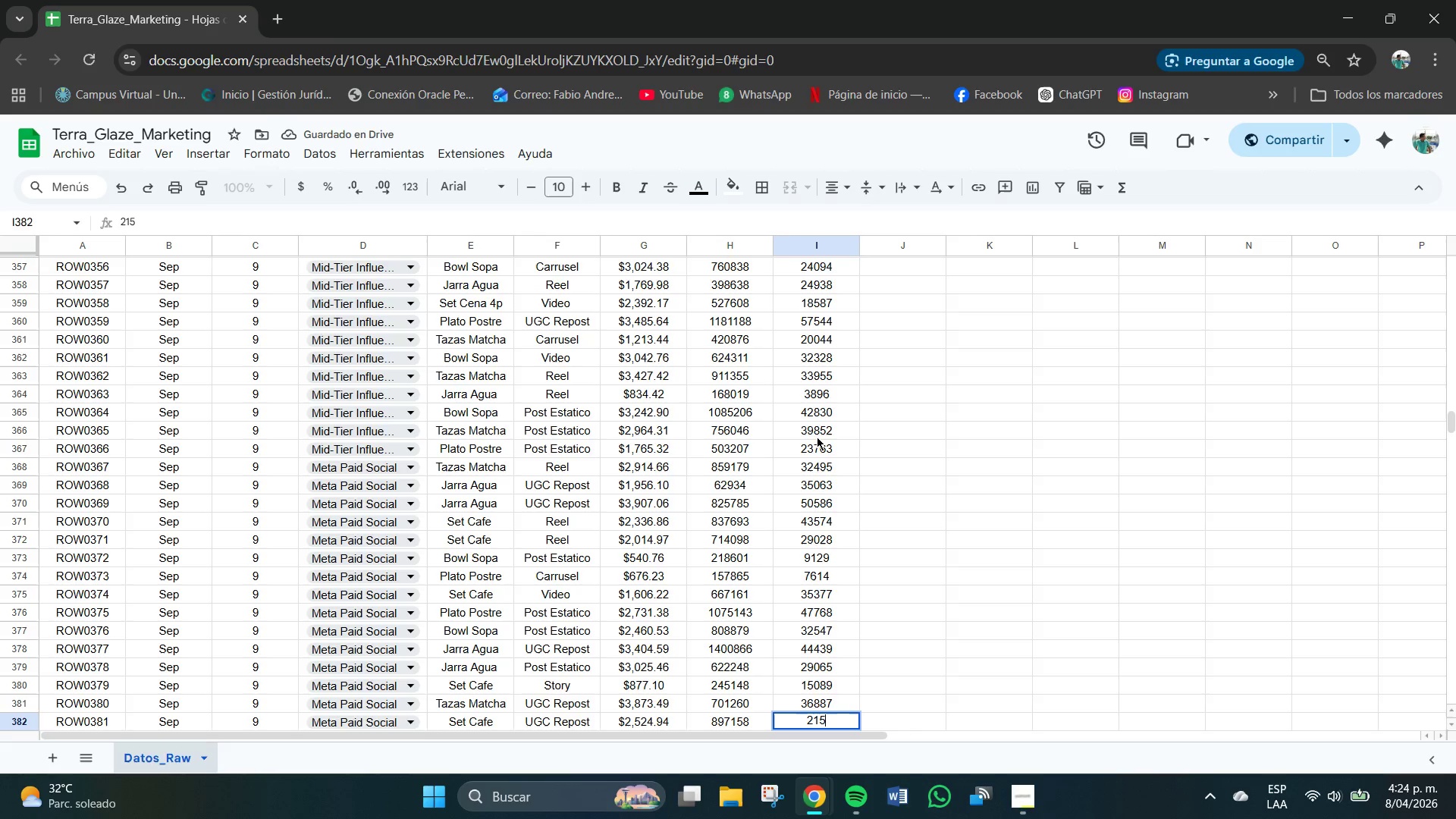 
key(Backspace)
 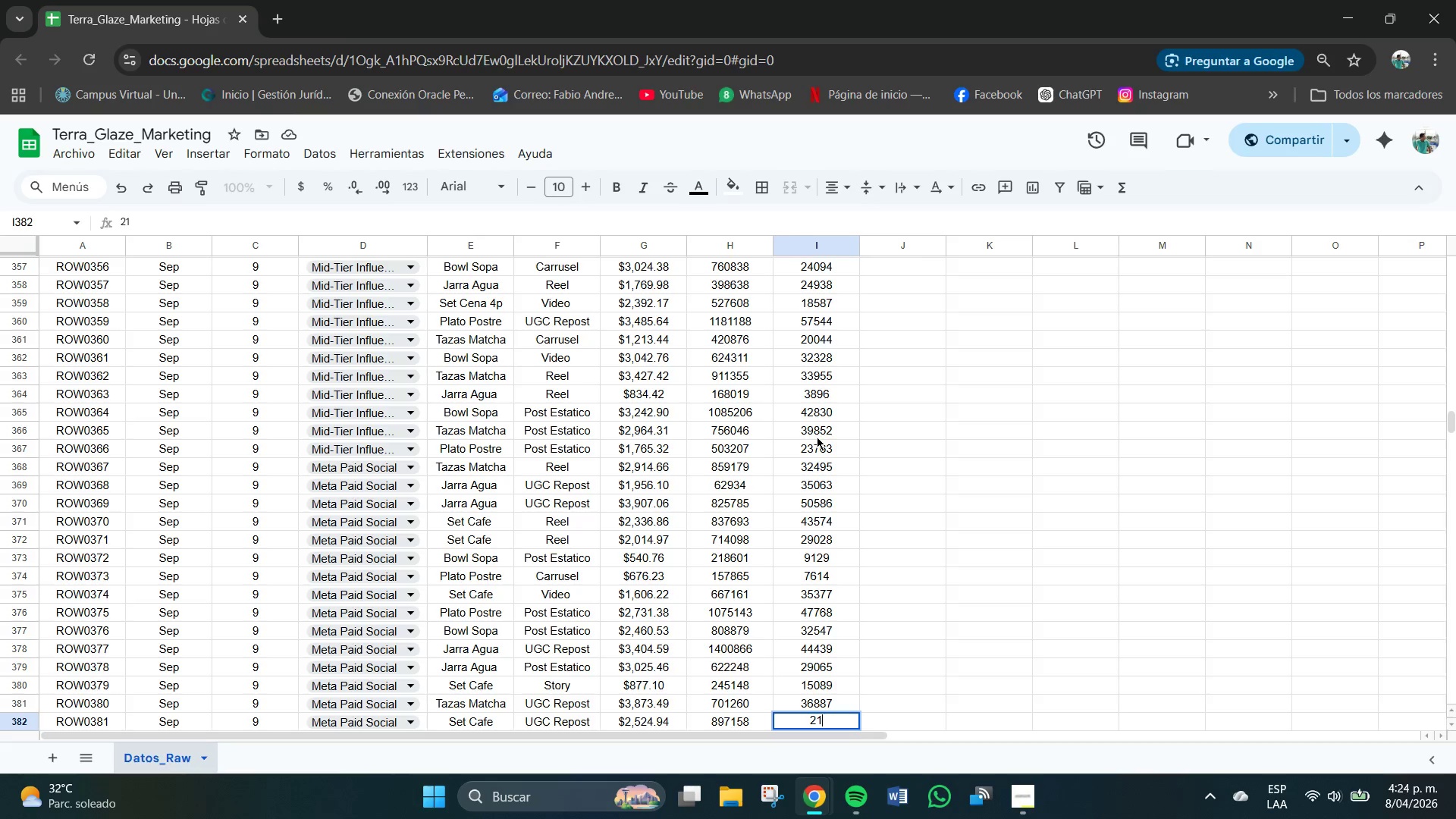 
wait(6.66)
 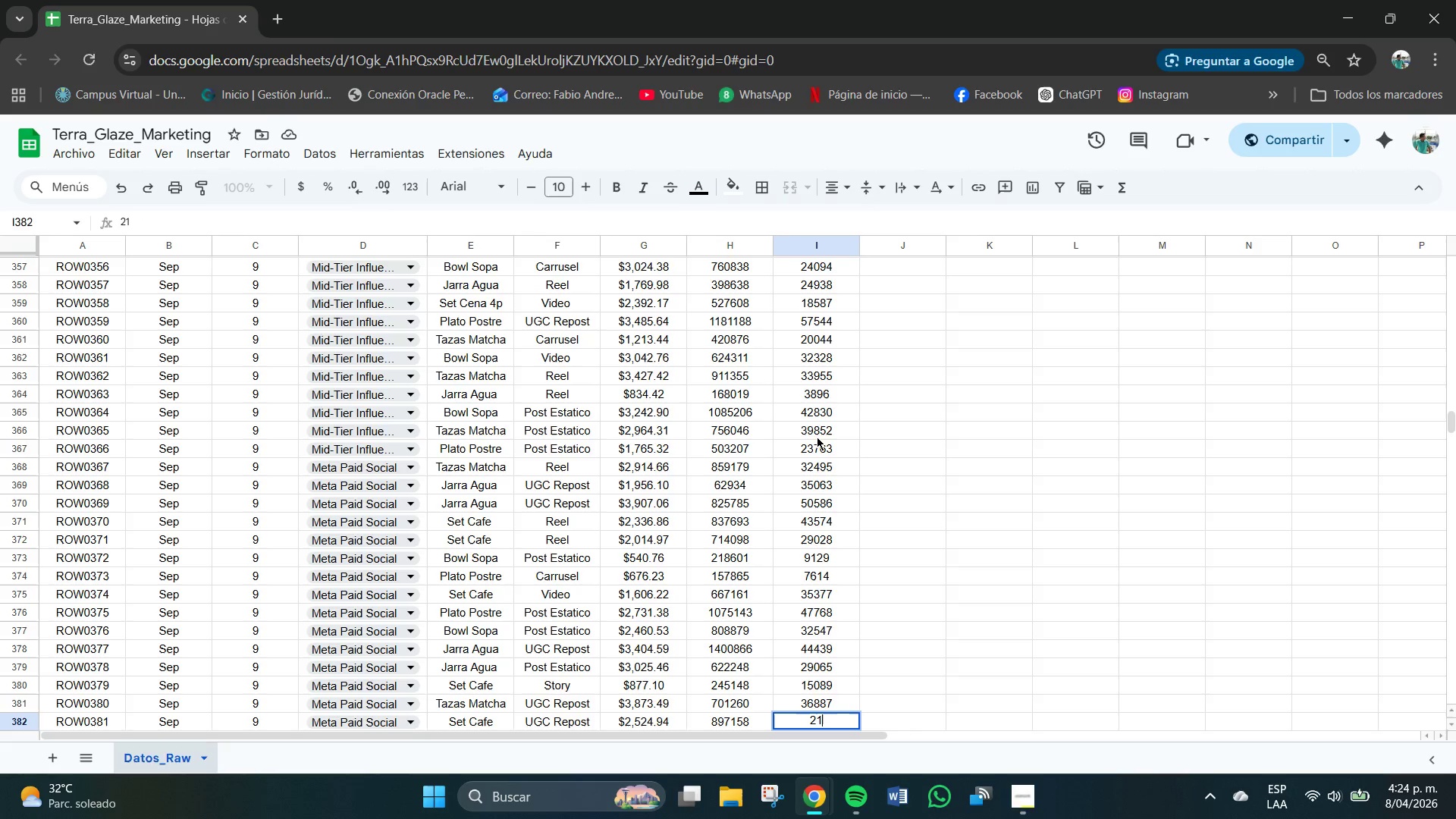 
key(Numpad5)
 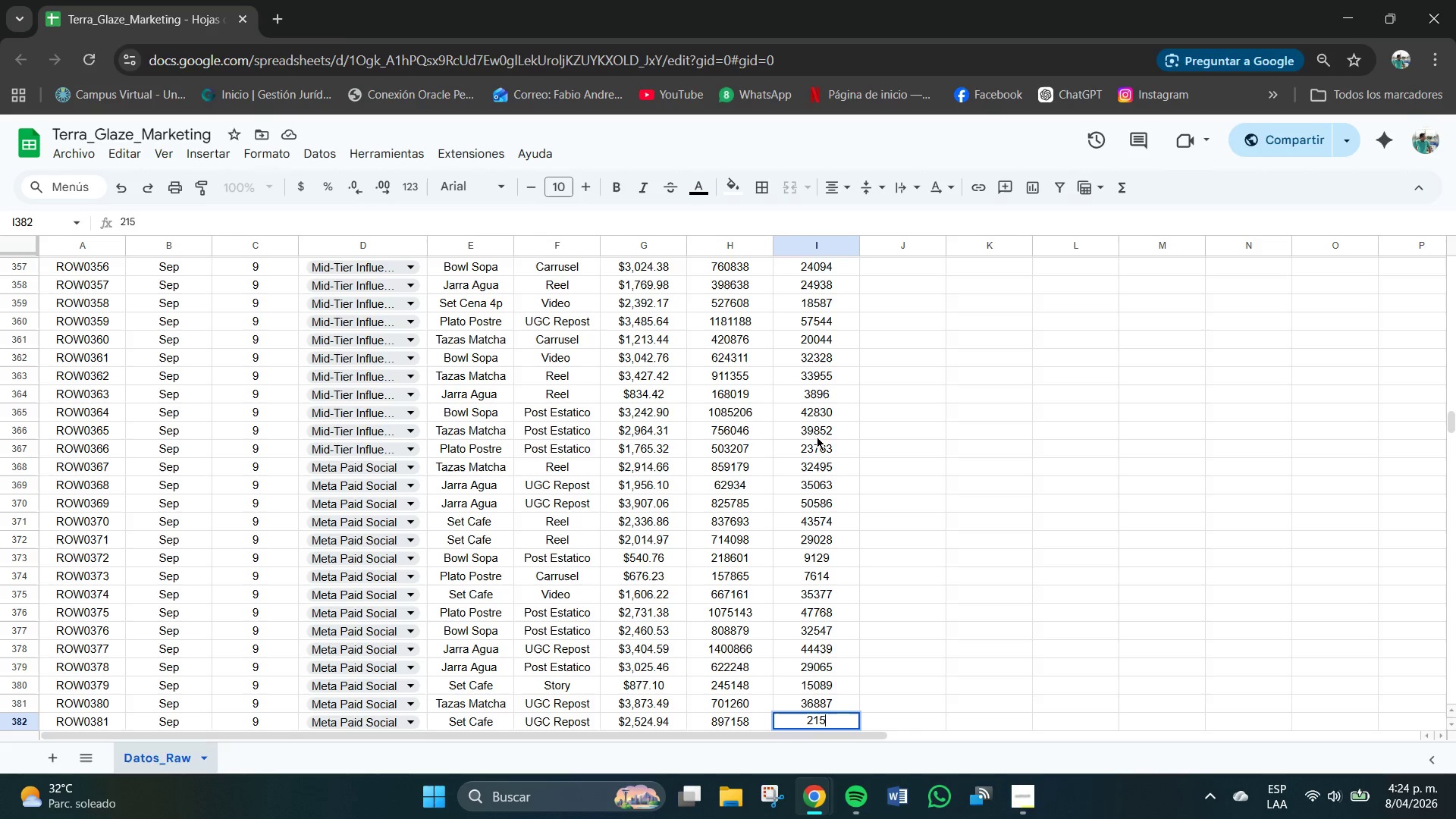 
key(Numpad6)
 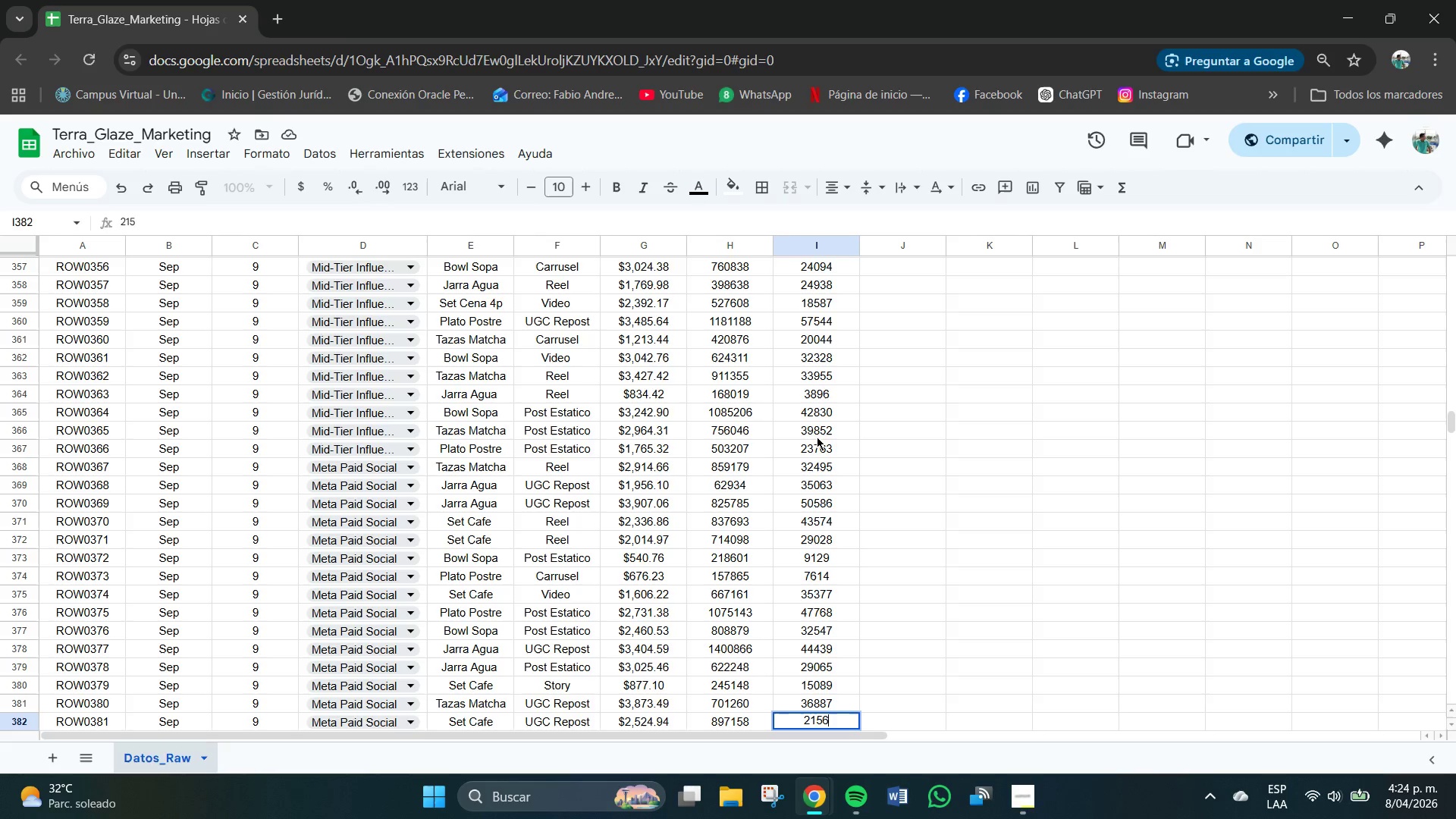 
key(Numpad2)
 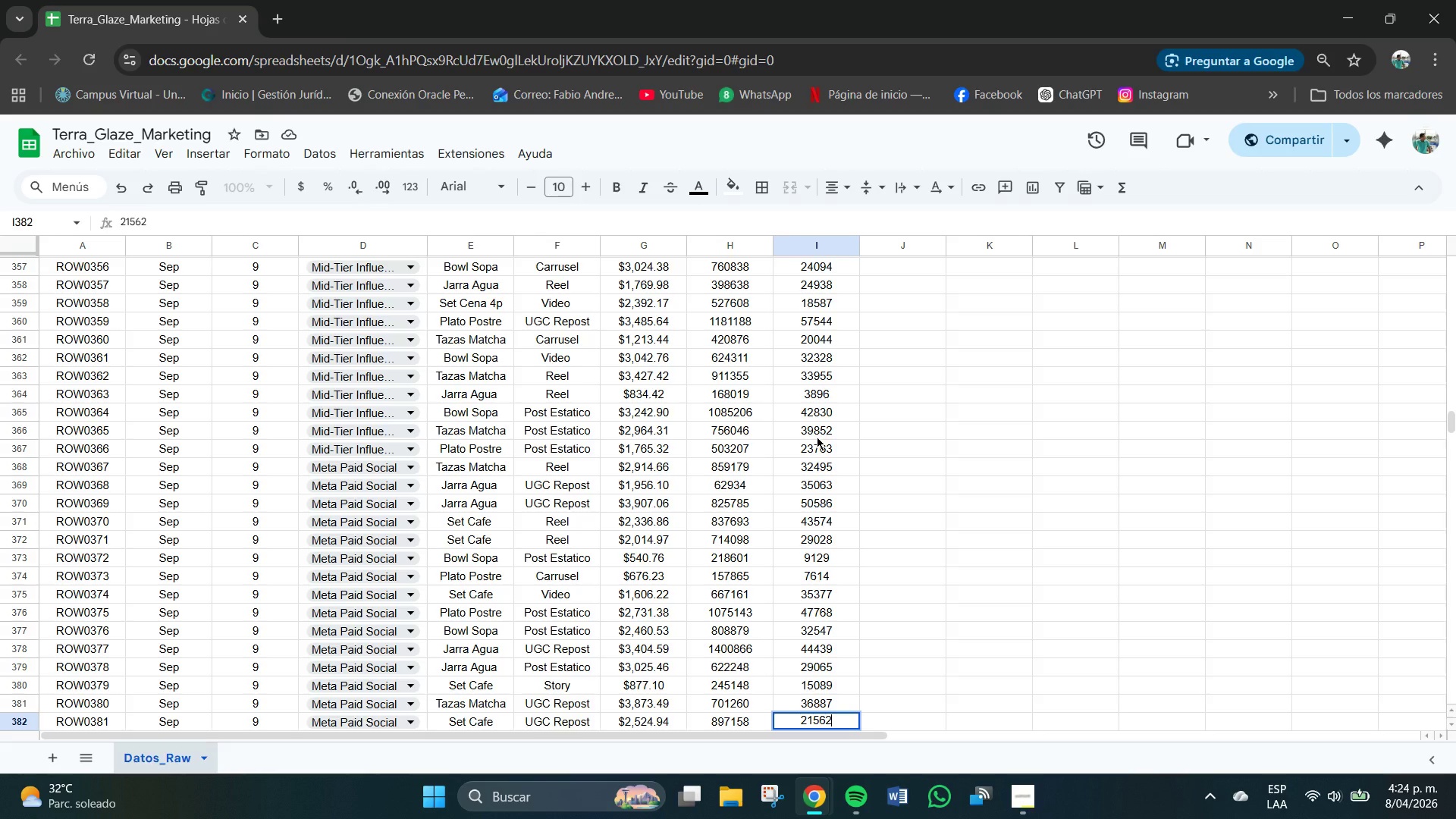 
key(NumpadEnter)
 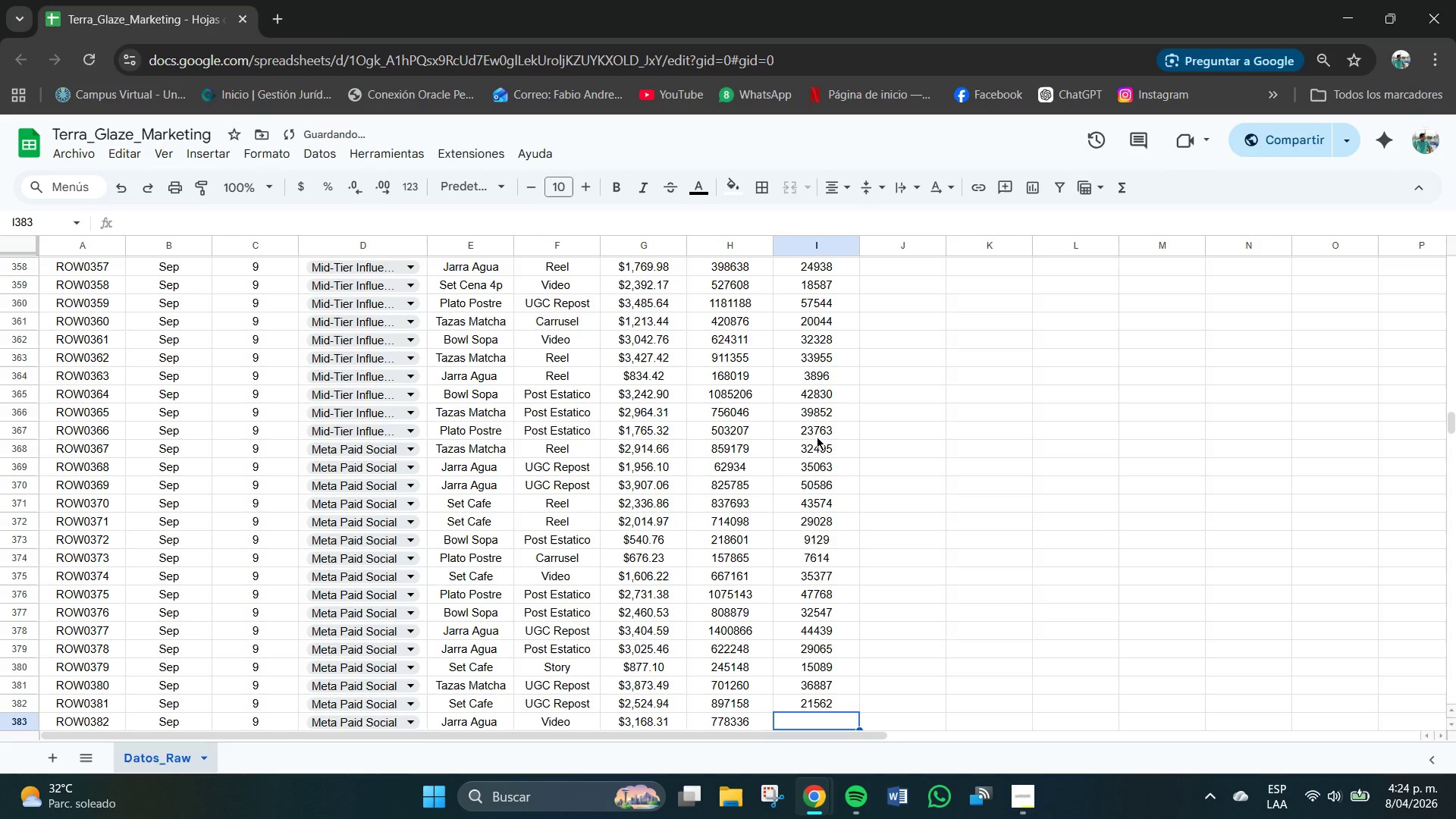 
key(Numpad4)
 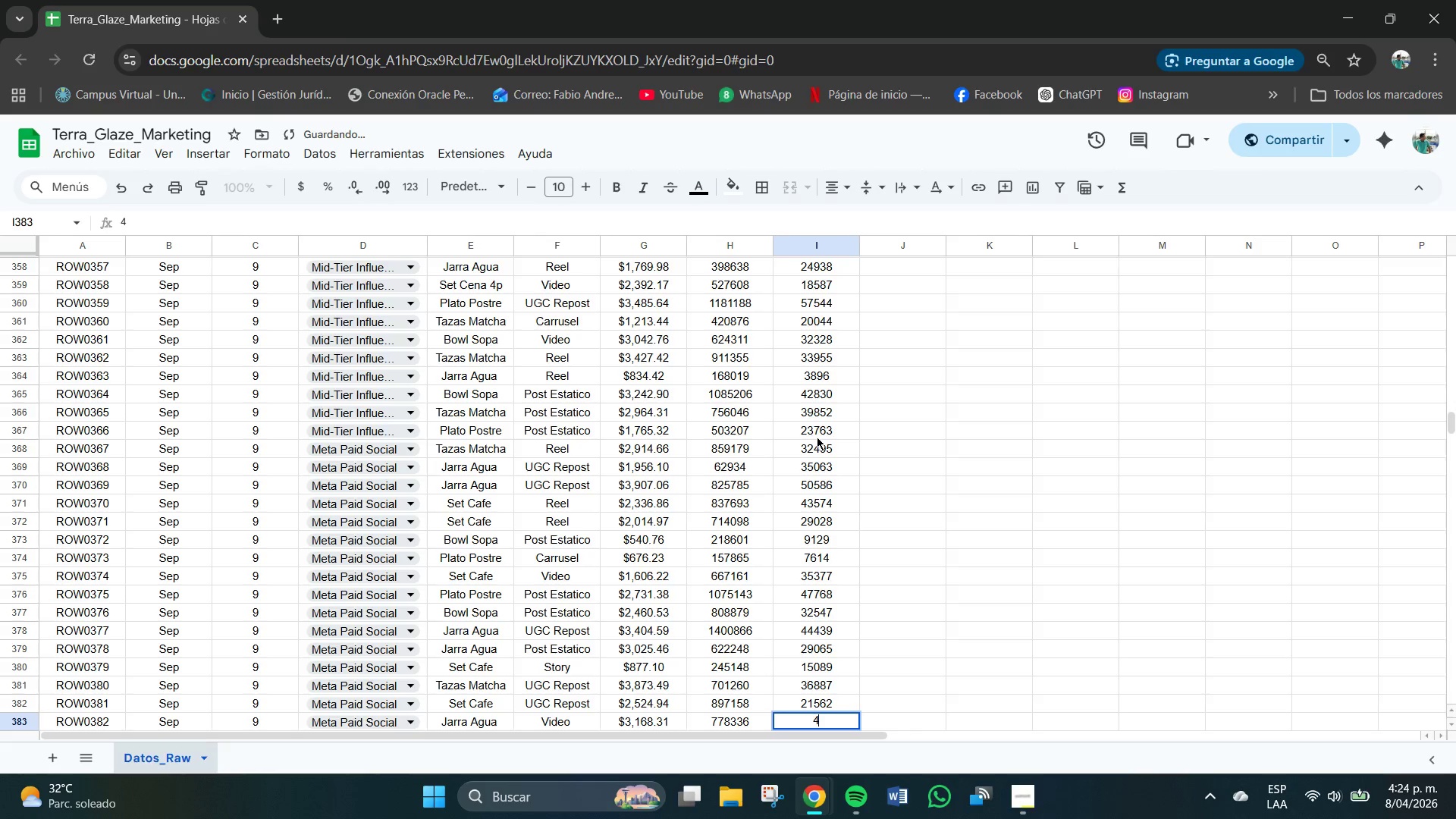 
key(Numpad9)
 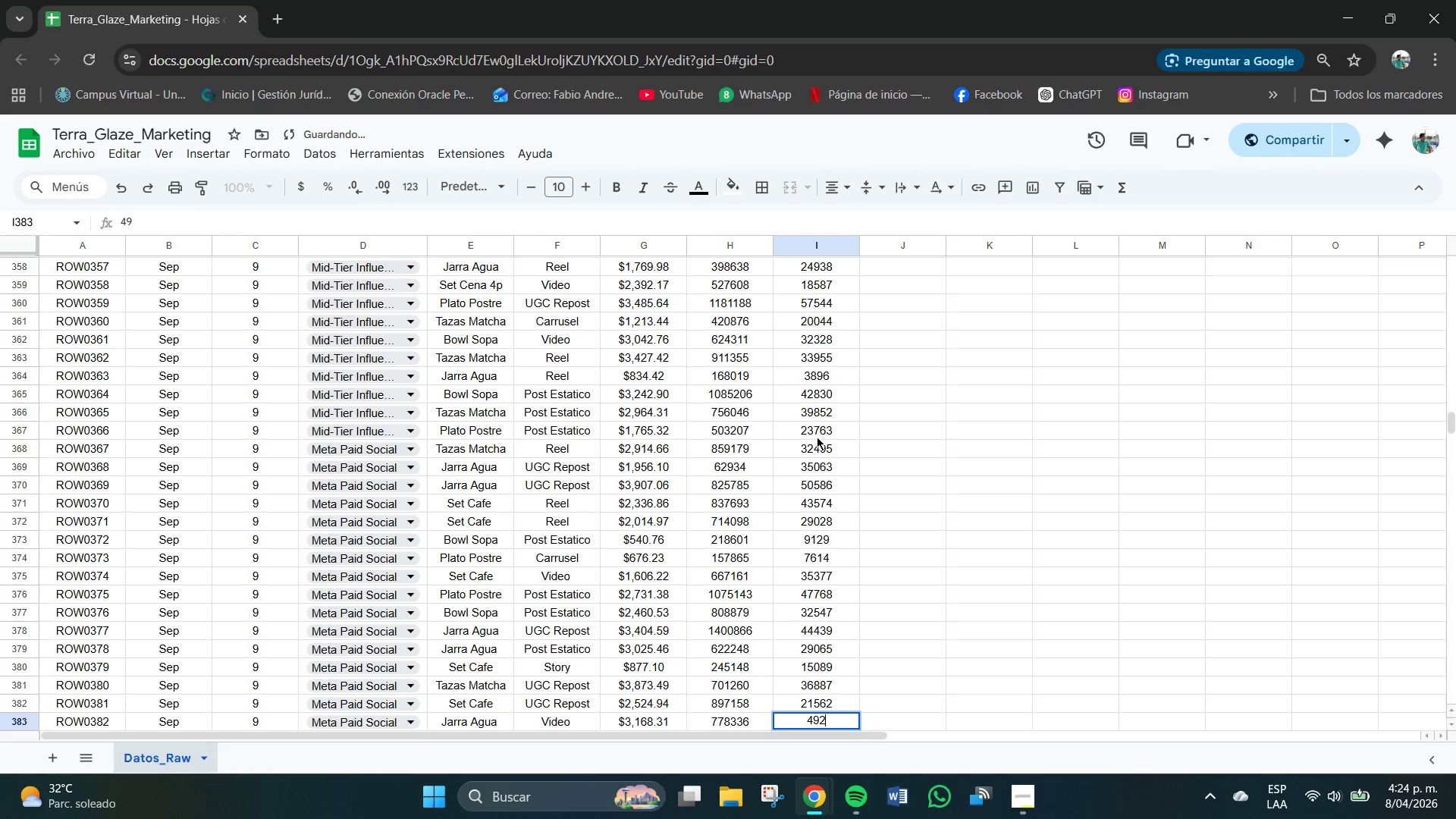 
key(Numpad2)
 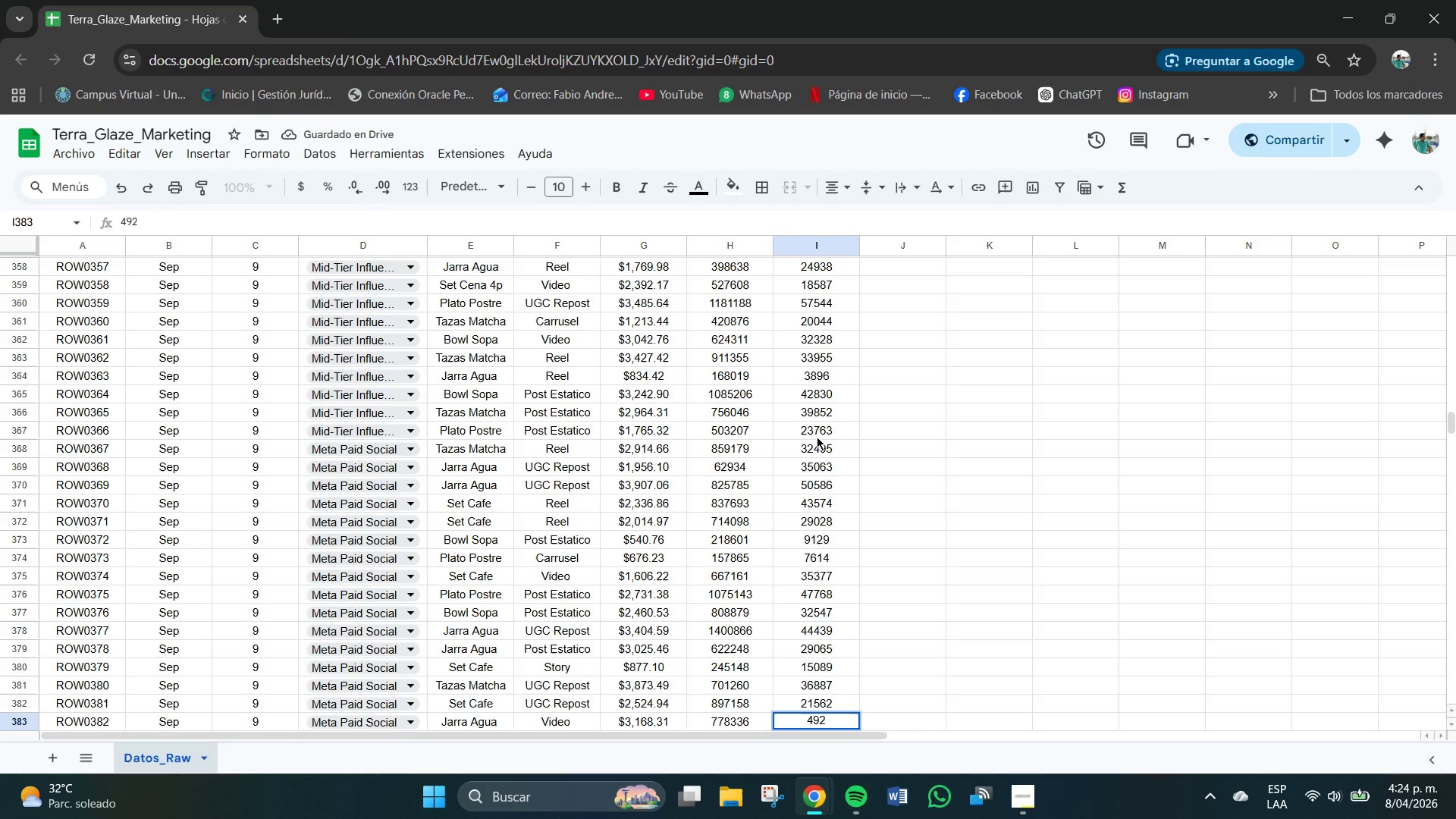 
key(Numpad6)
 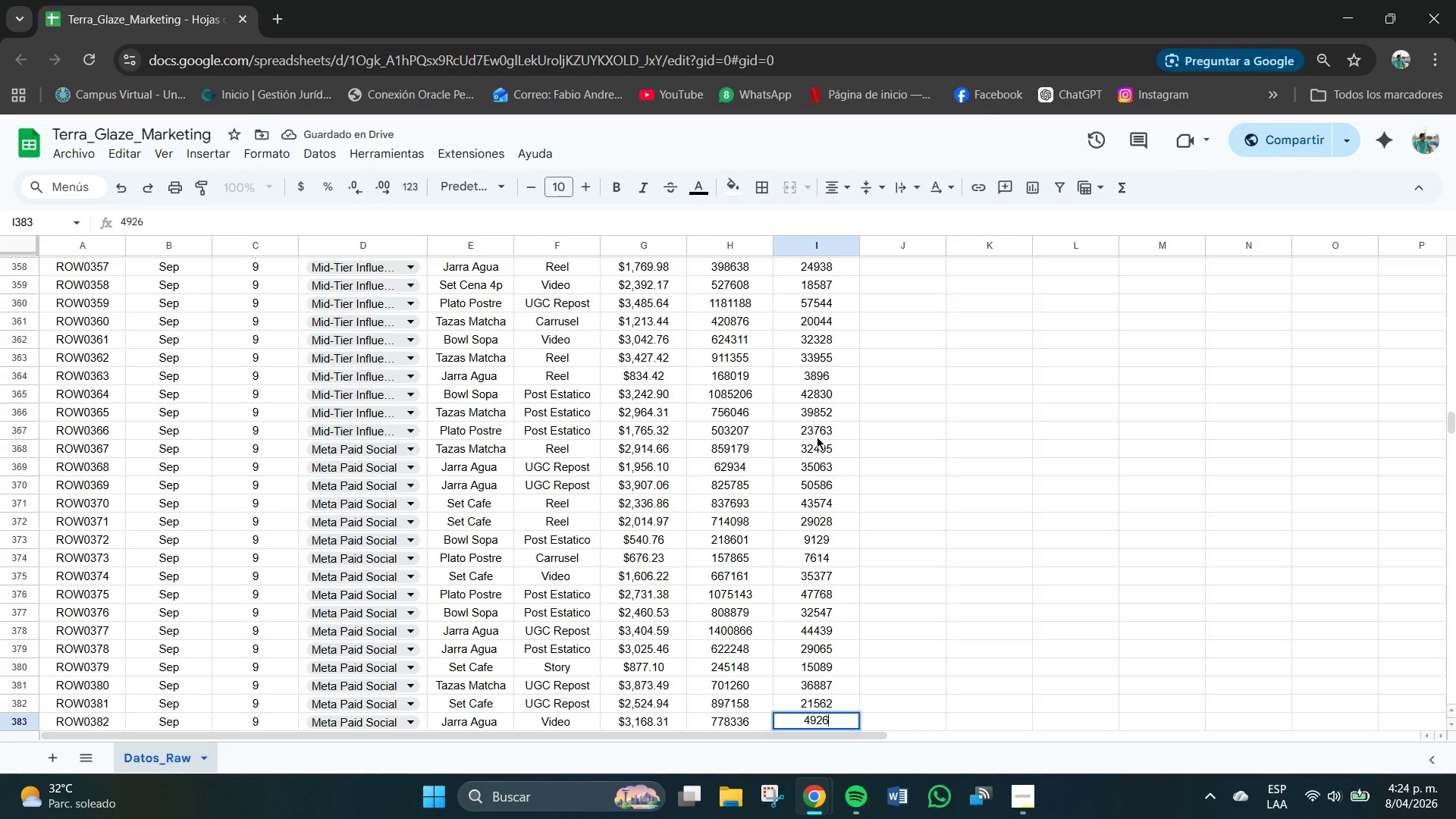 
key(Numpad0)
 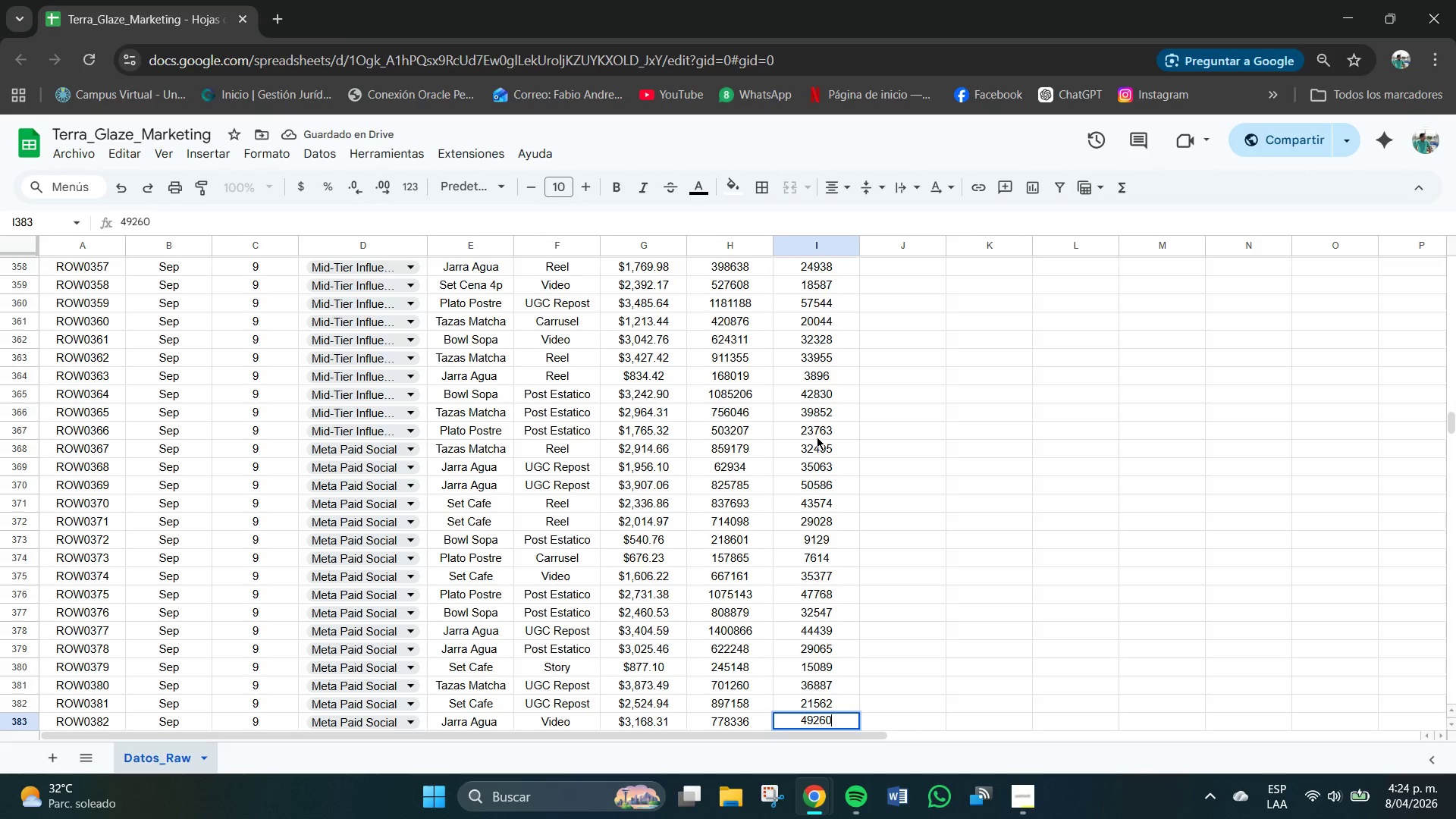 
key(NumpadEnter)
 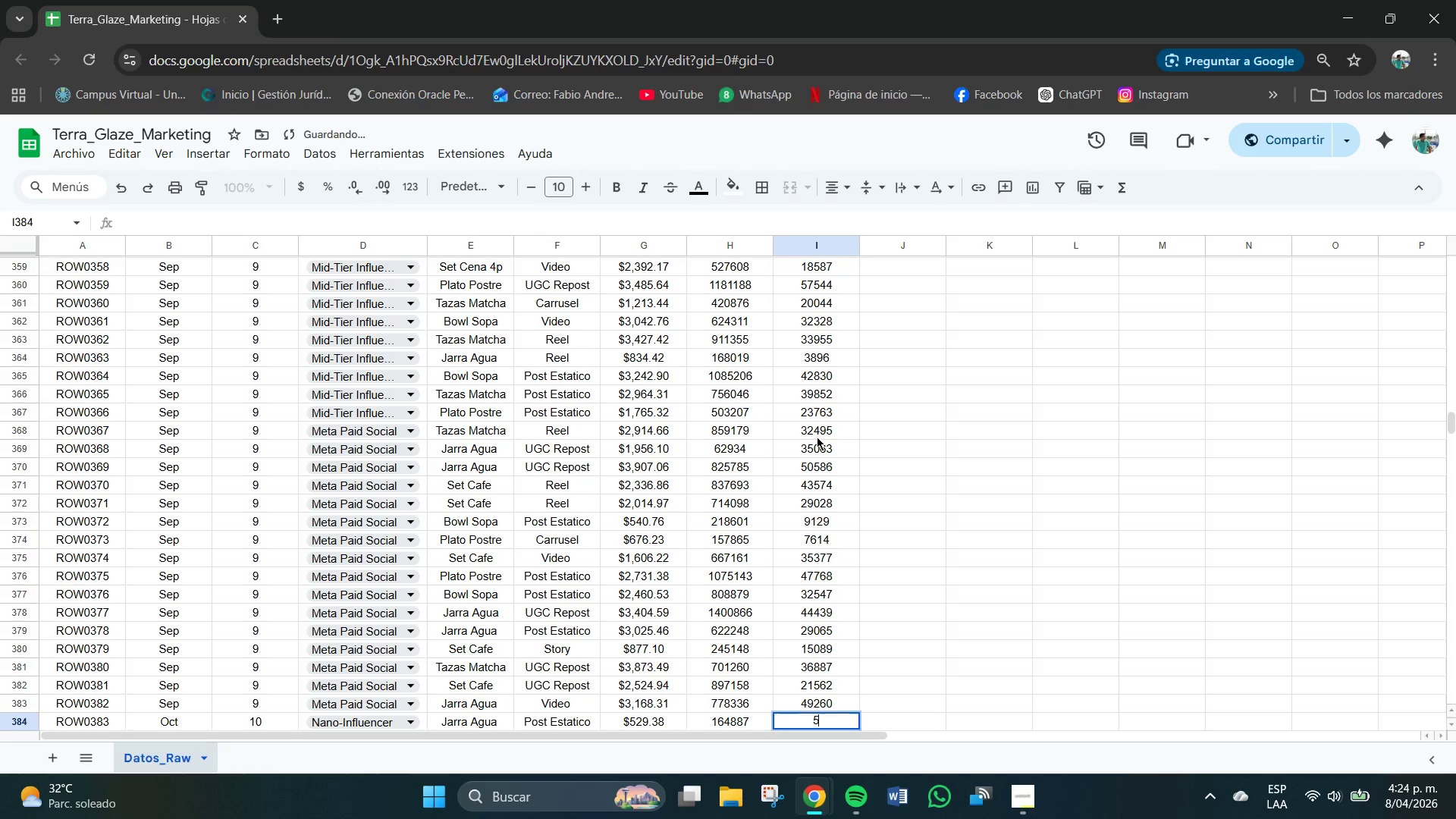 
key(Numpad5)
 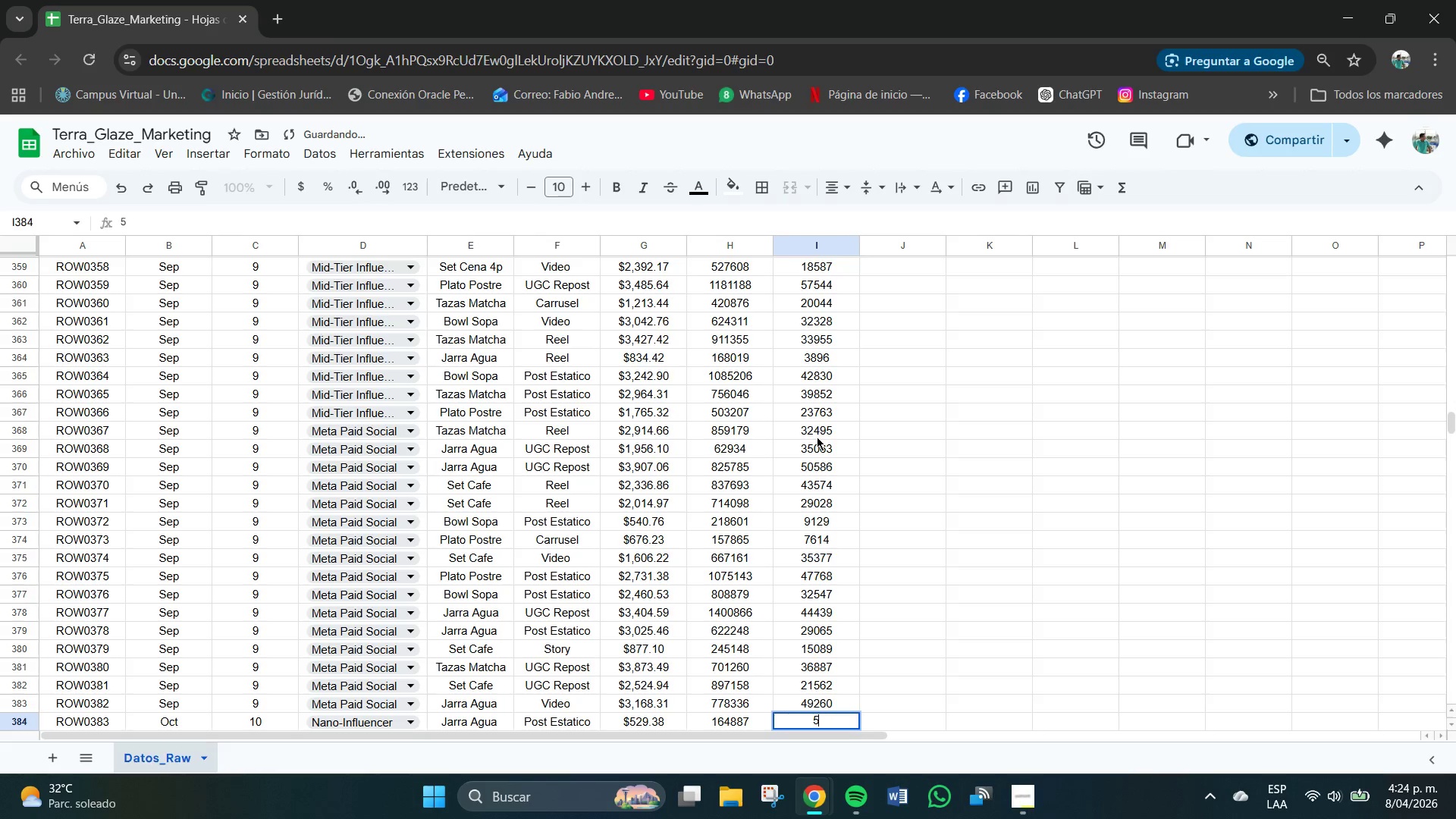 
key(Numpad4)
 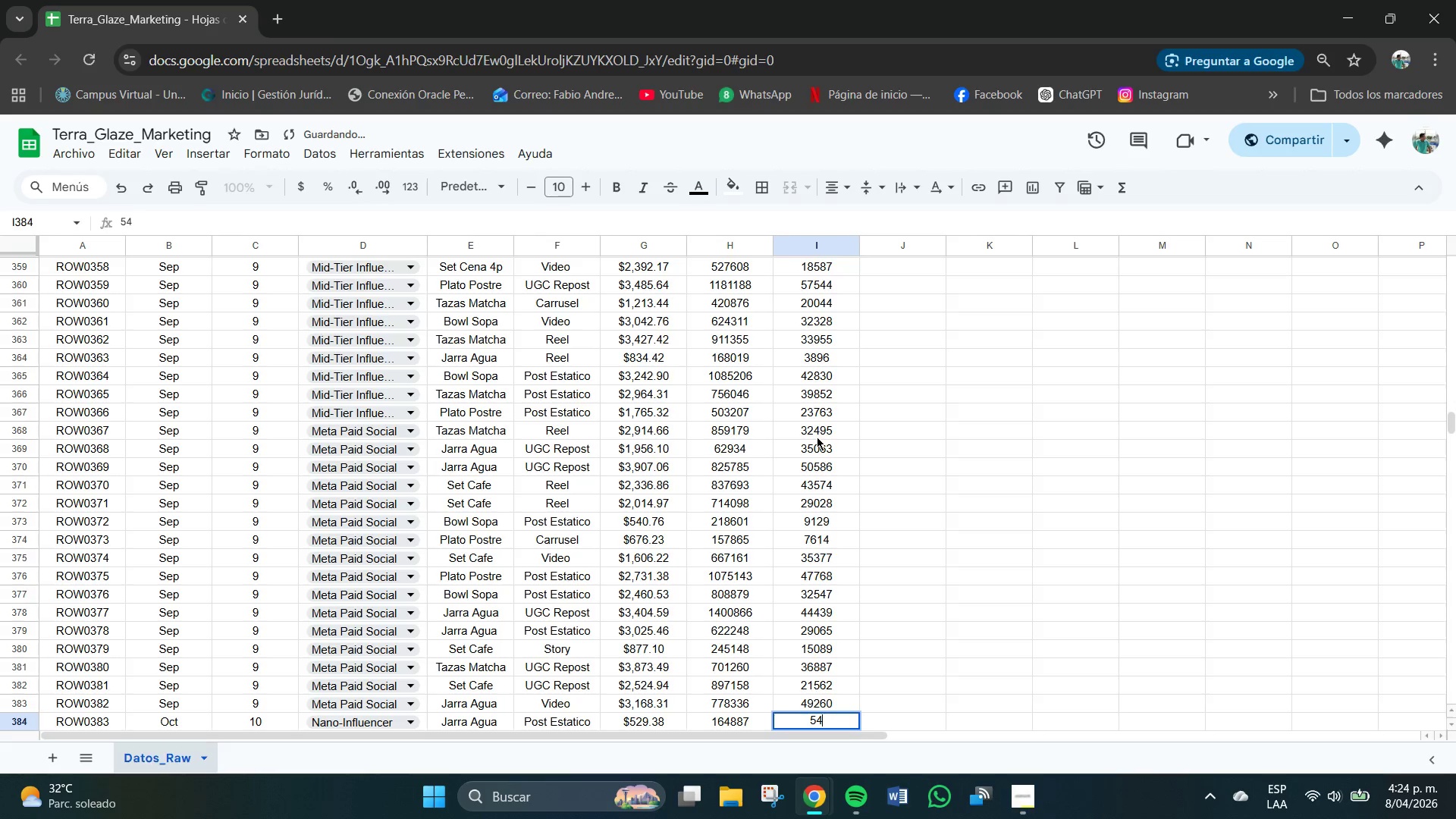 
key(Numpad0)
 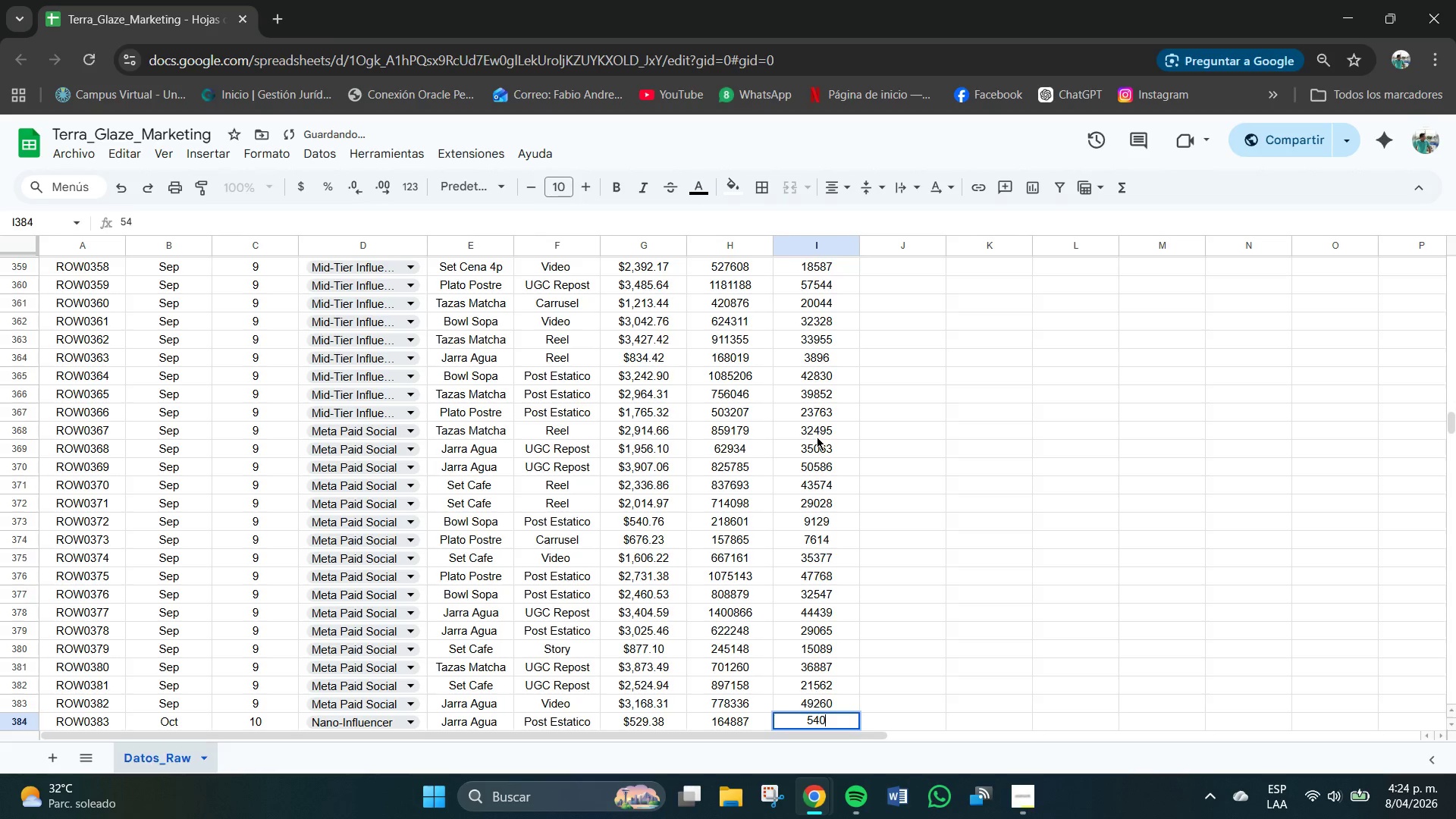 
key(Numpad0)
 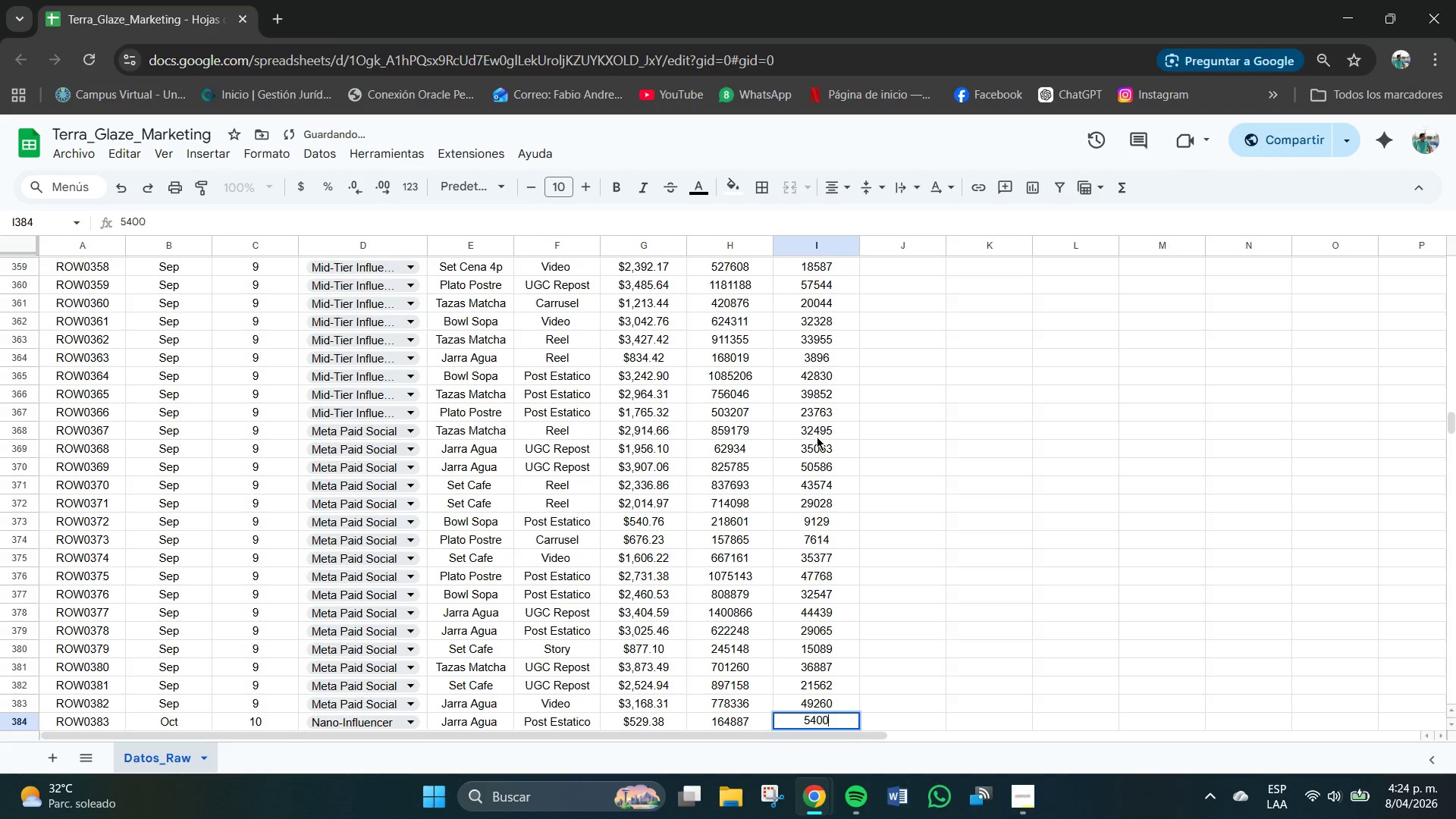 
key(NumpadEnter)
 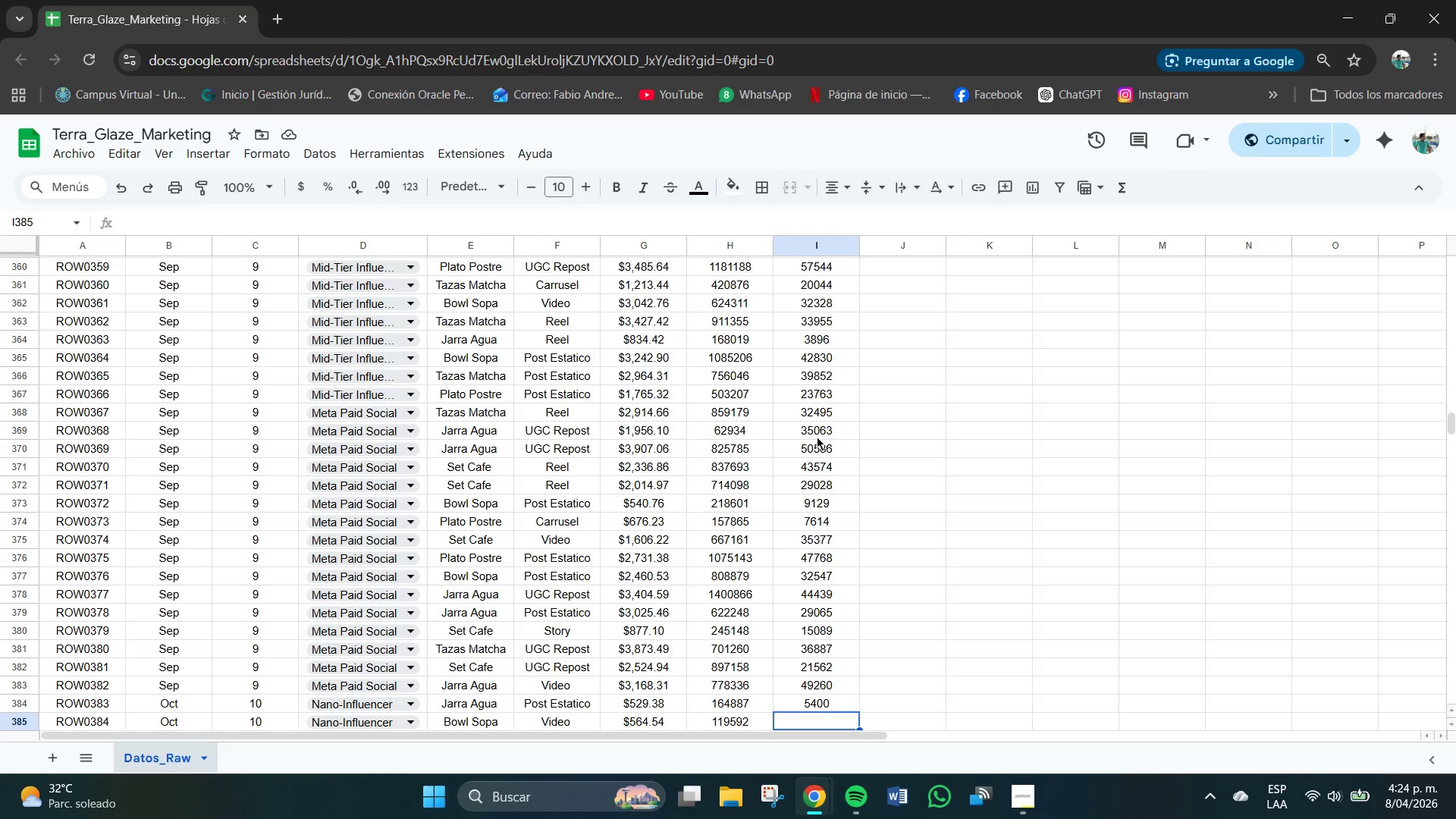 
wait(16.38)
 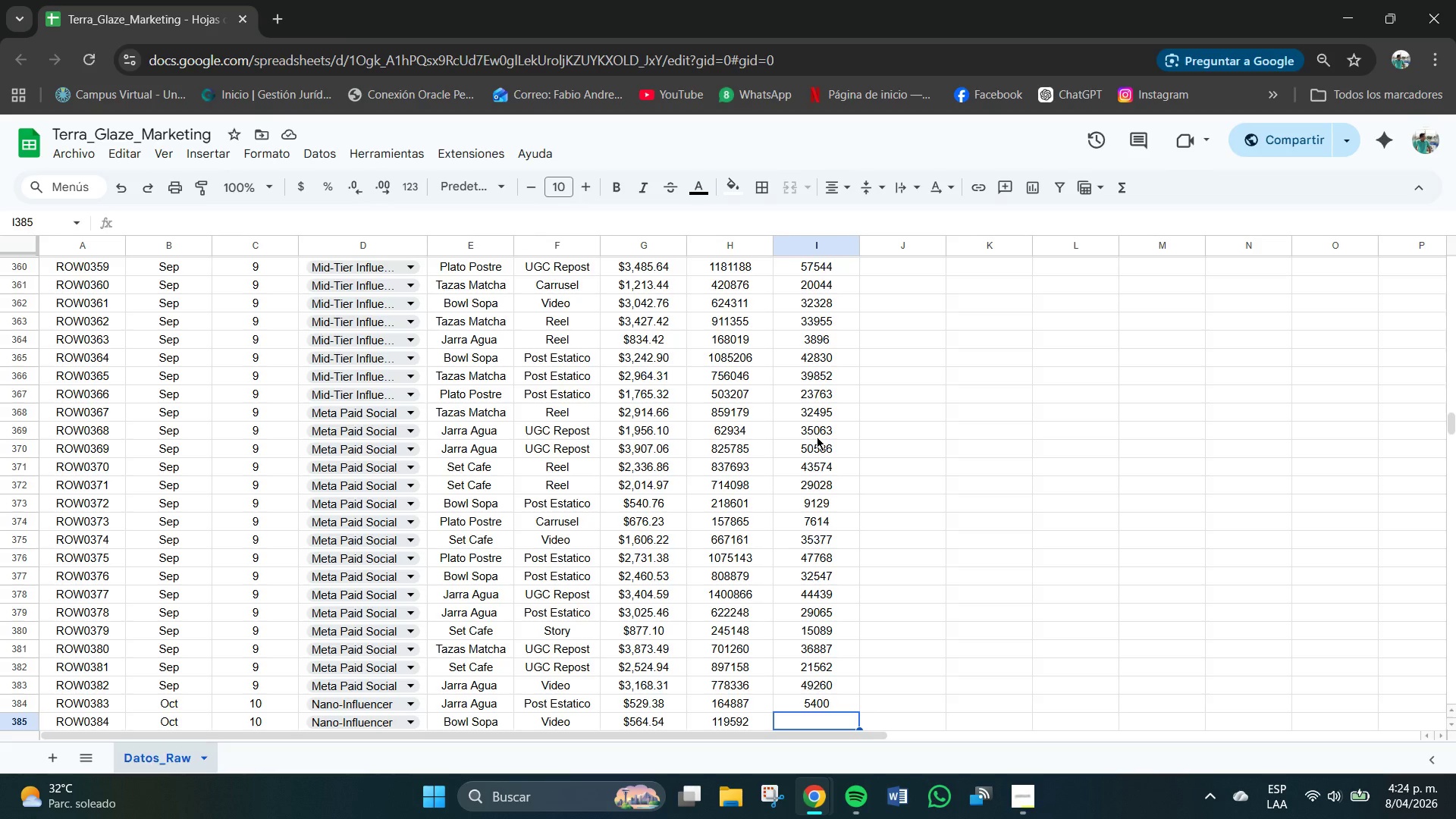 
key(Numpad6)
 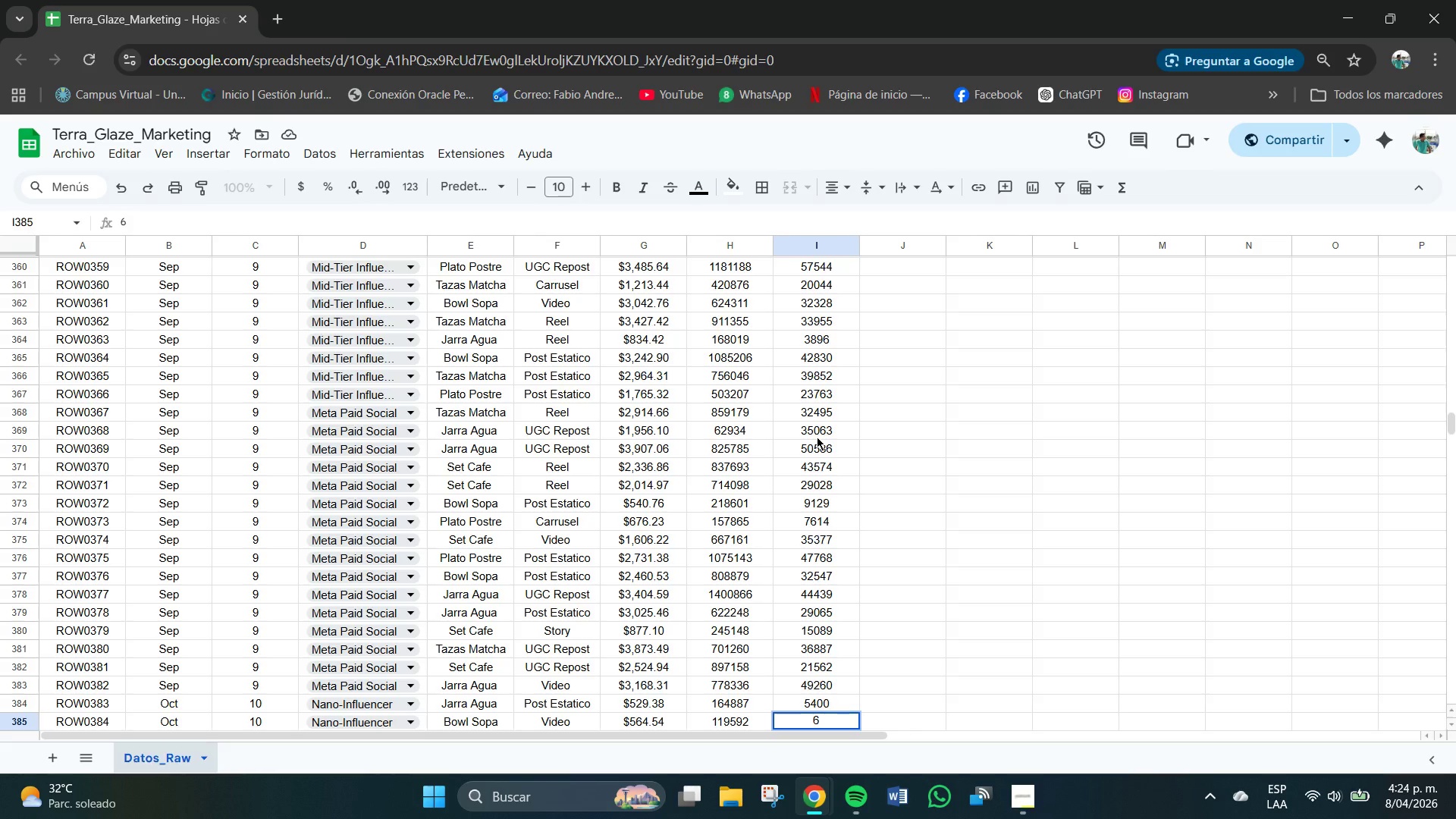 
key(Numpad1)
 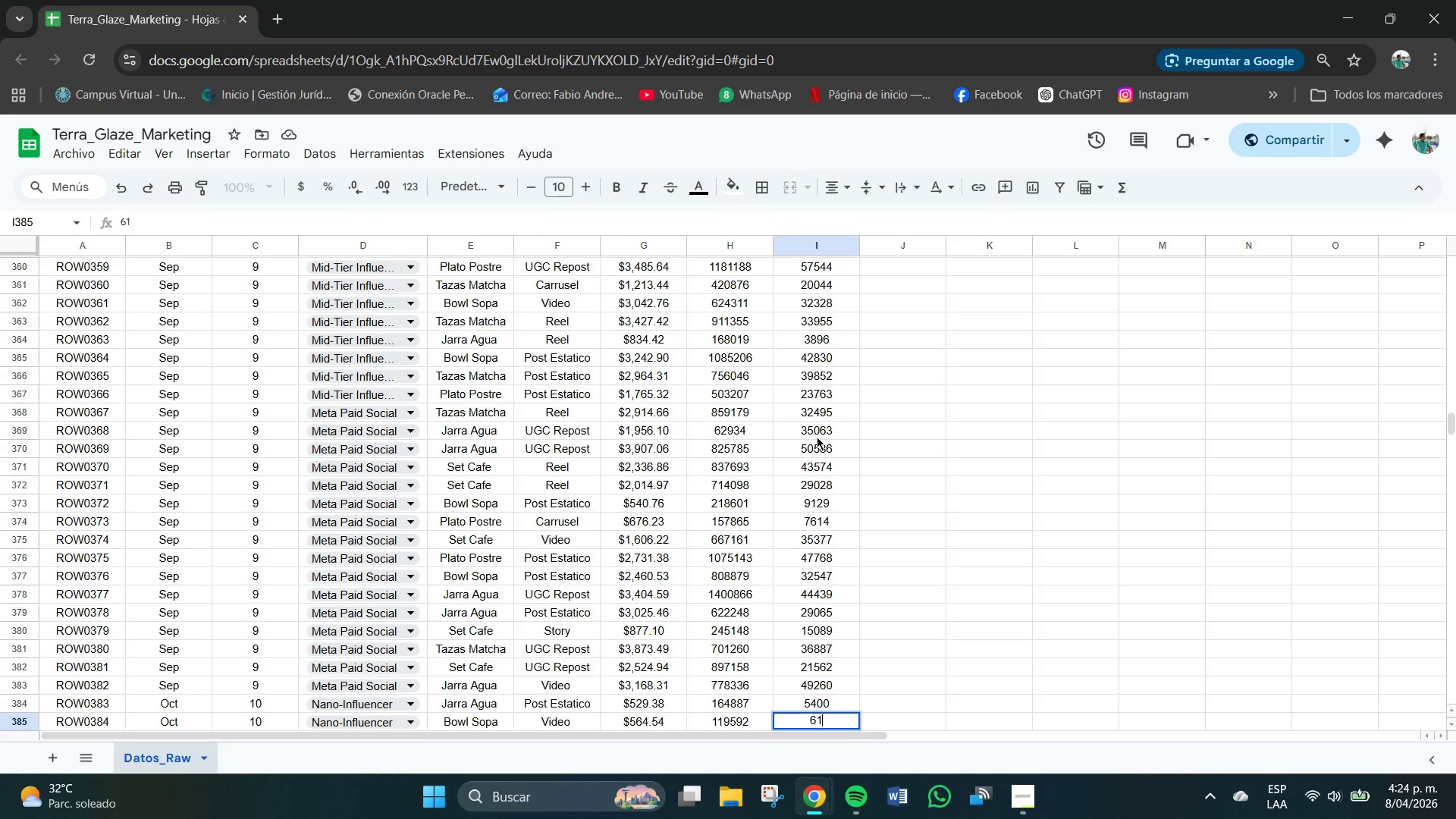 
key(Numpad4)
 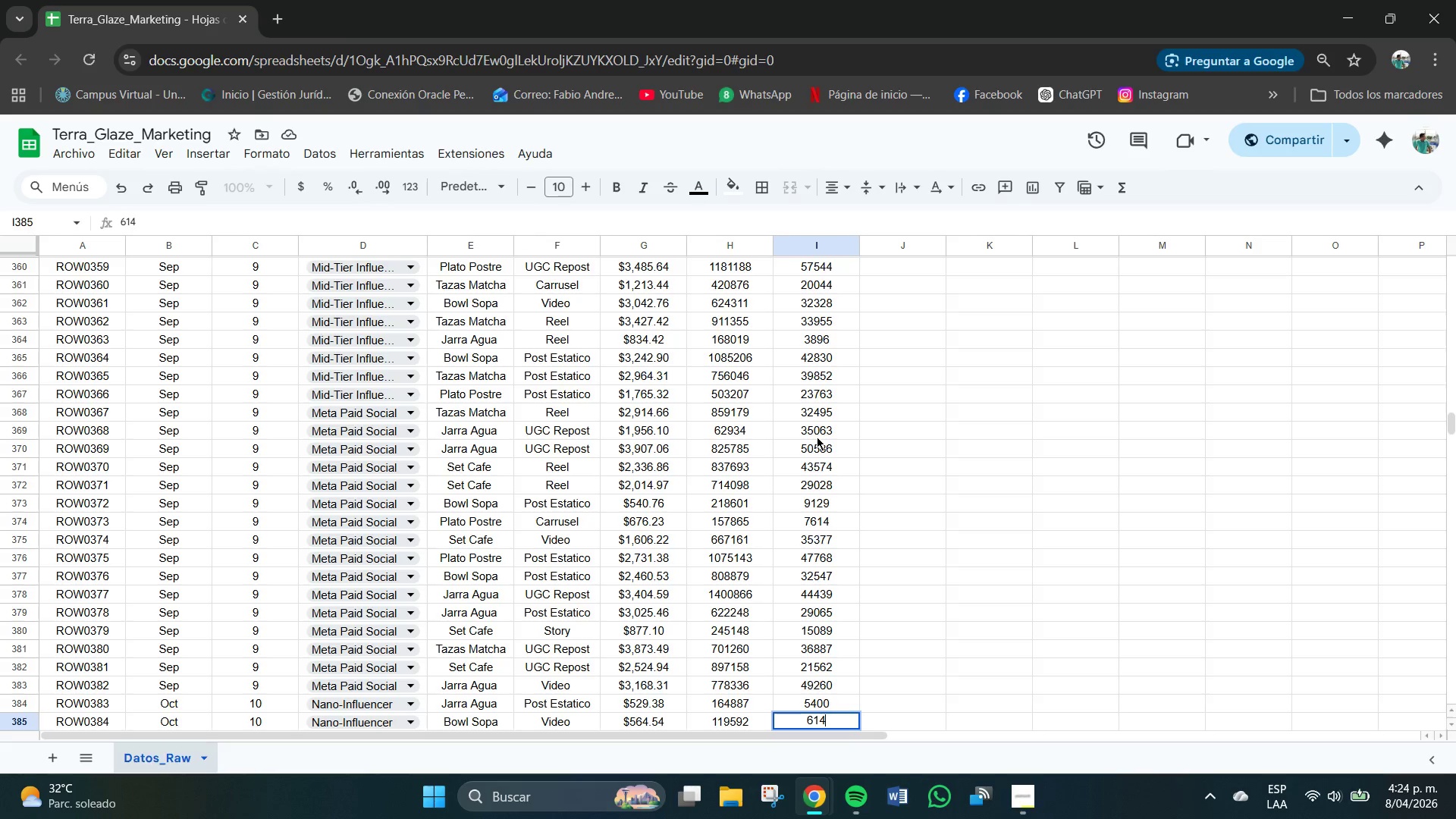 
key(Numpad5)
 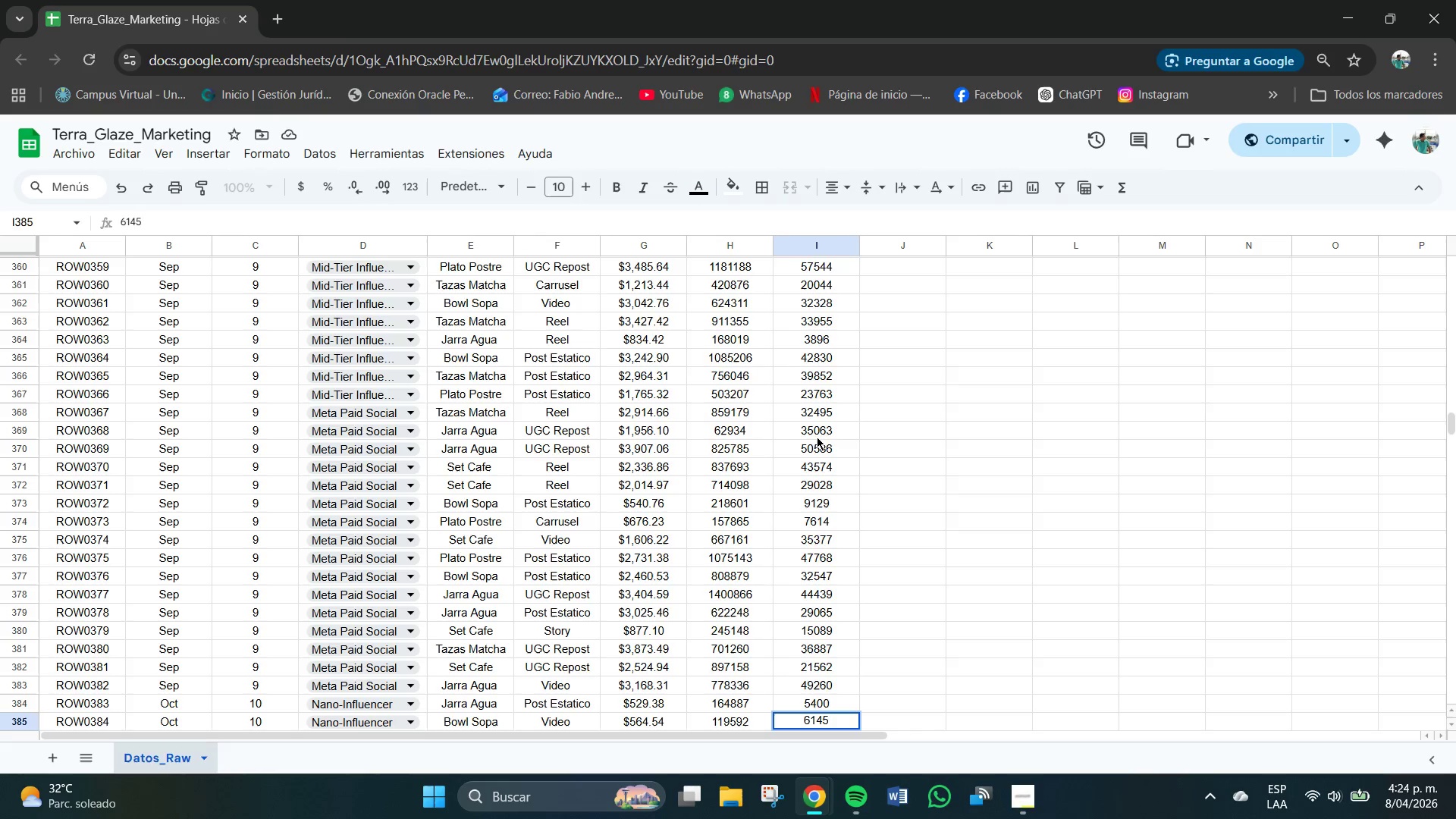 
key(NumpadEnter)
 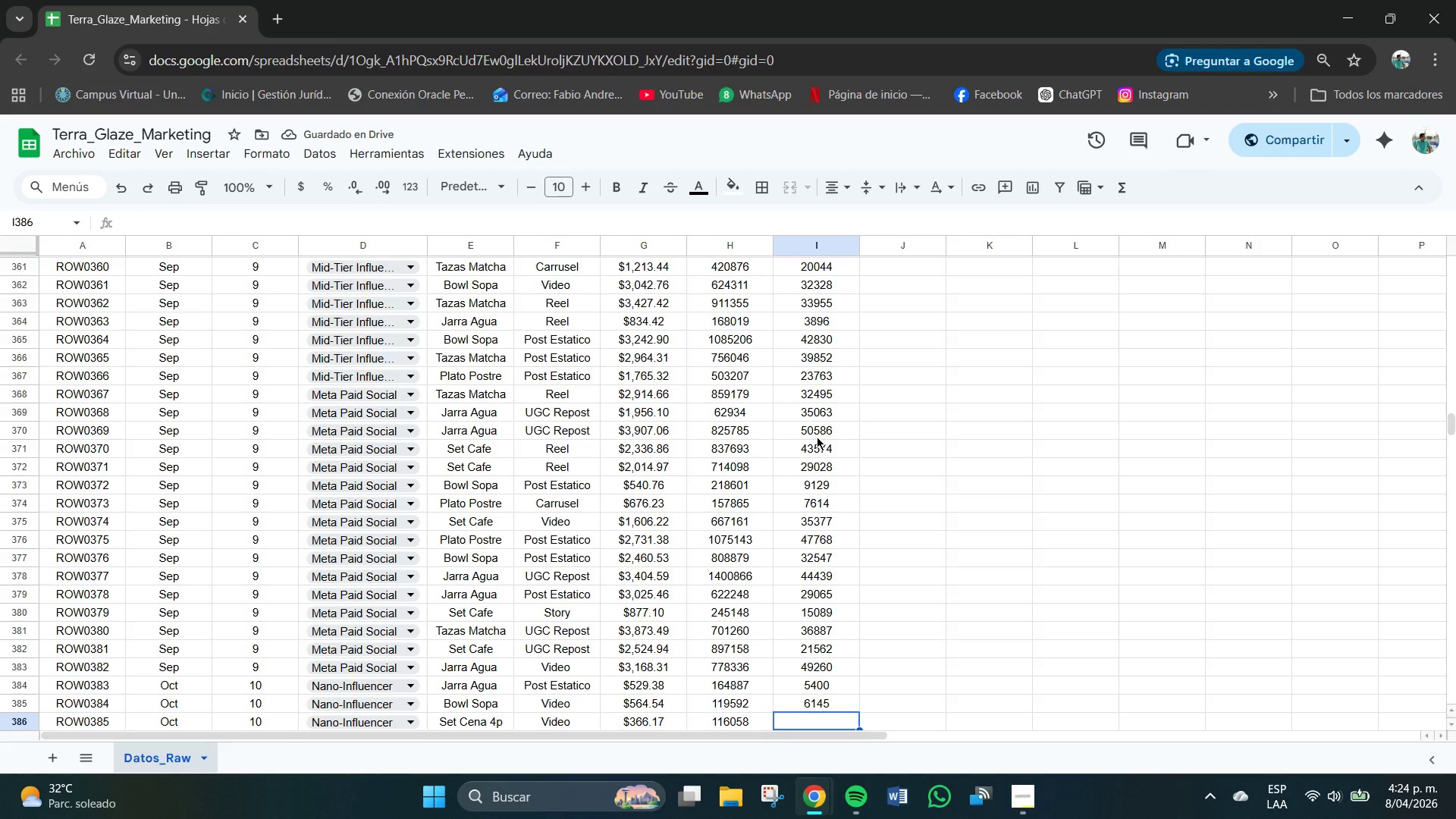 
key(Numpad5)
 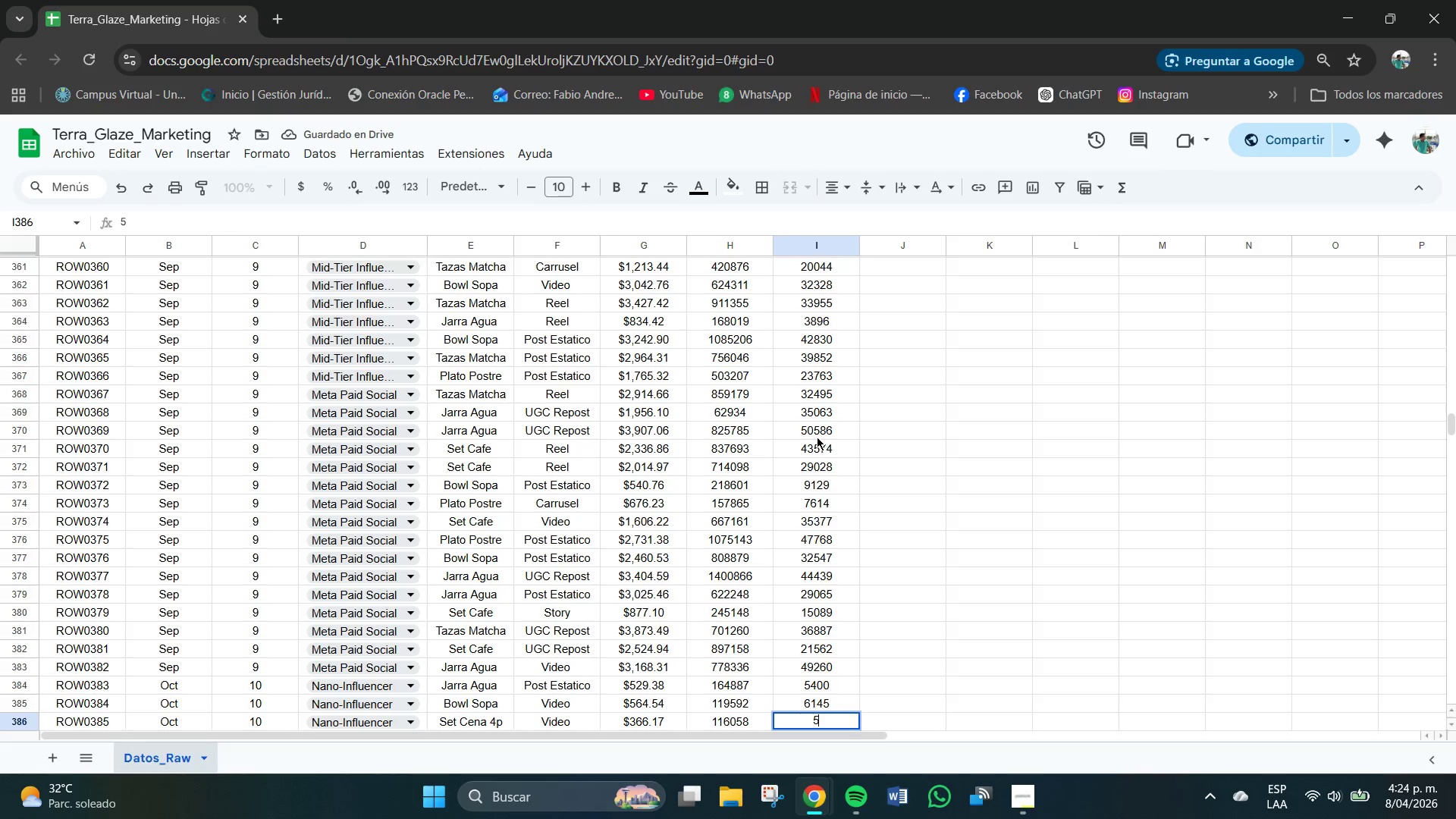 
key(Numpad7)
 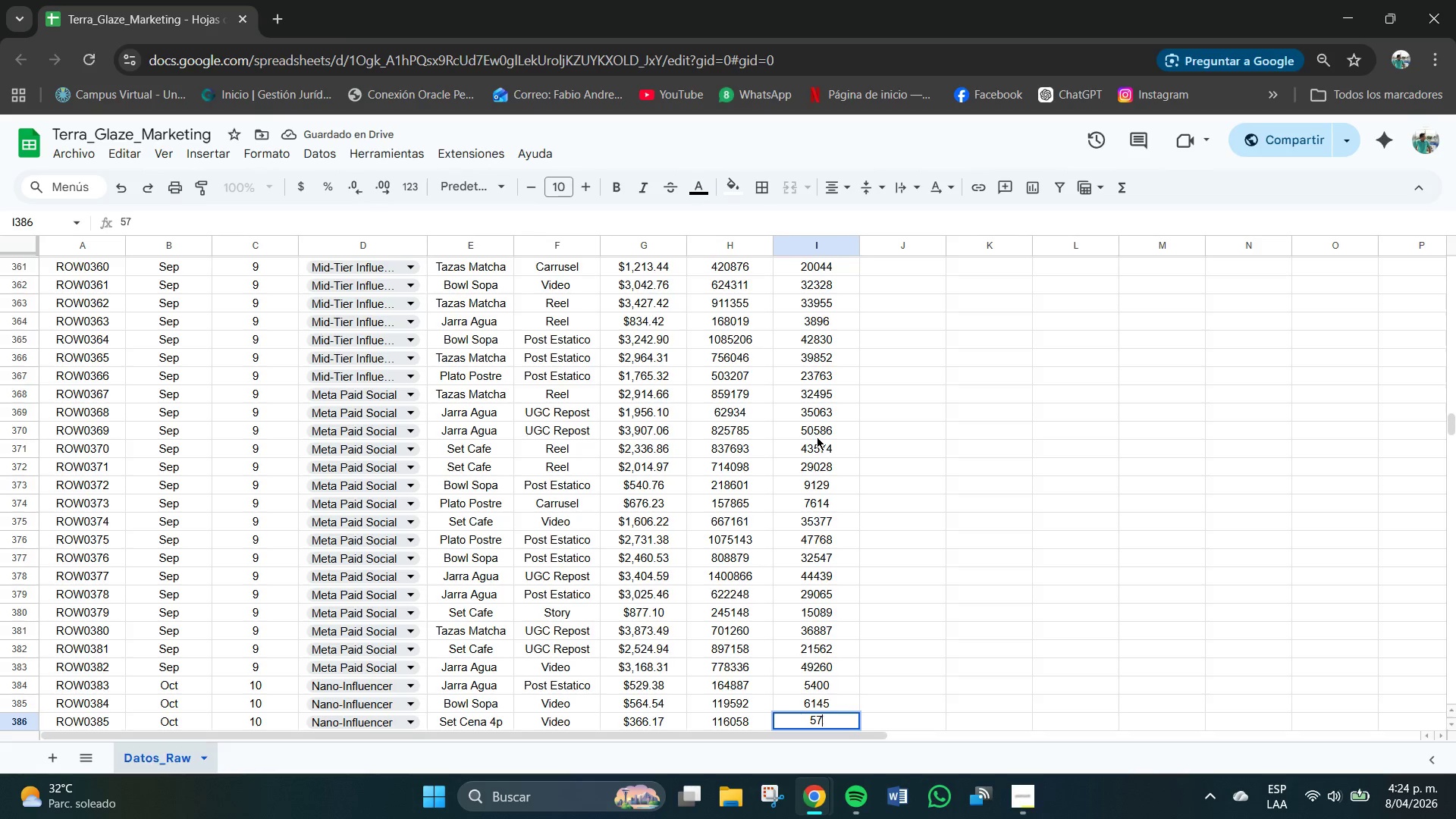 
key(Numpad2)
 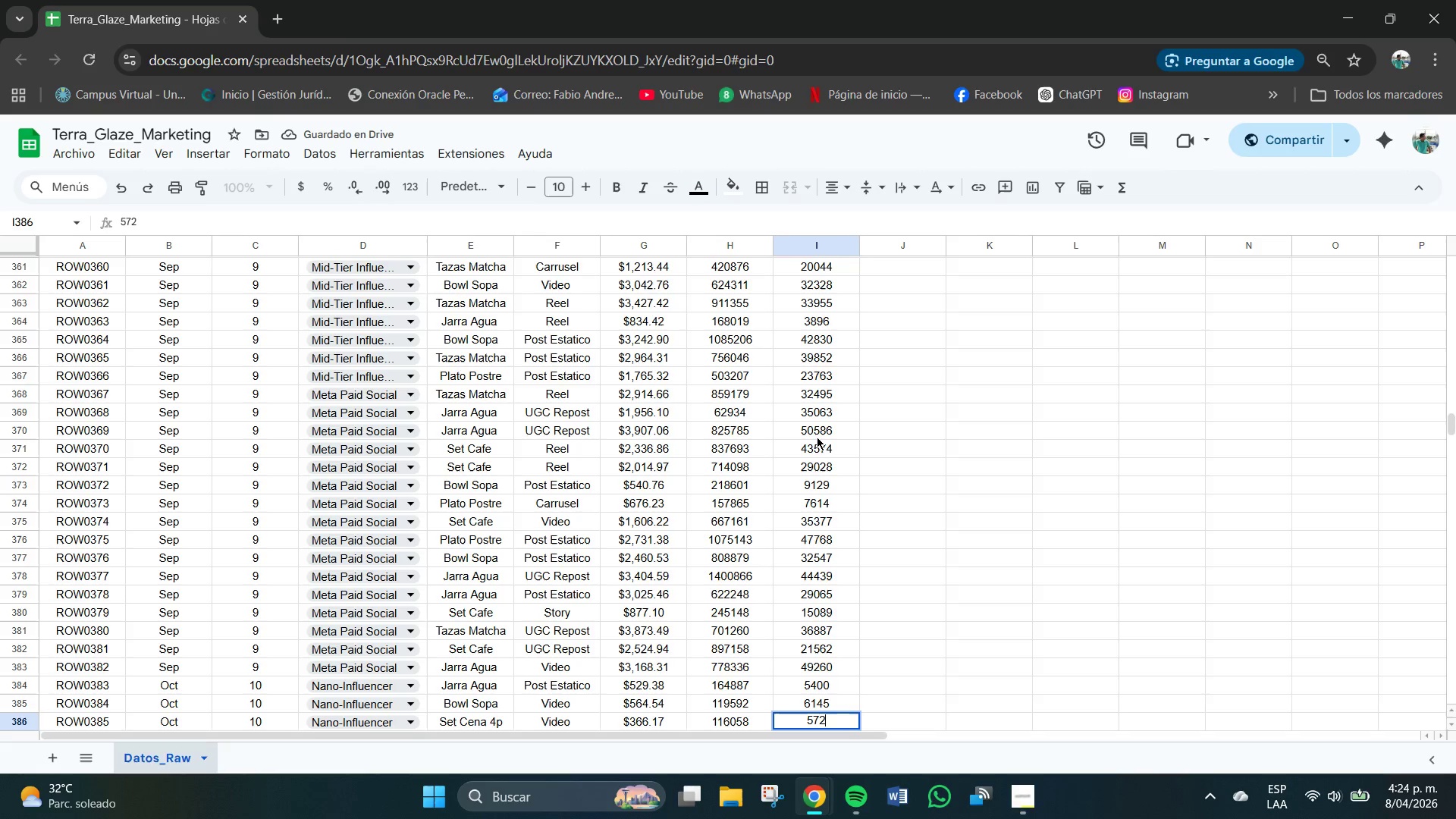 
key(Numpad8)
 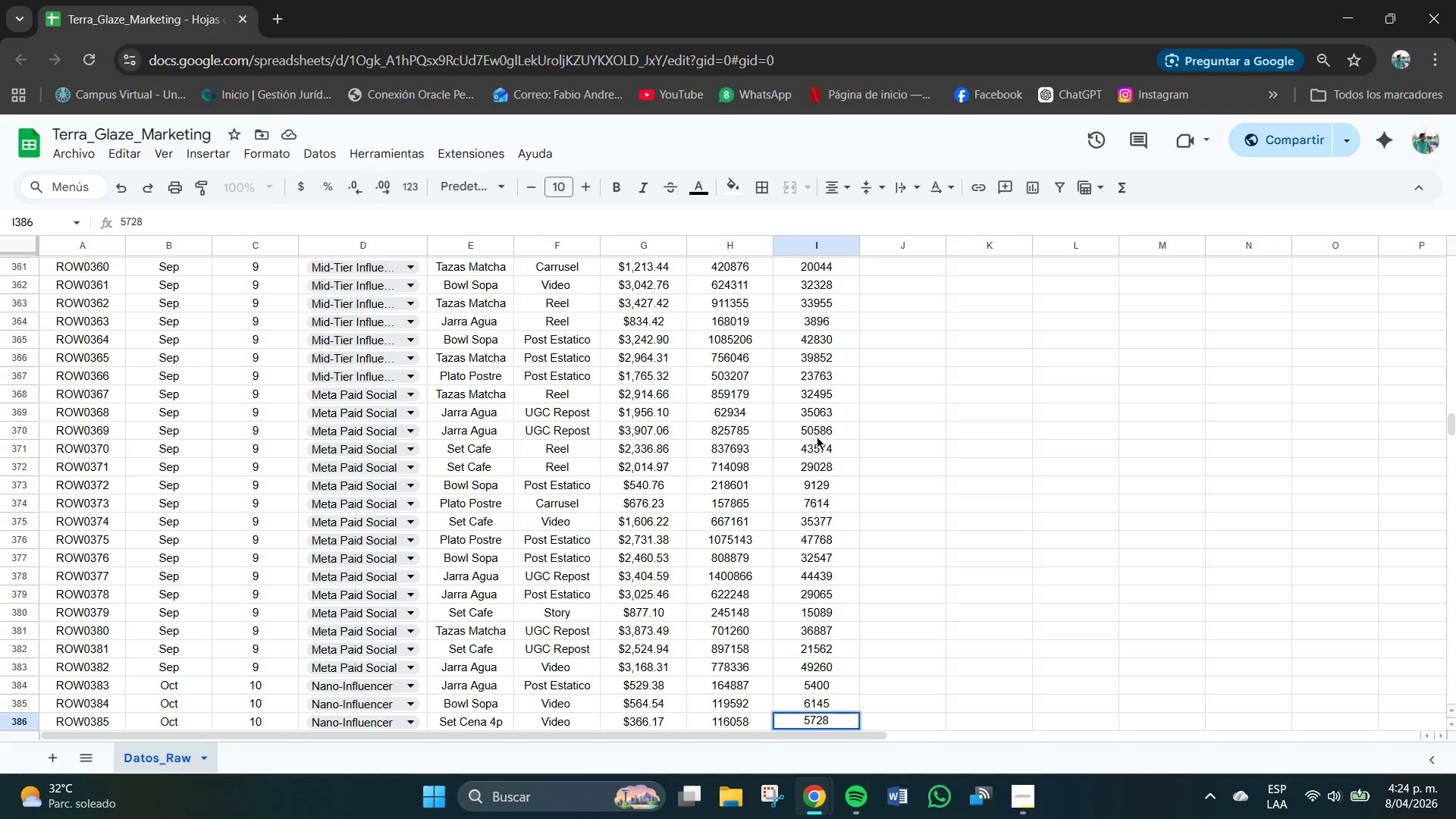 
key(NumpadEnter)
 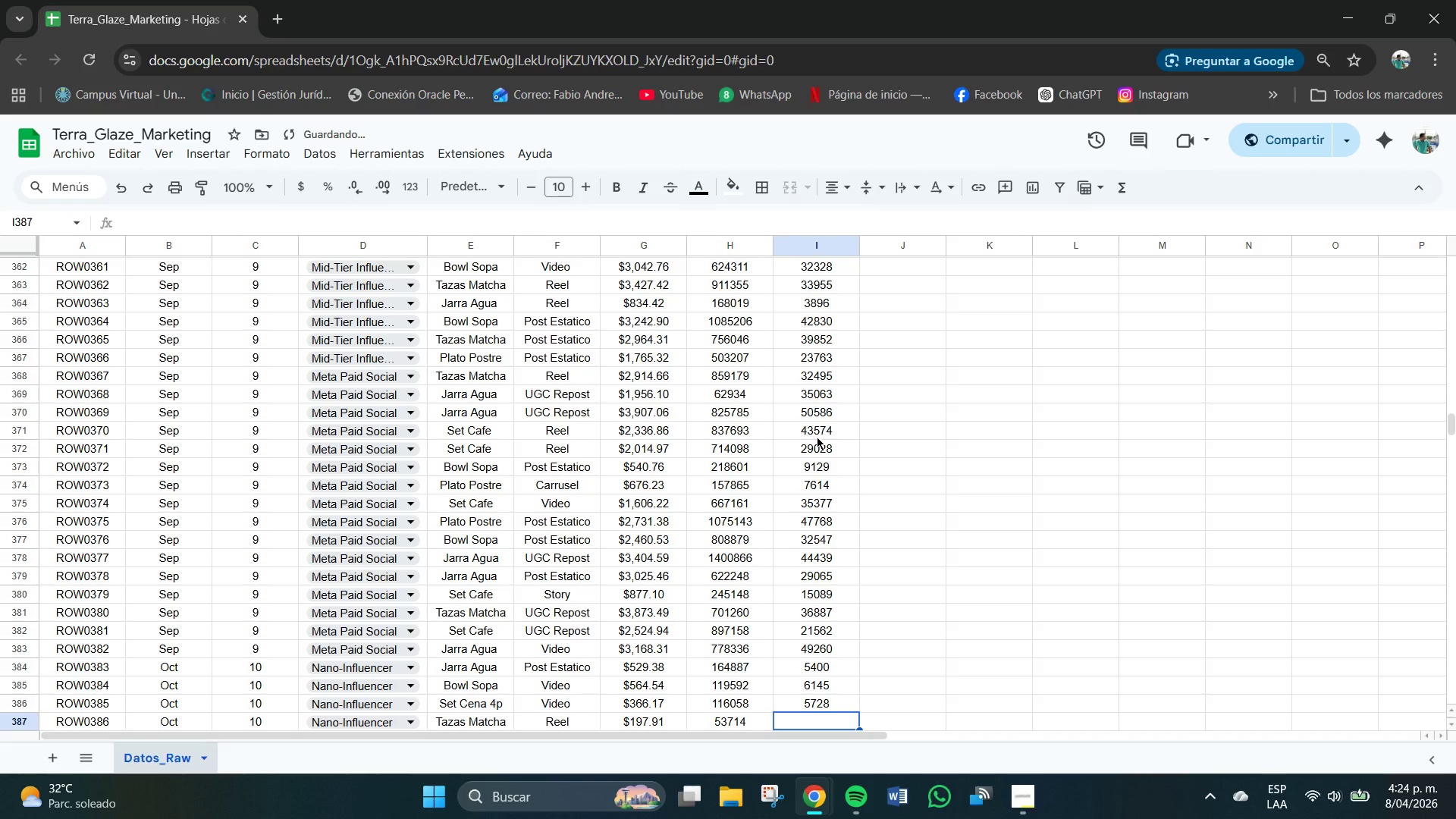 
key(Numpad1)
 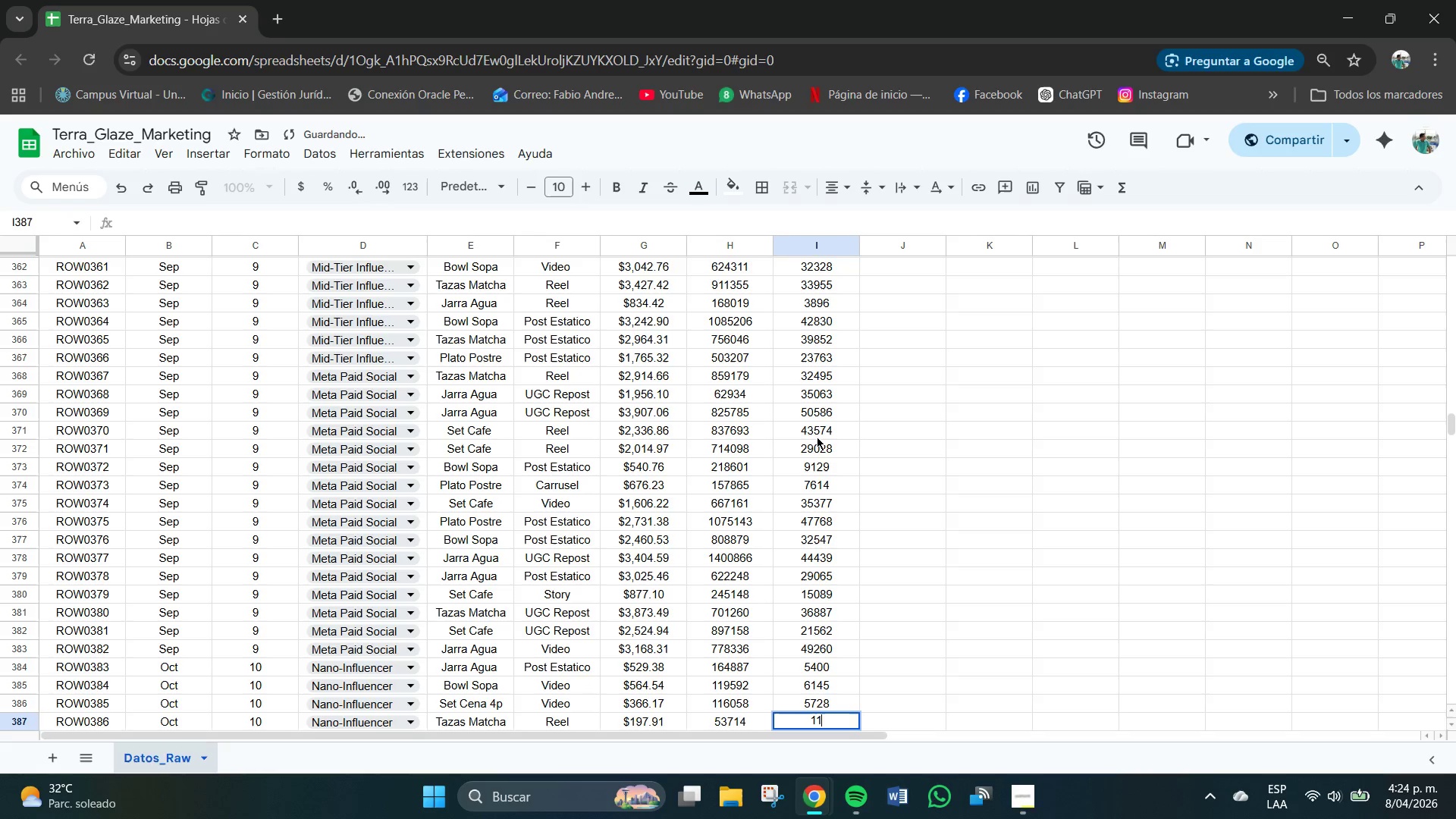 
key(Numpad1)
 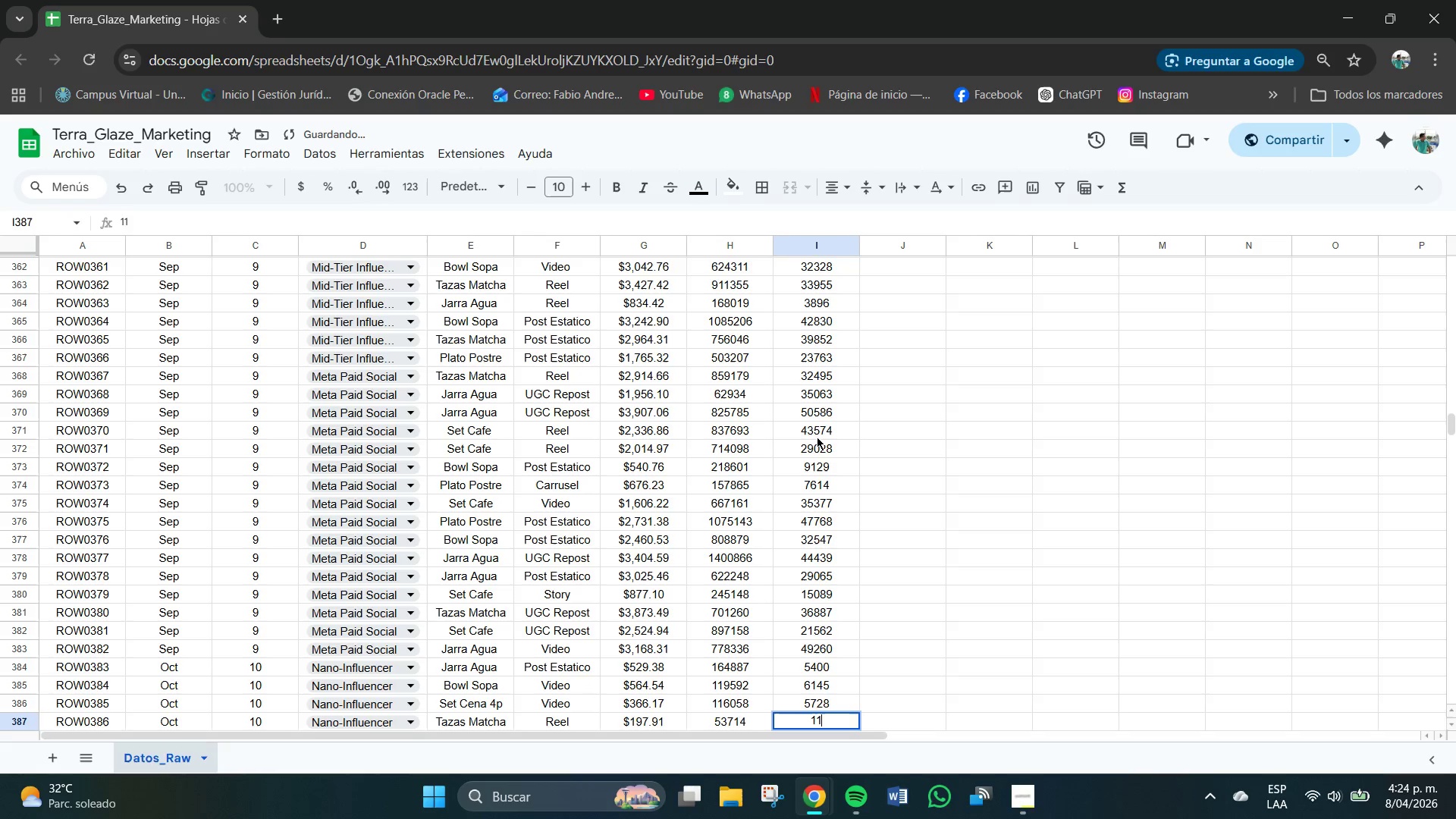 
key(Numpad0)
 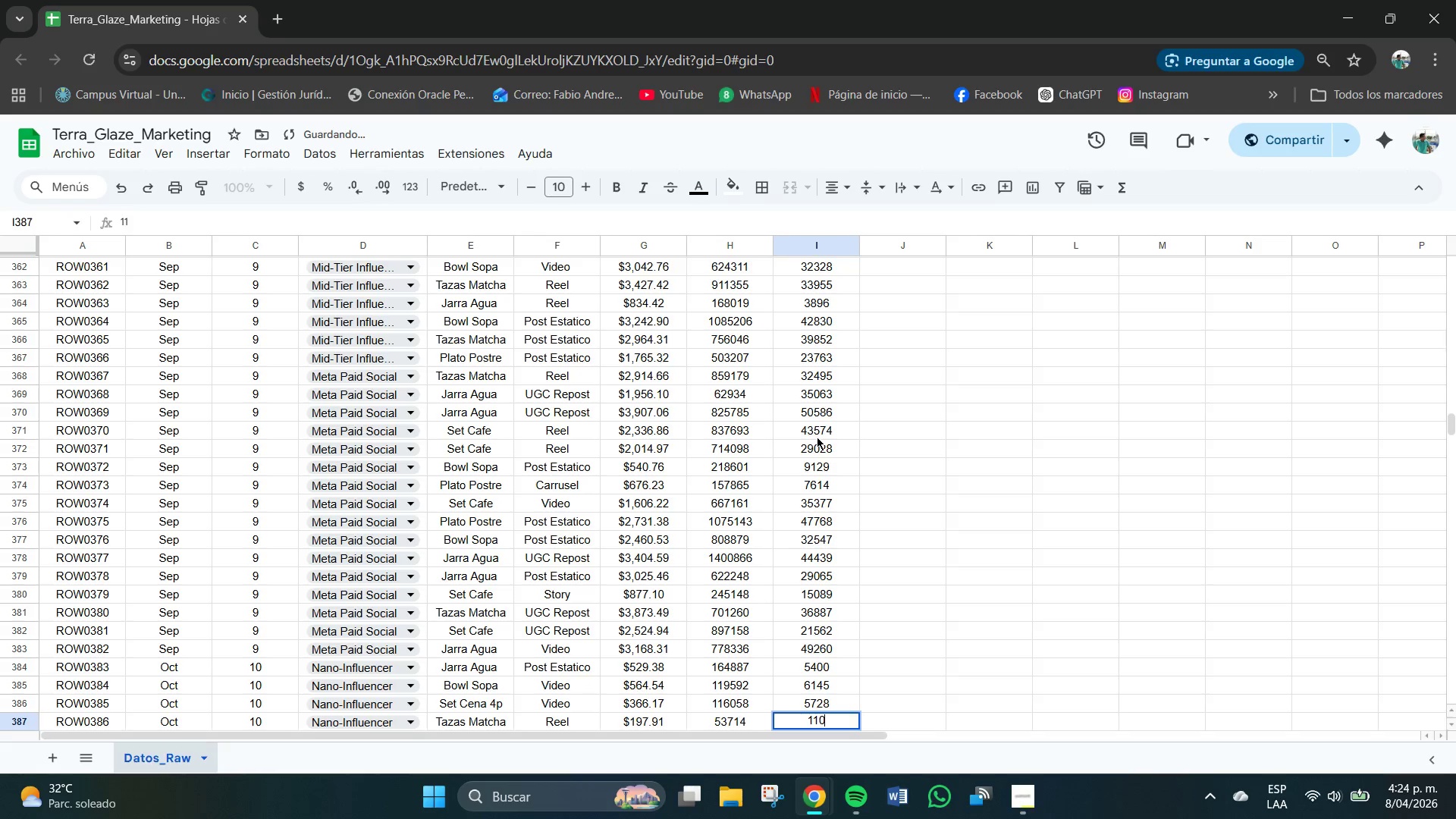 
key(Numpad0)
 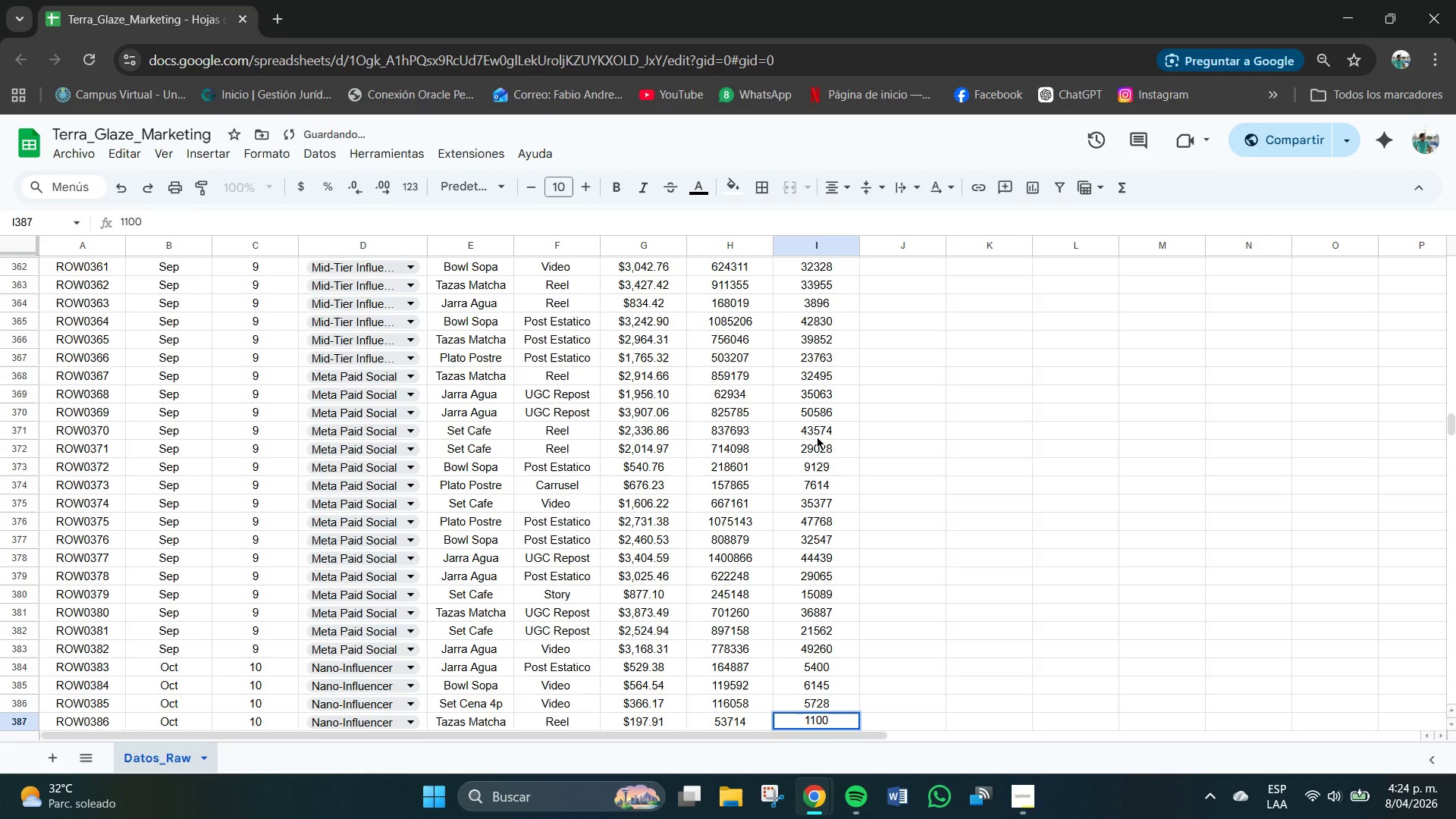 
key(NumpadEnter)
 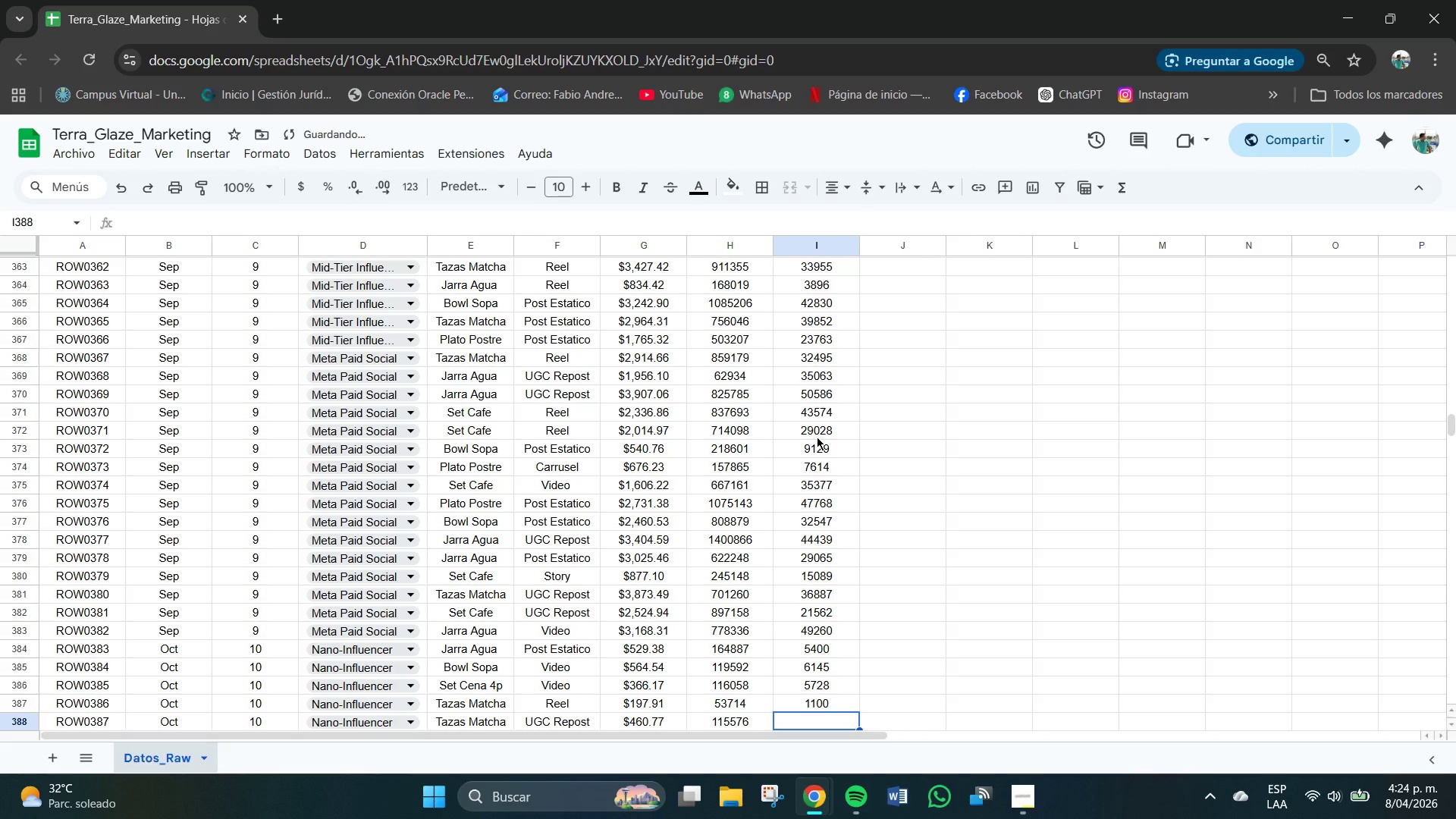 
key(Numpad6)
 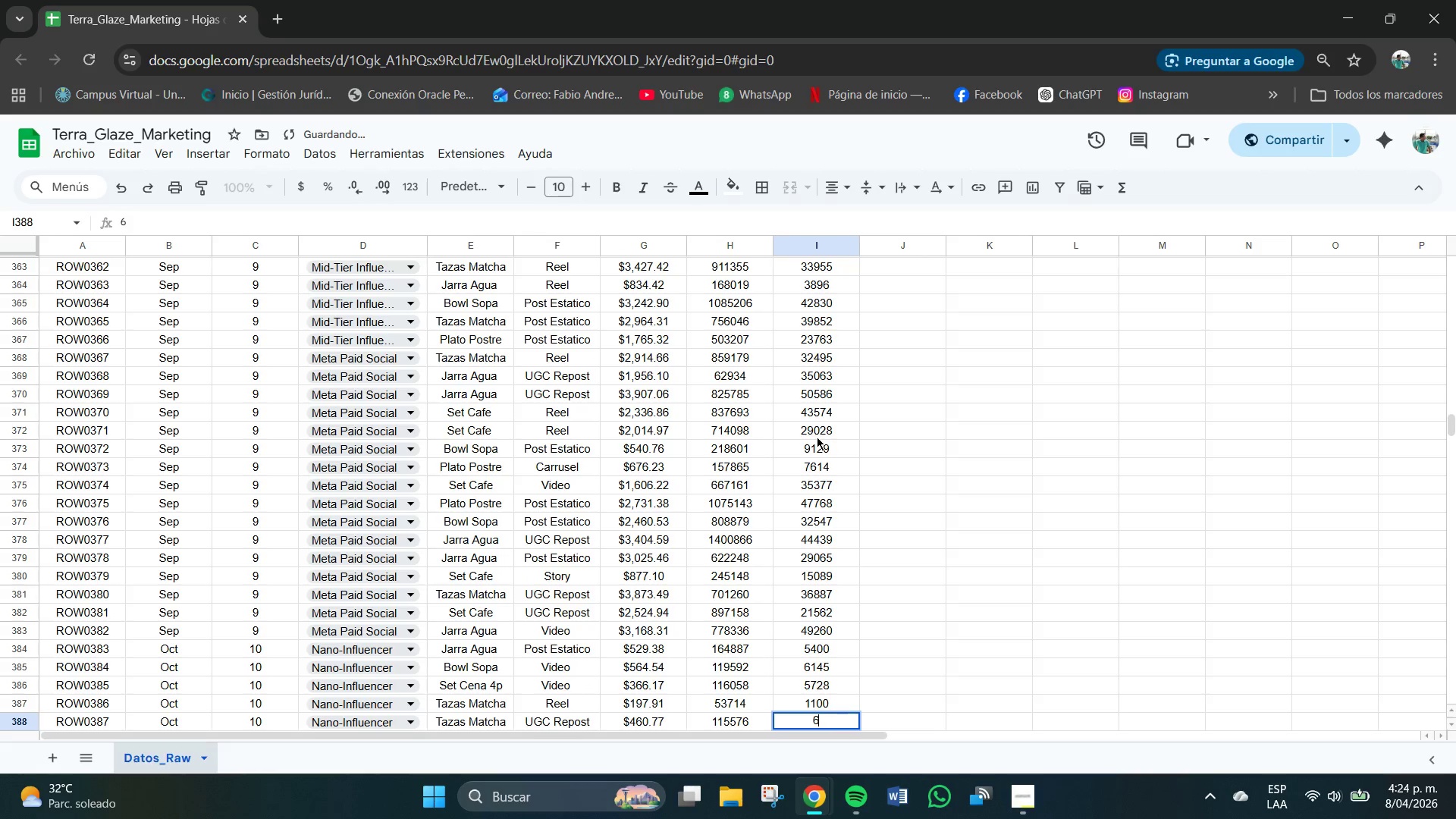 
key(Numpad1)
 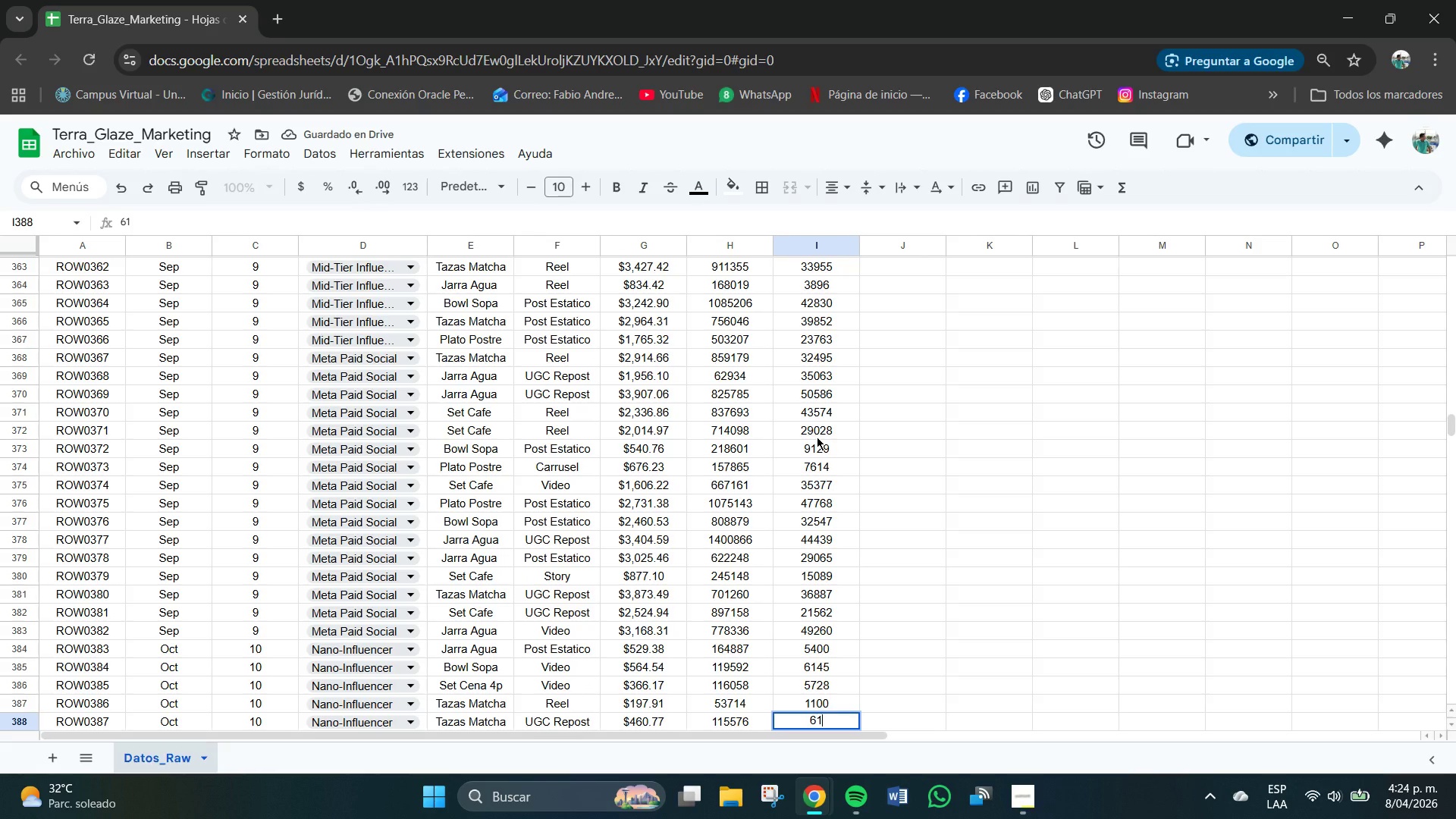 
key(Numpad7)
 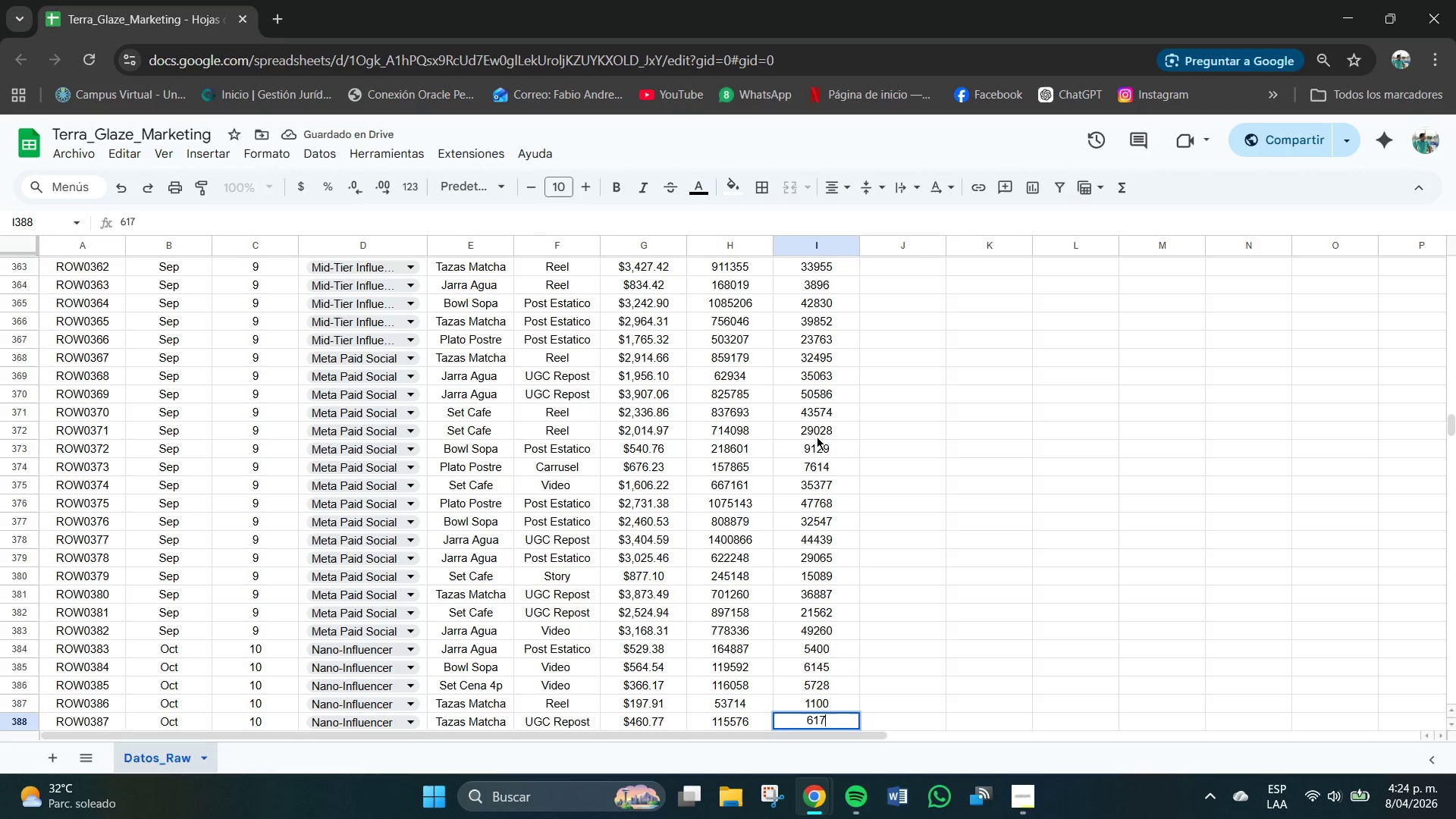 
key(Numpad3)
 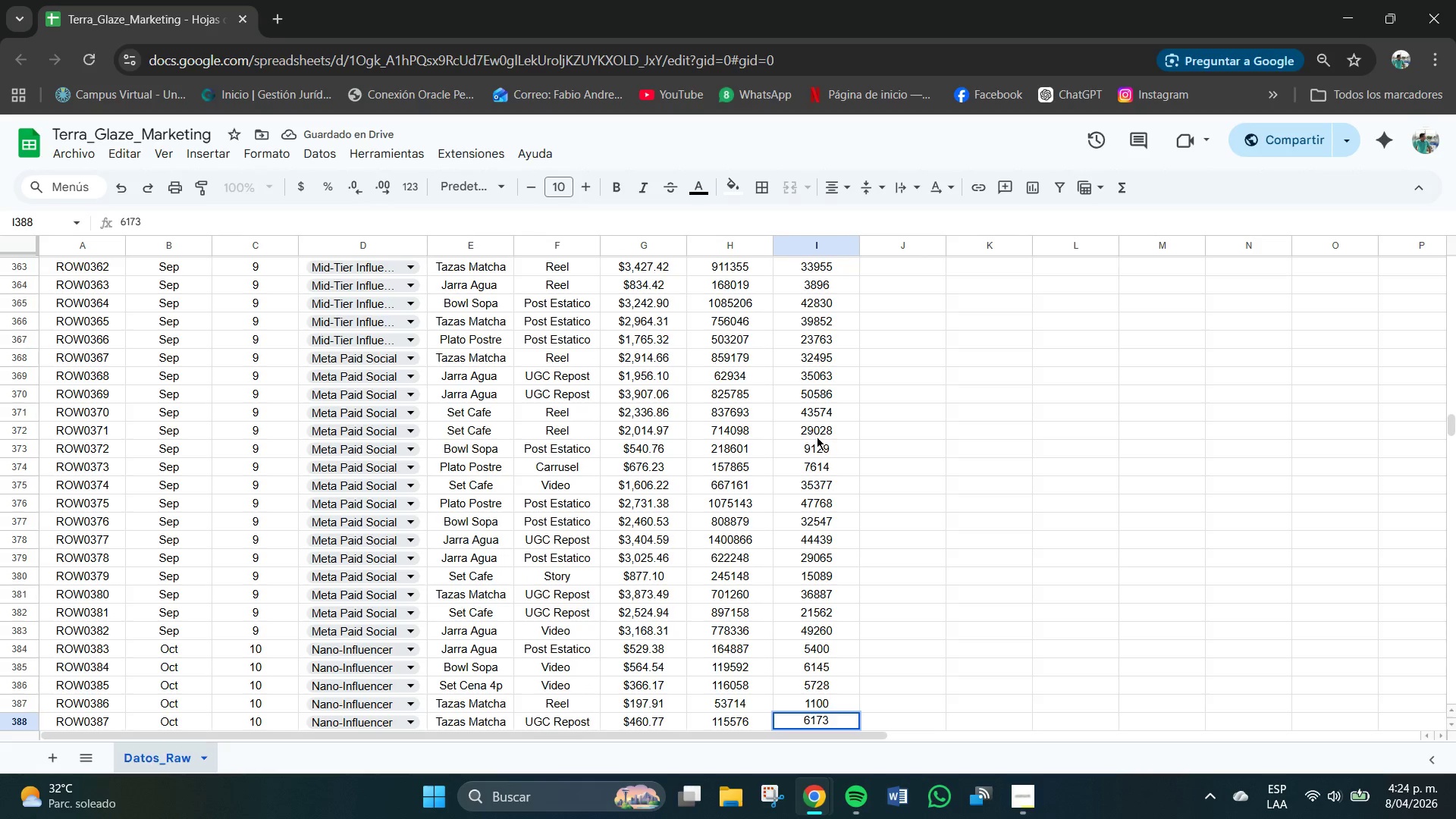 
key(NumpadEnter)
 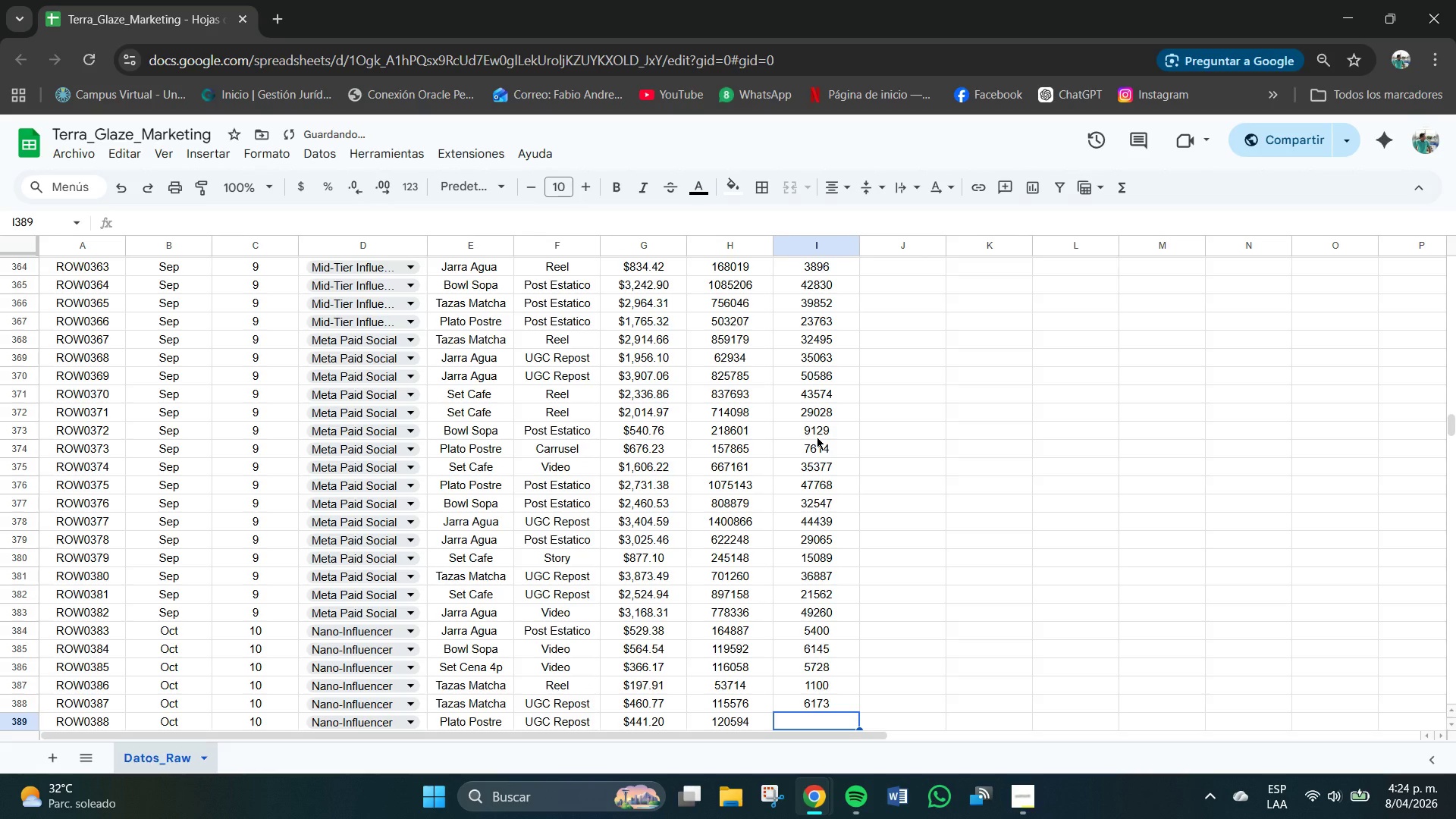 
key(Numpad5)
 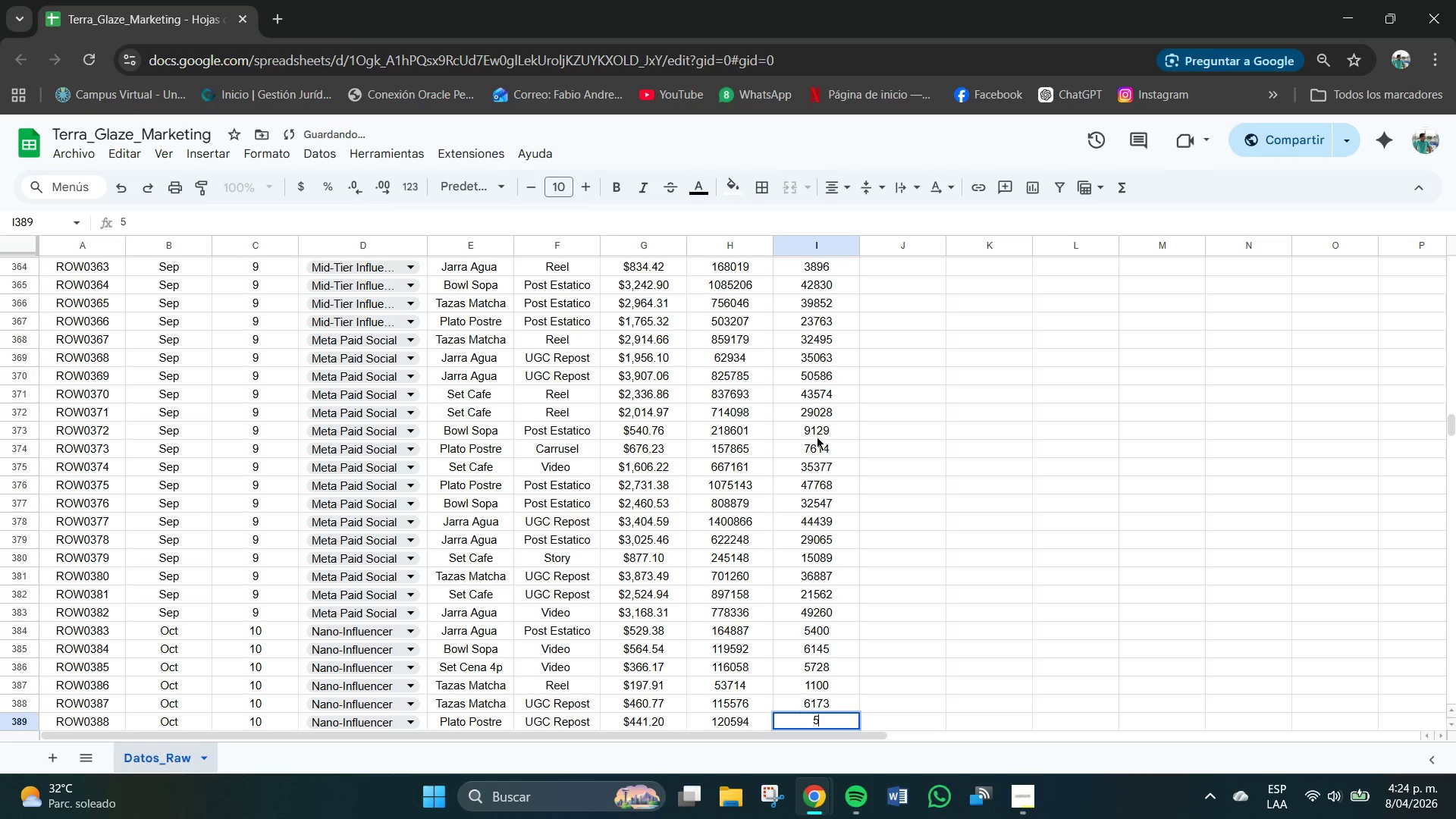 
key(Numpad0)
 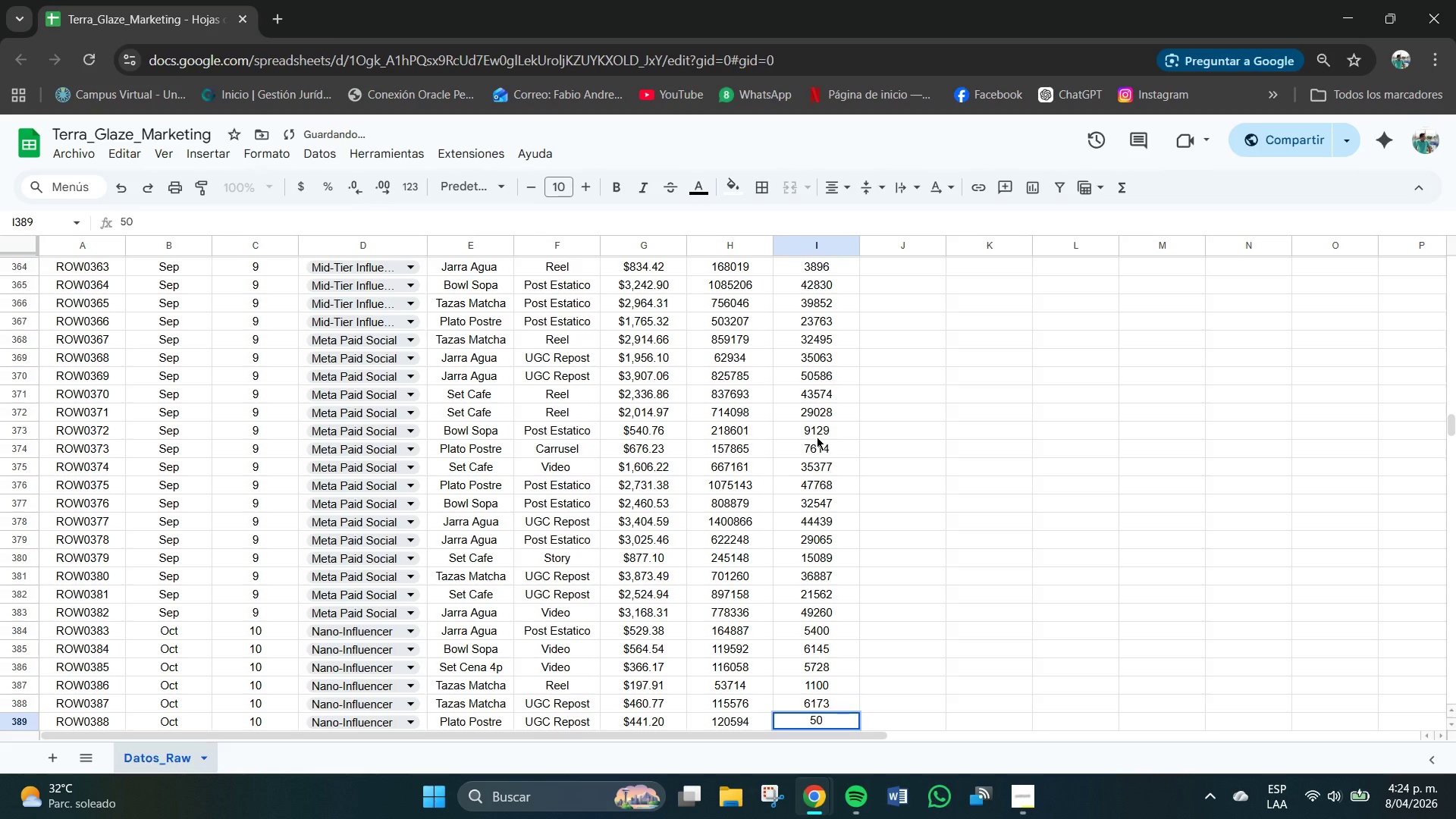 
key(Numpad6)
 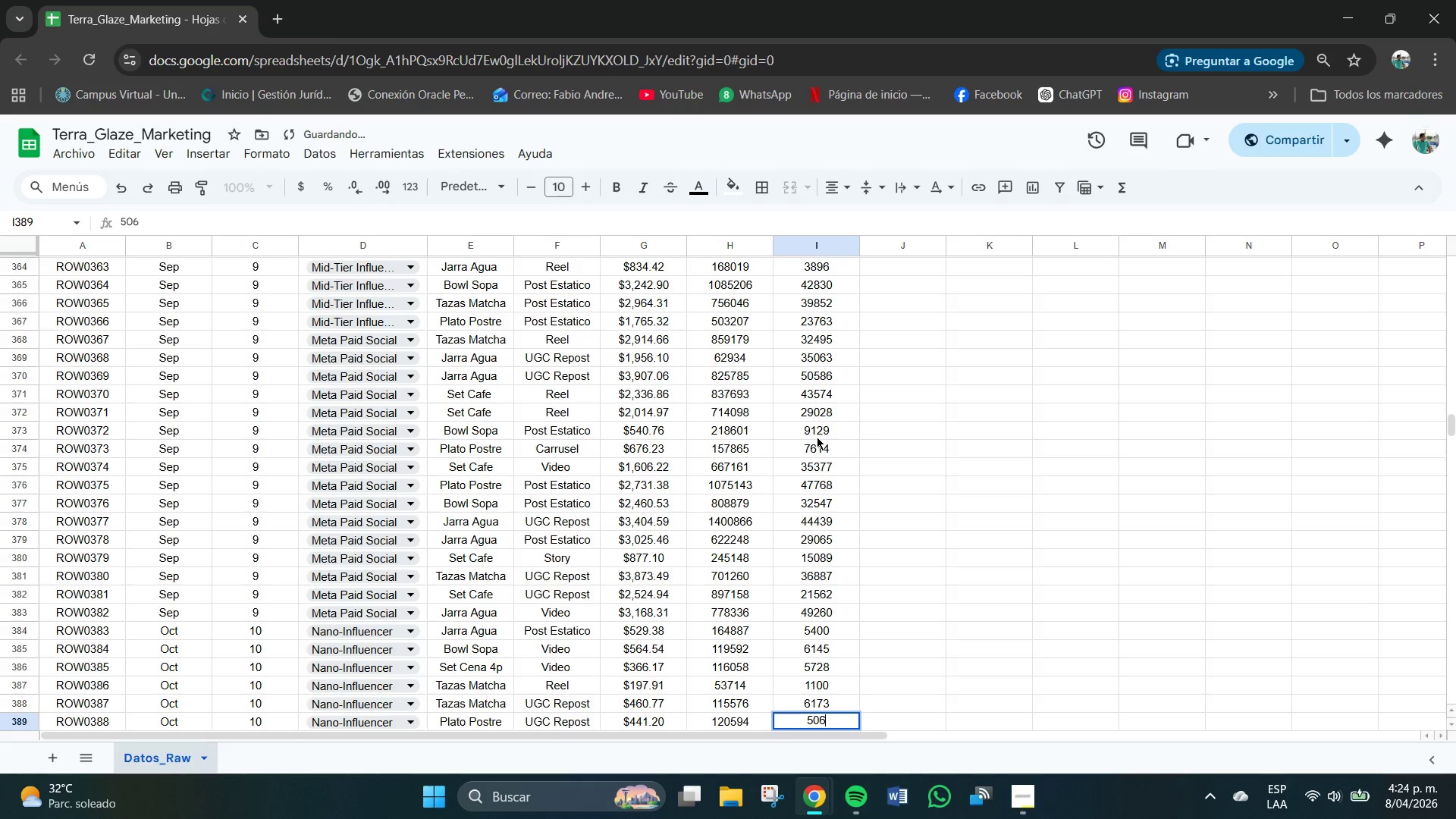 
key(Numpad6)
 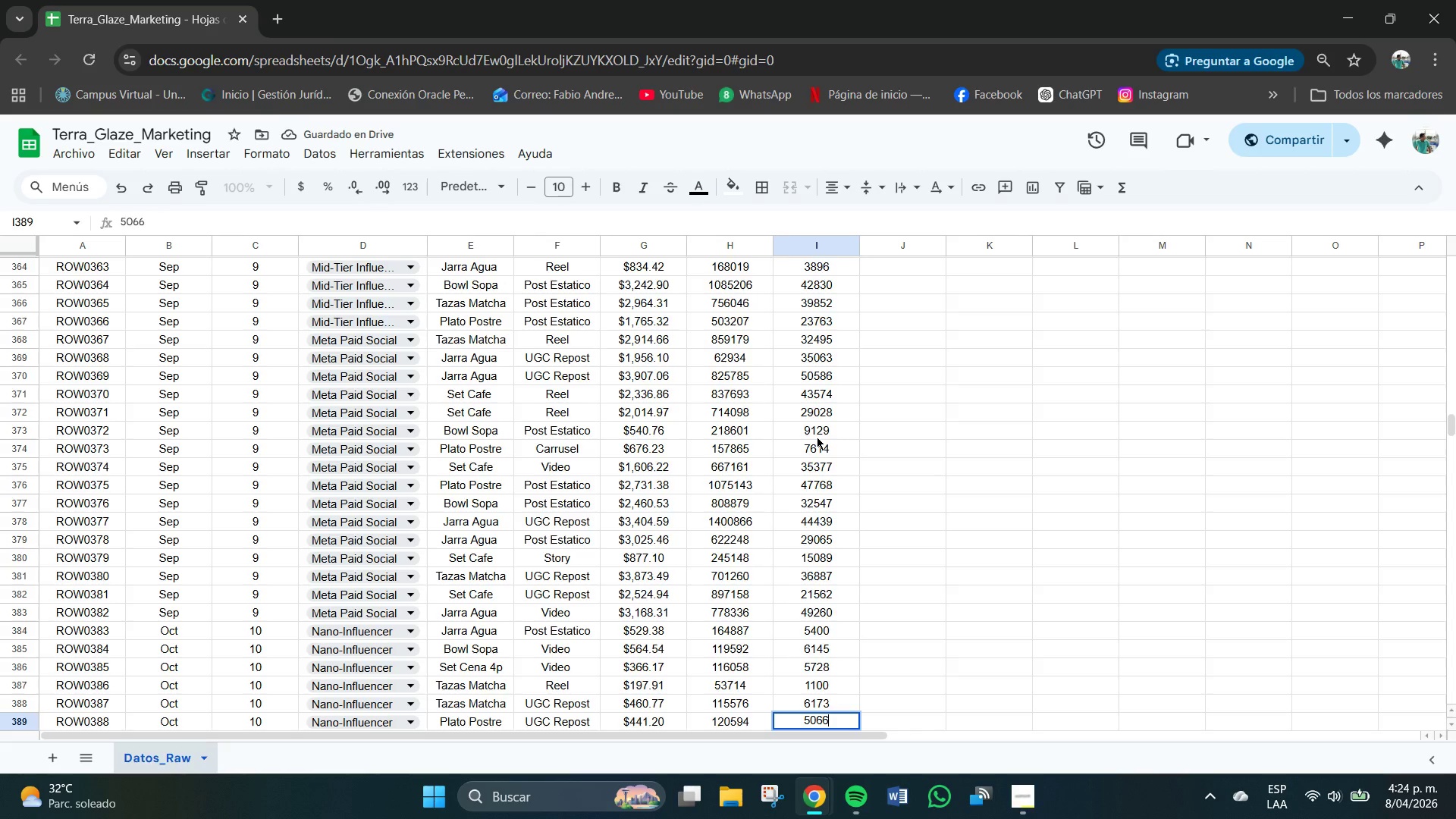 
key(NumpadEnter)
 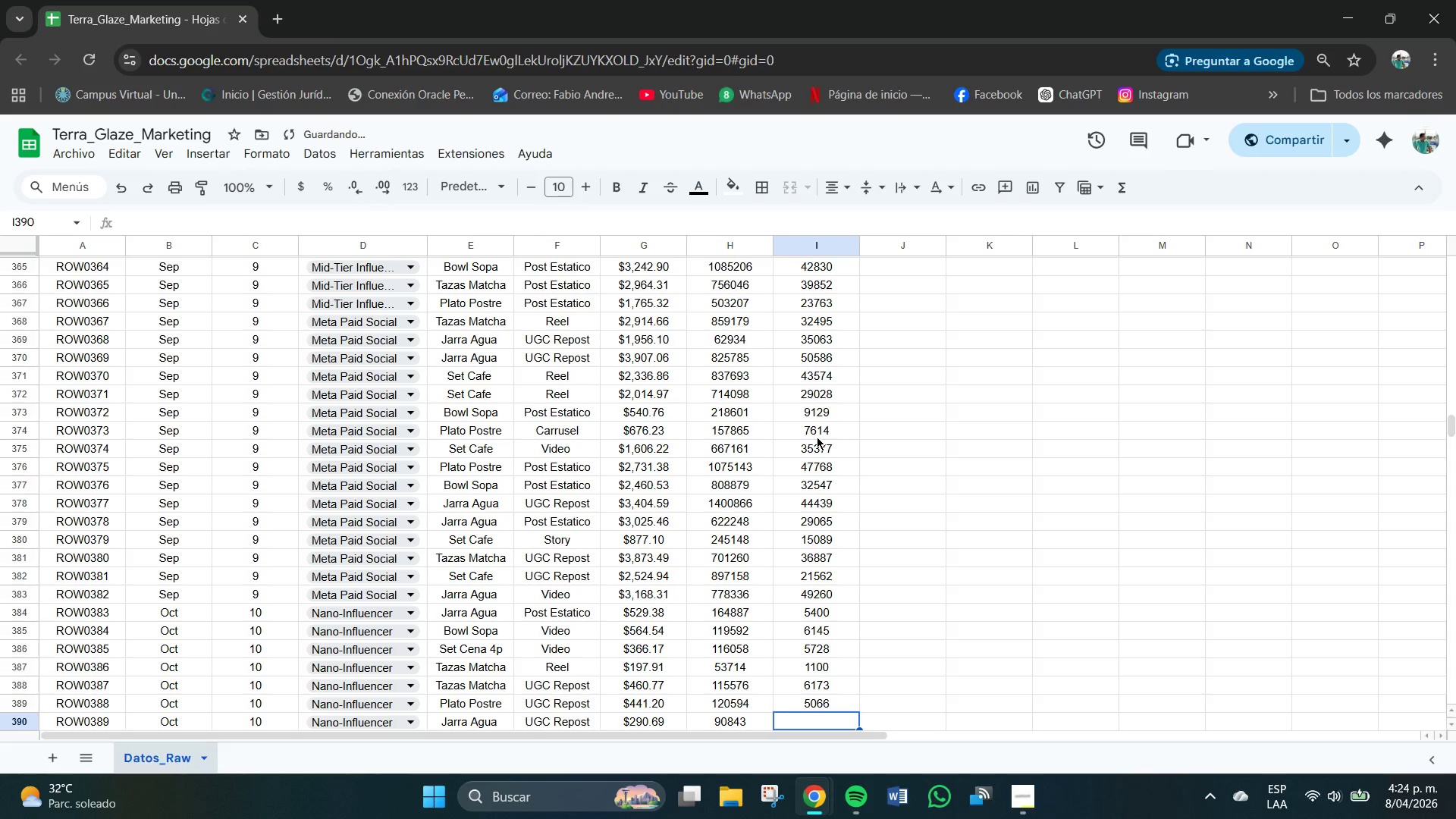 
key(Numpad1)
 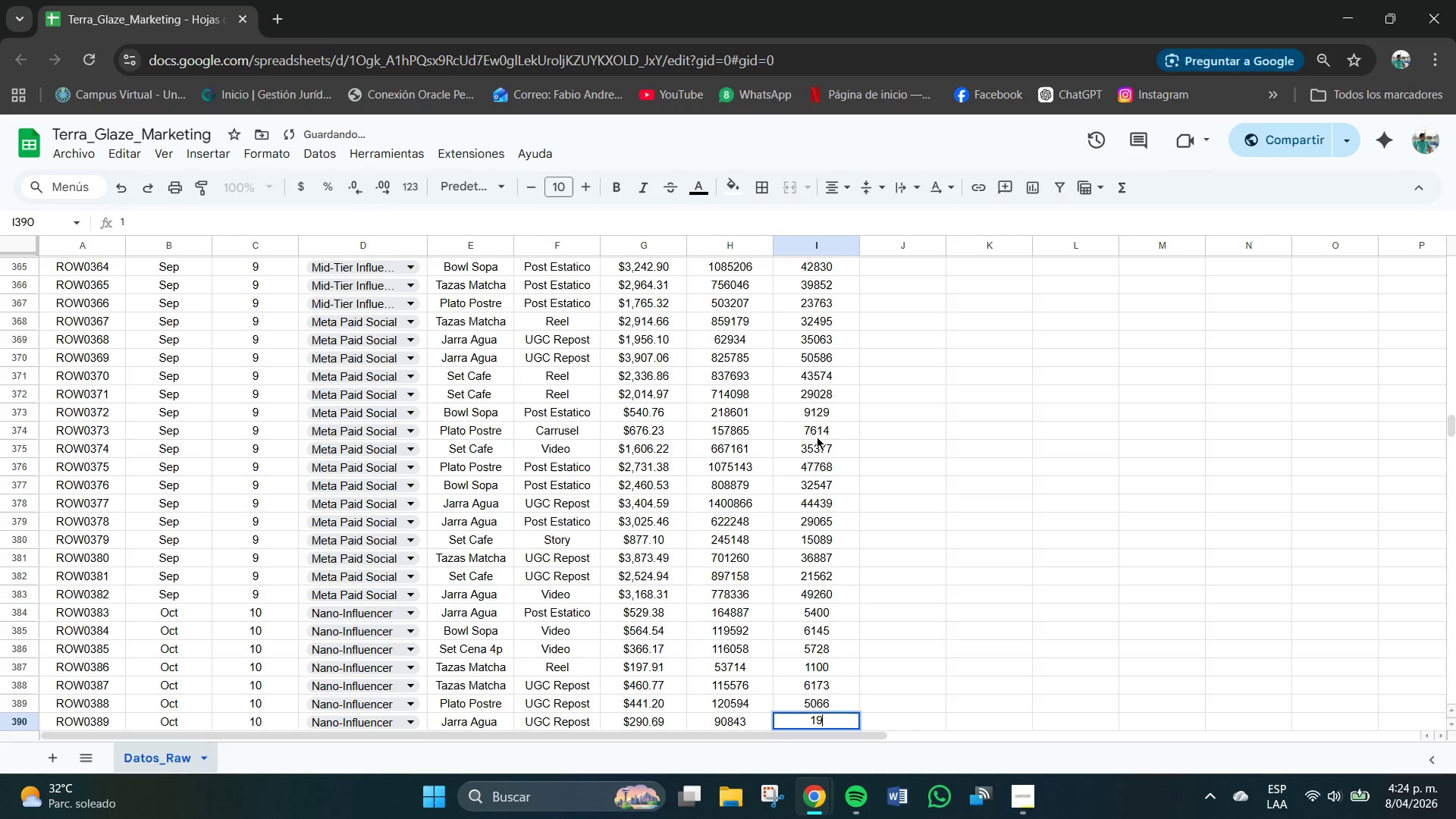 
key(Numpad9)
 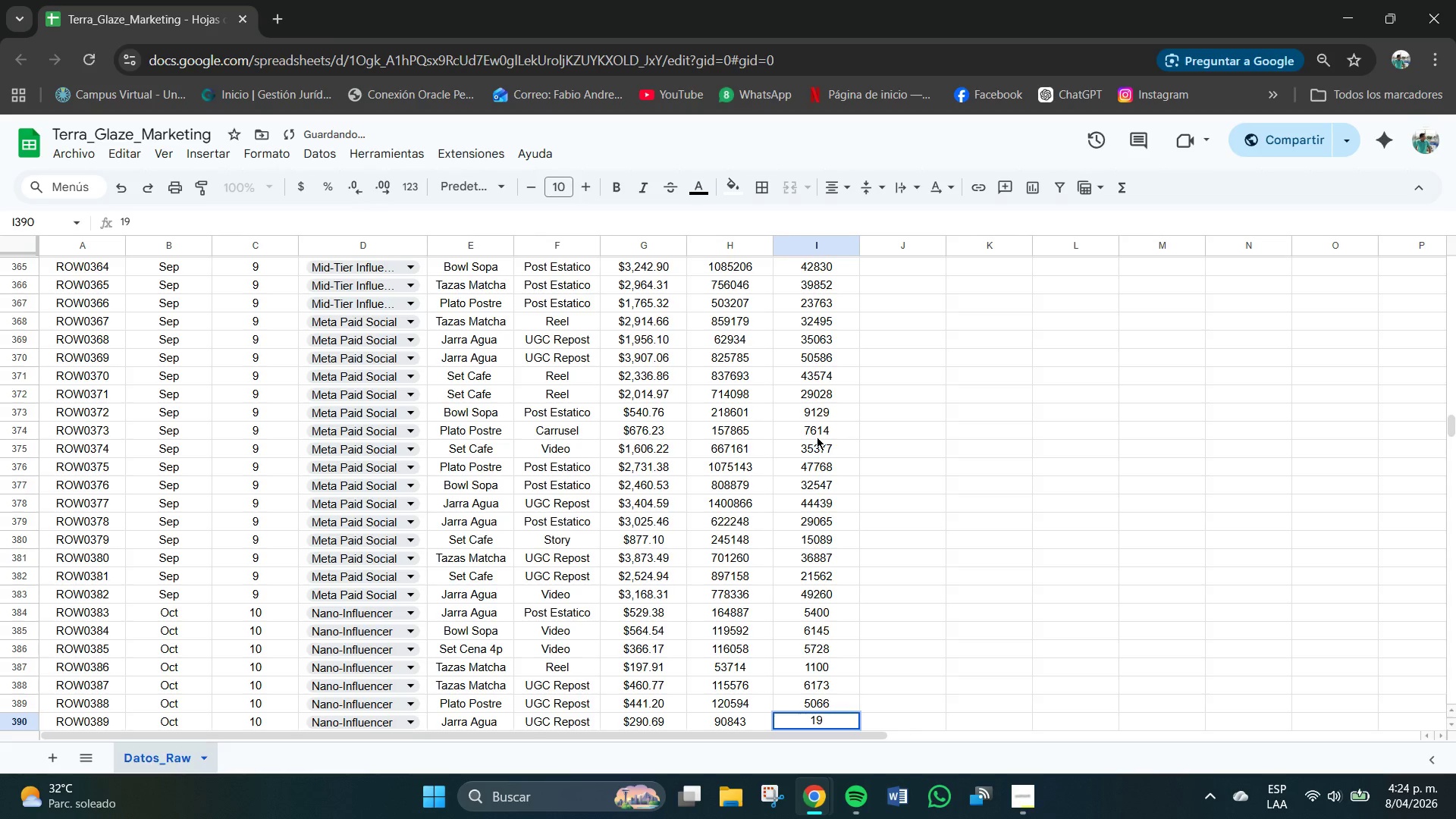 
key(Backspace)
 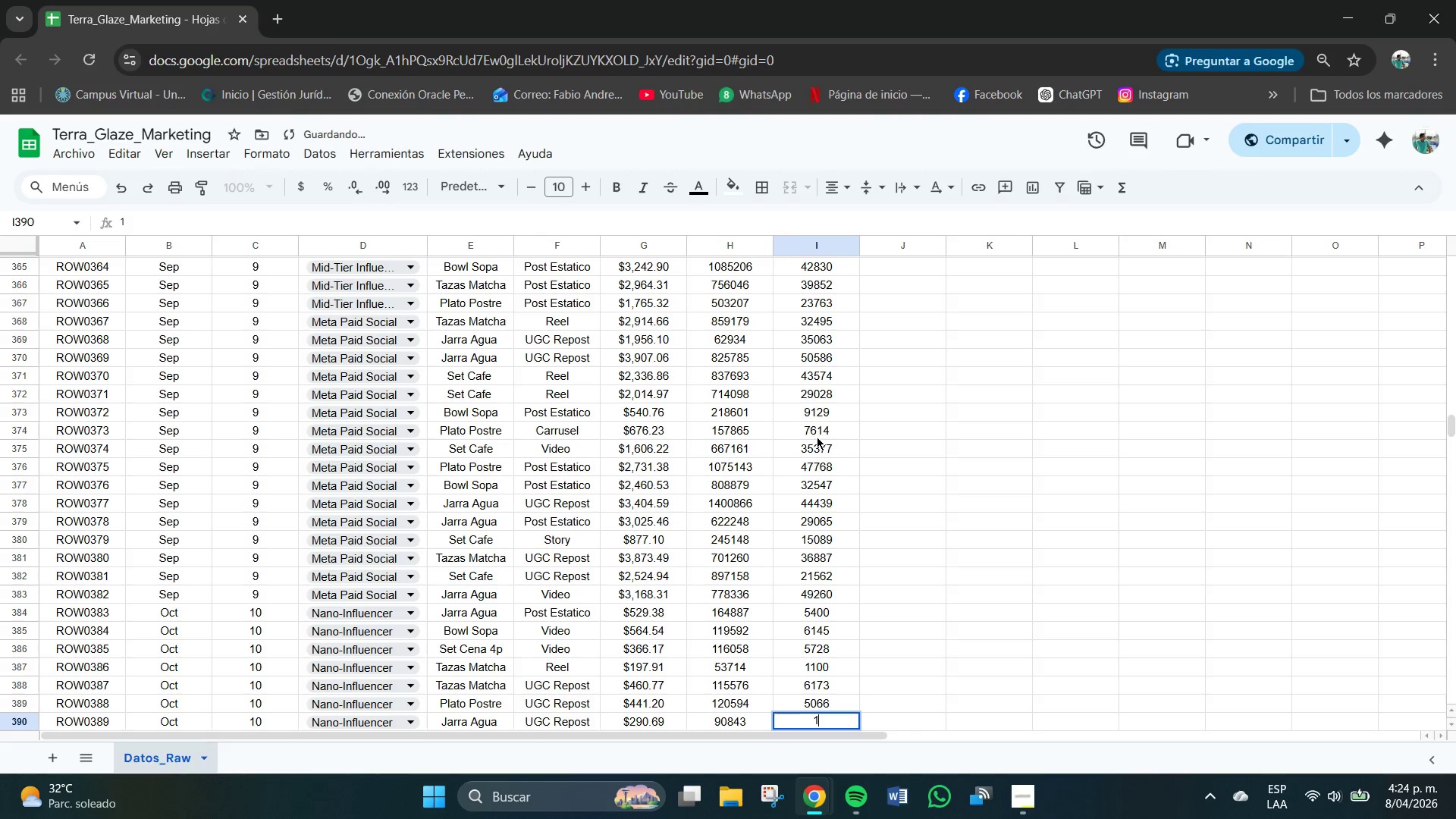 
key(Numpad6)
 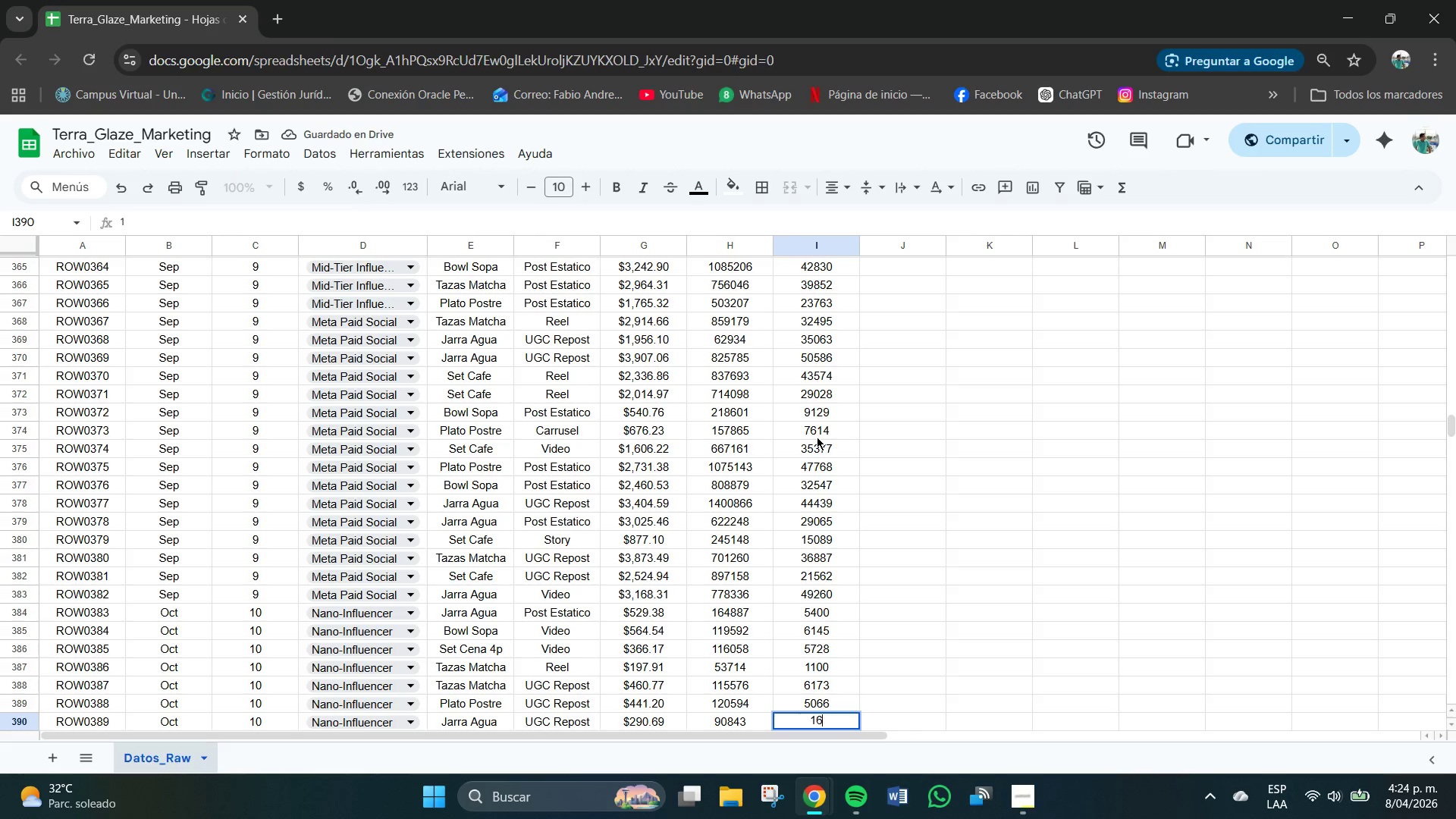 
key(Numpad9)
 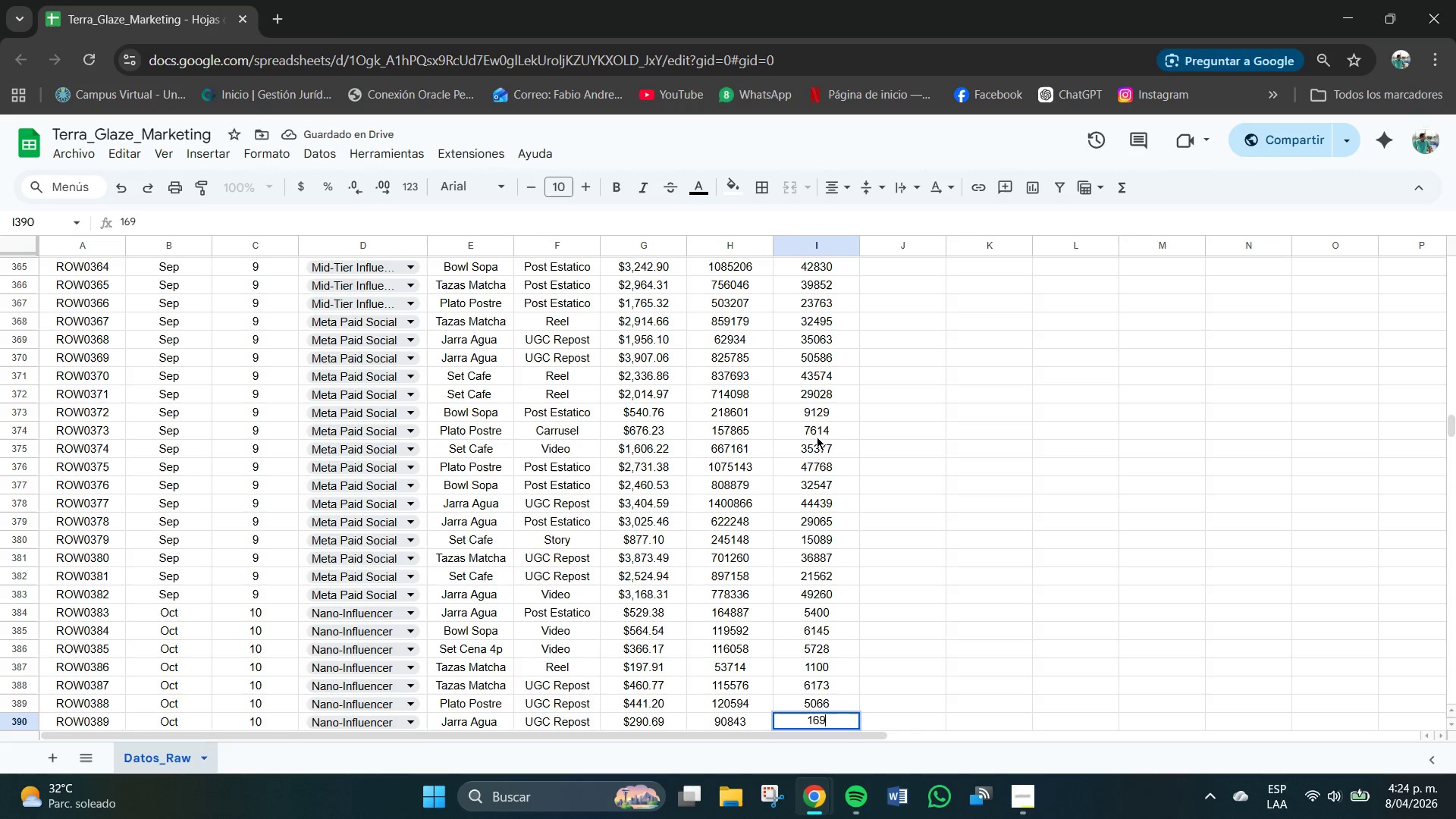 
key(Numpad0)
 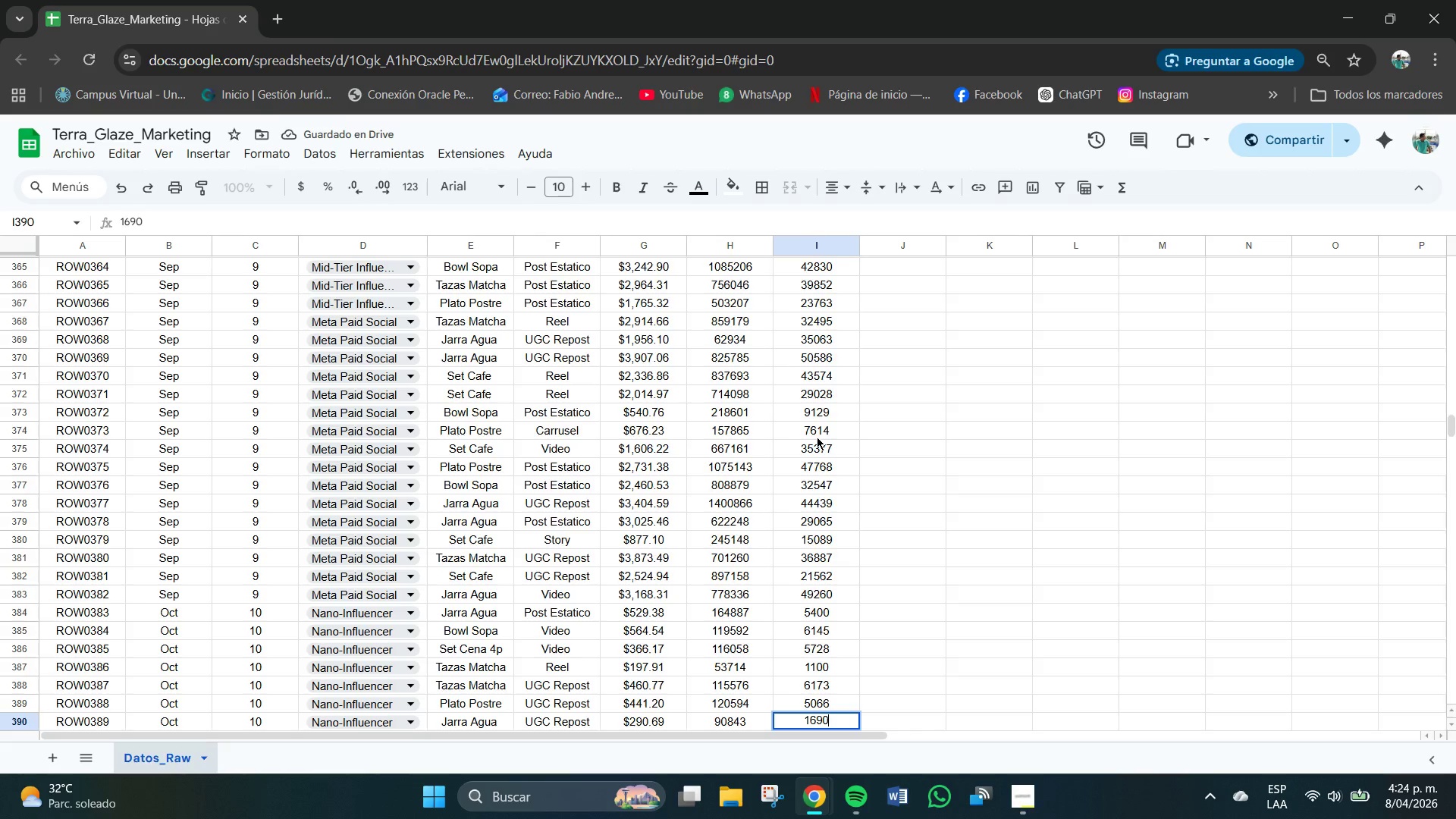 
key(NumpadEnter)
 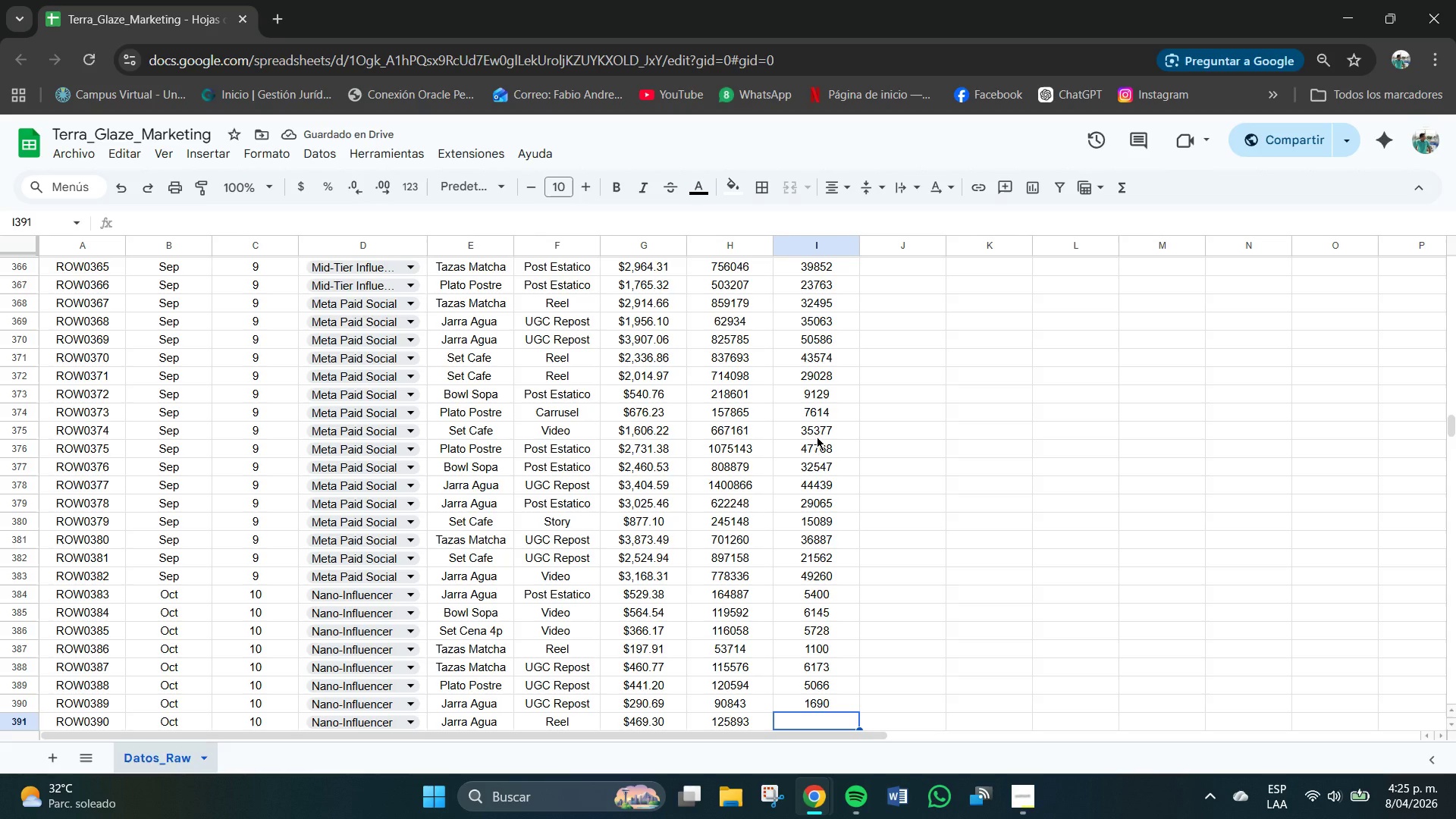 
key(Numpad5)
 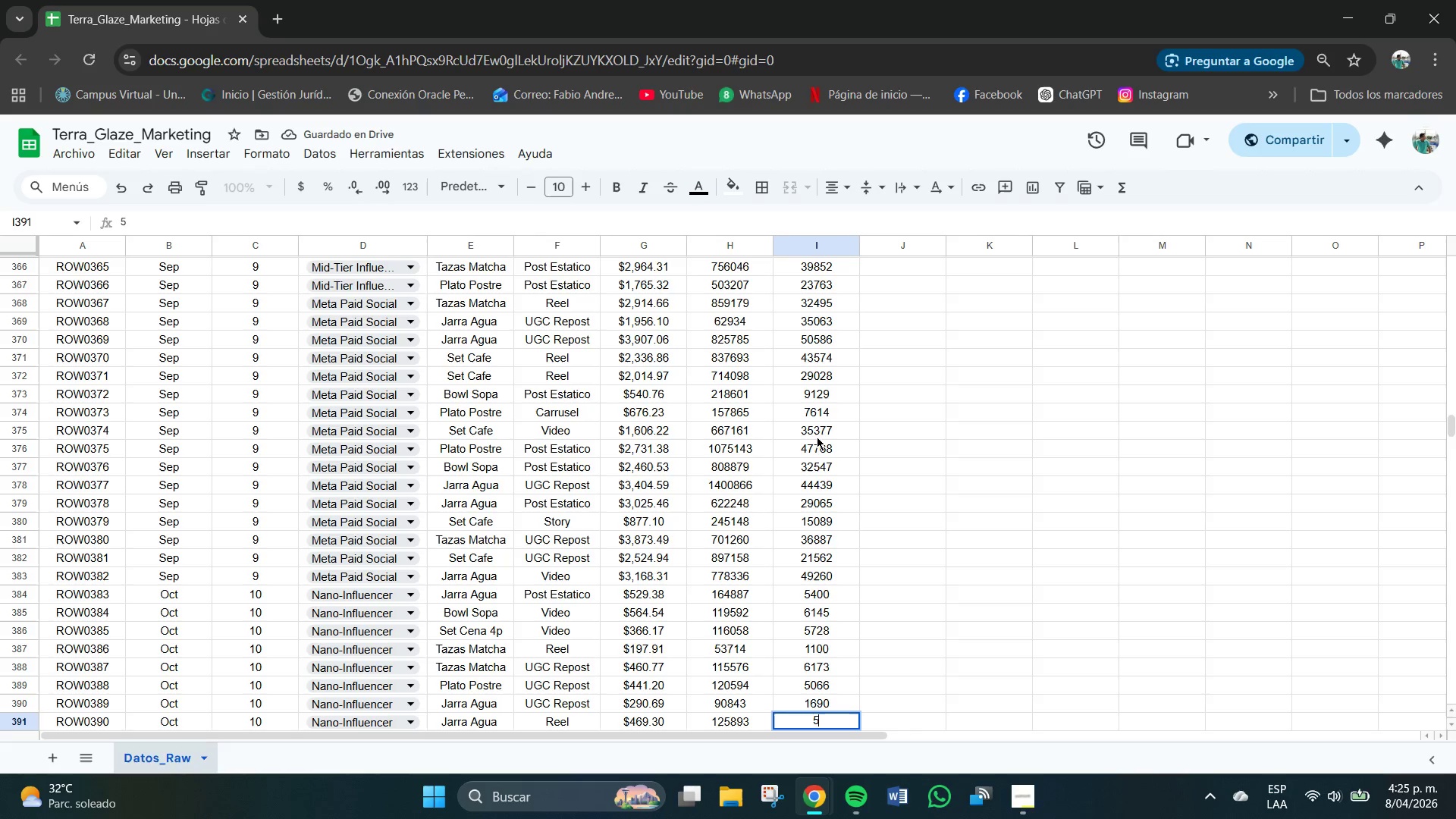 
key(Numpad7)
 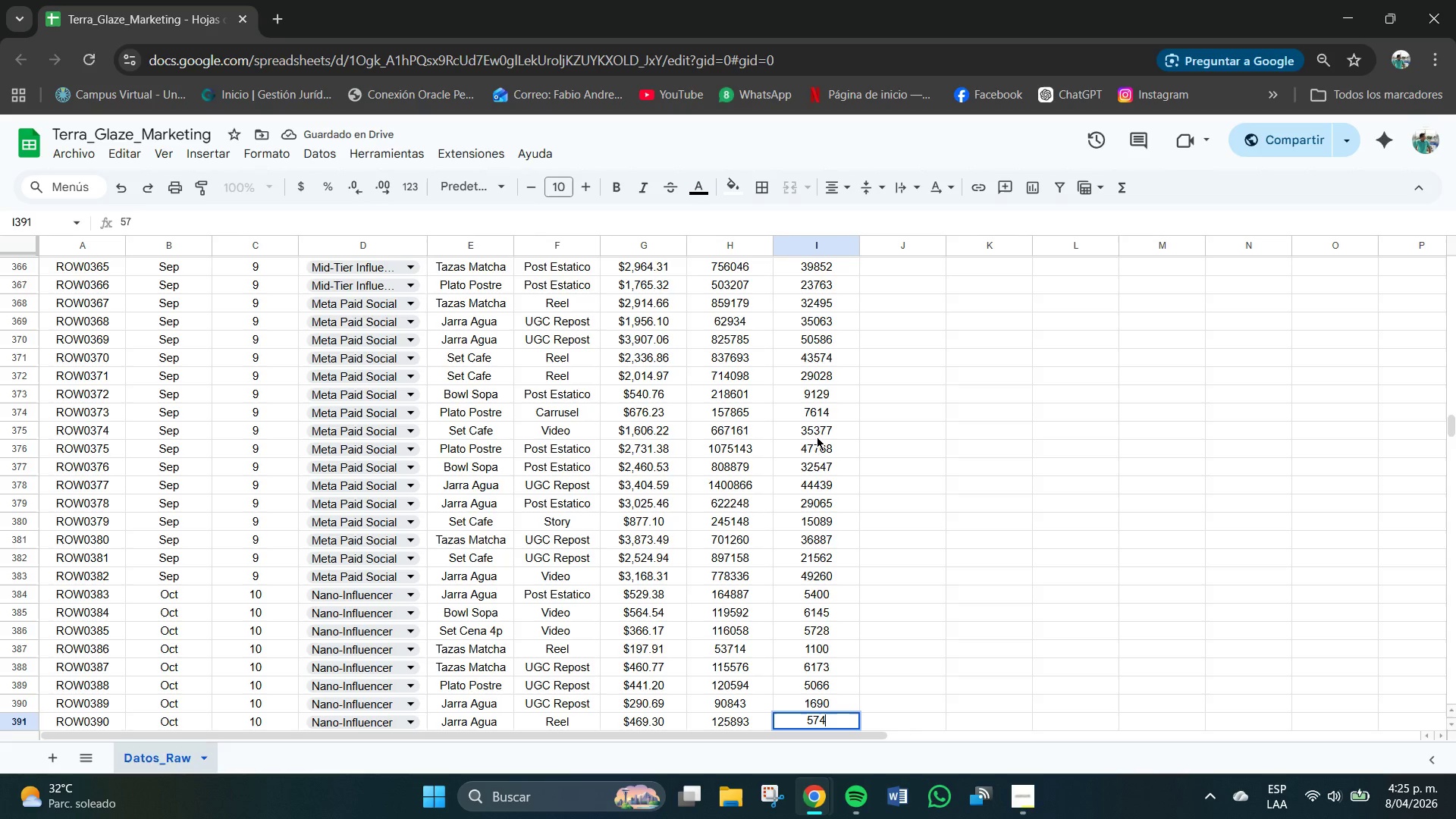 
key(Numpad4)
 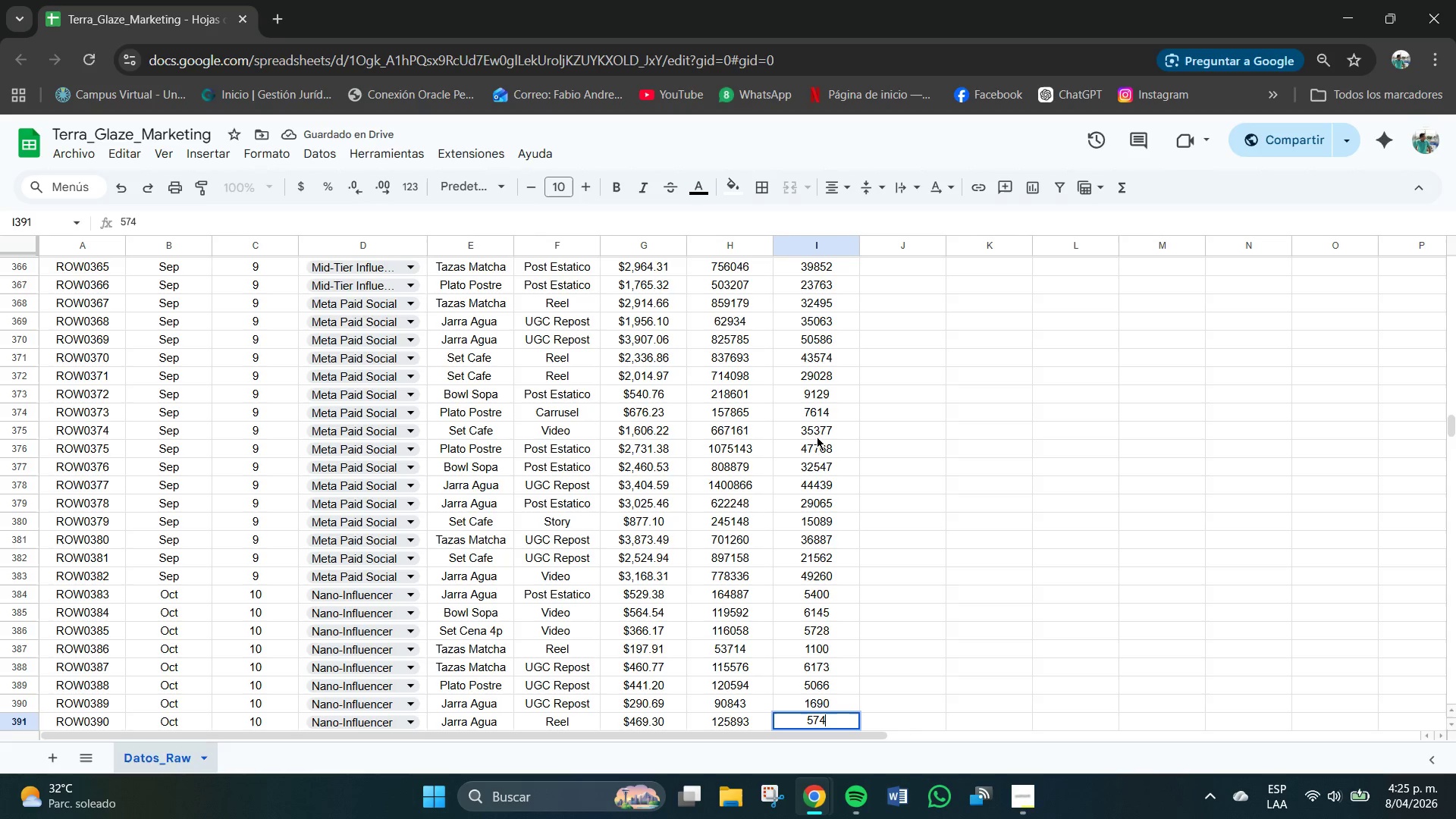 
key(Numpad7)
 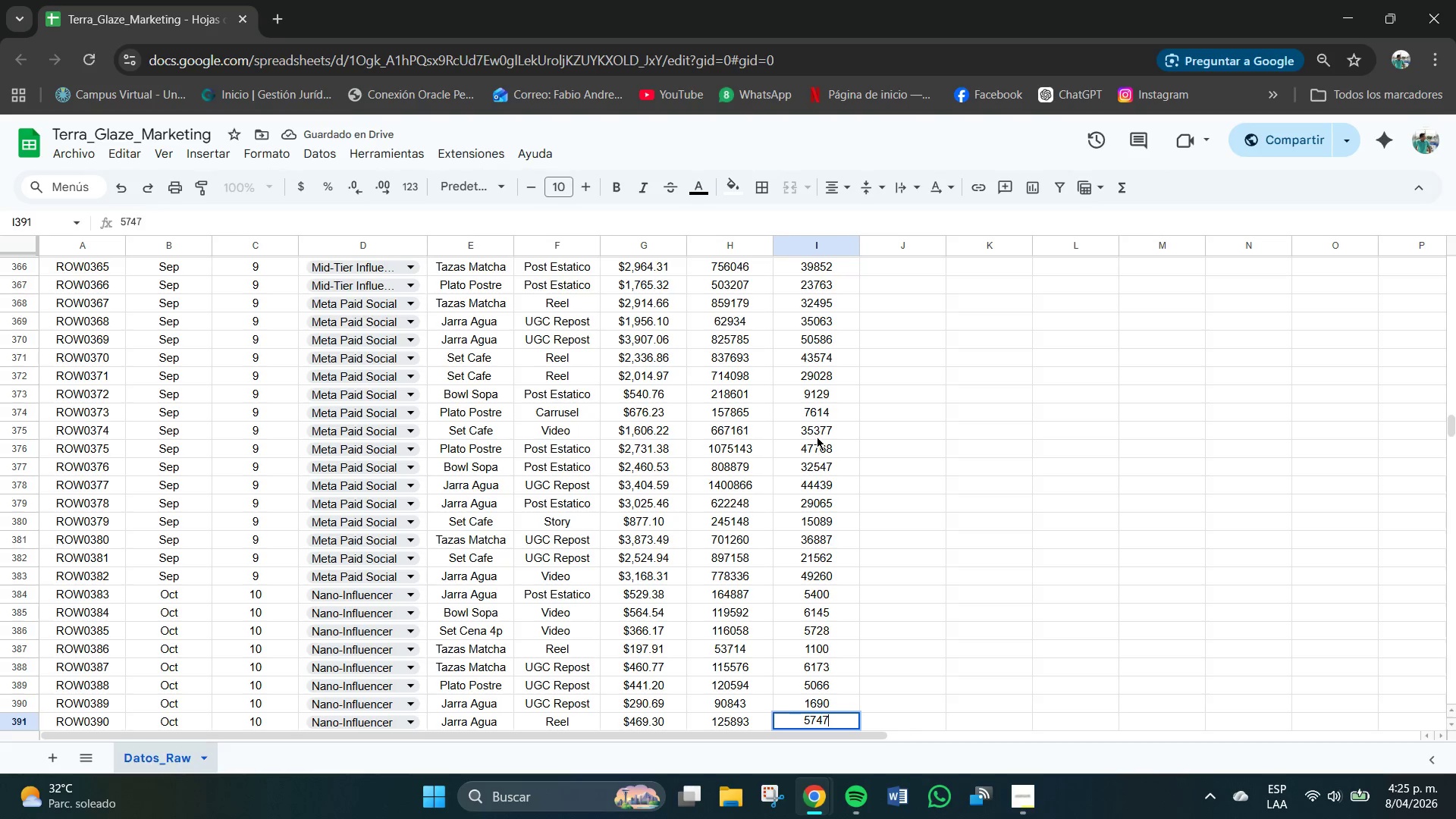 
key(NumpadEnter)
 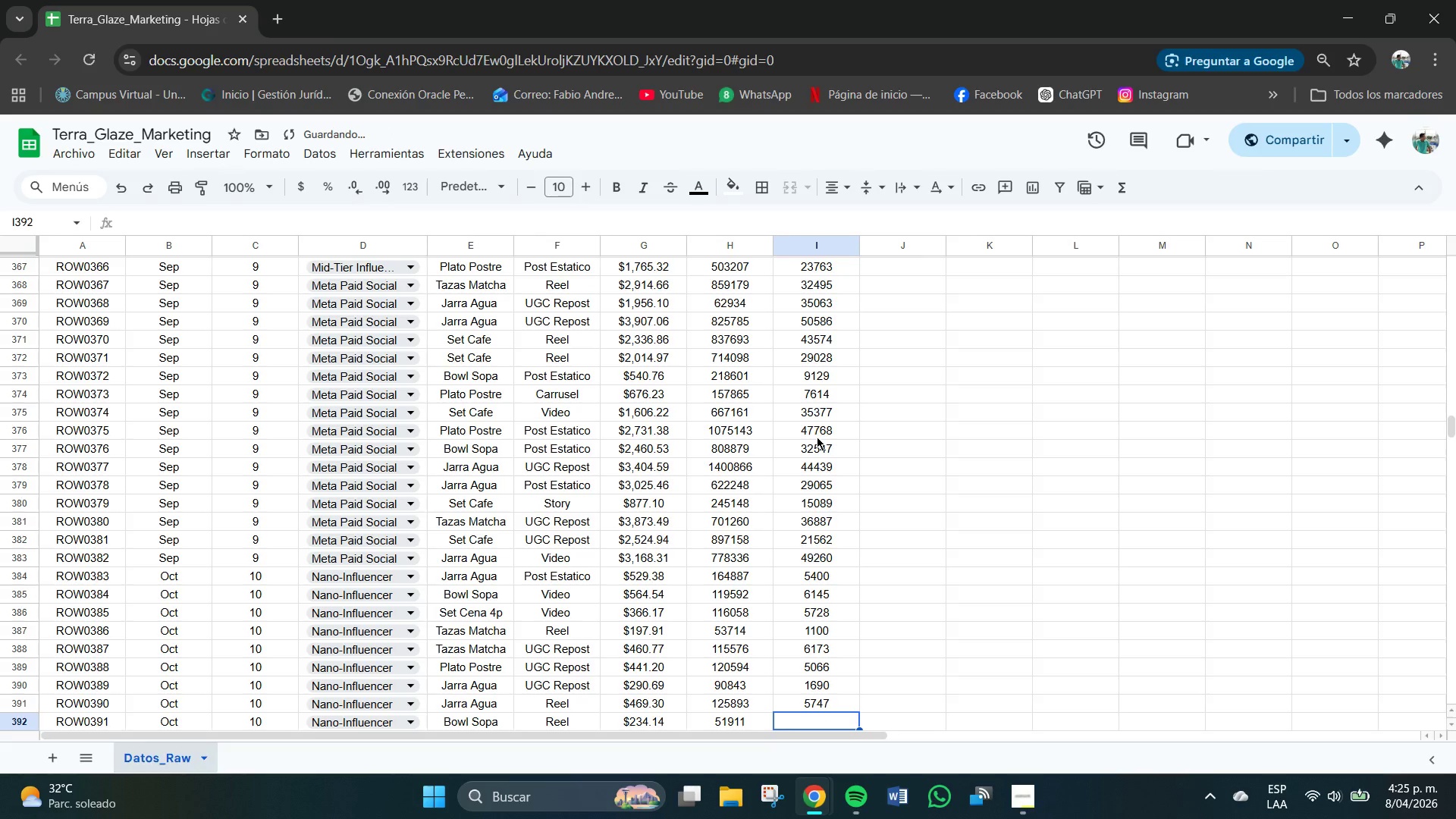 
key(Numpad2)
 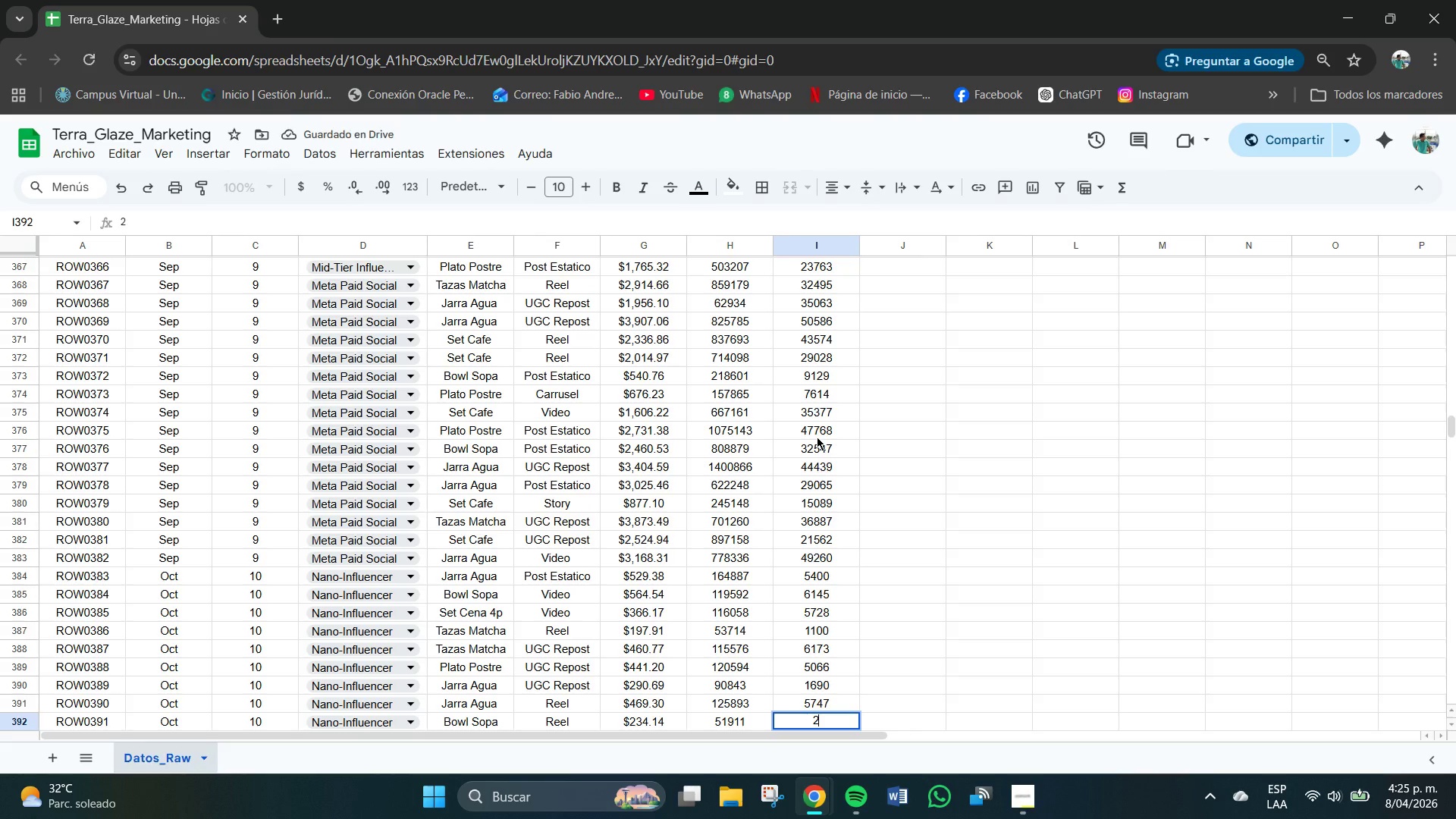 
key(Numpad1)
 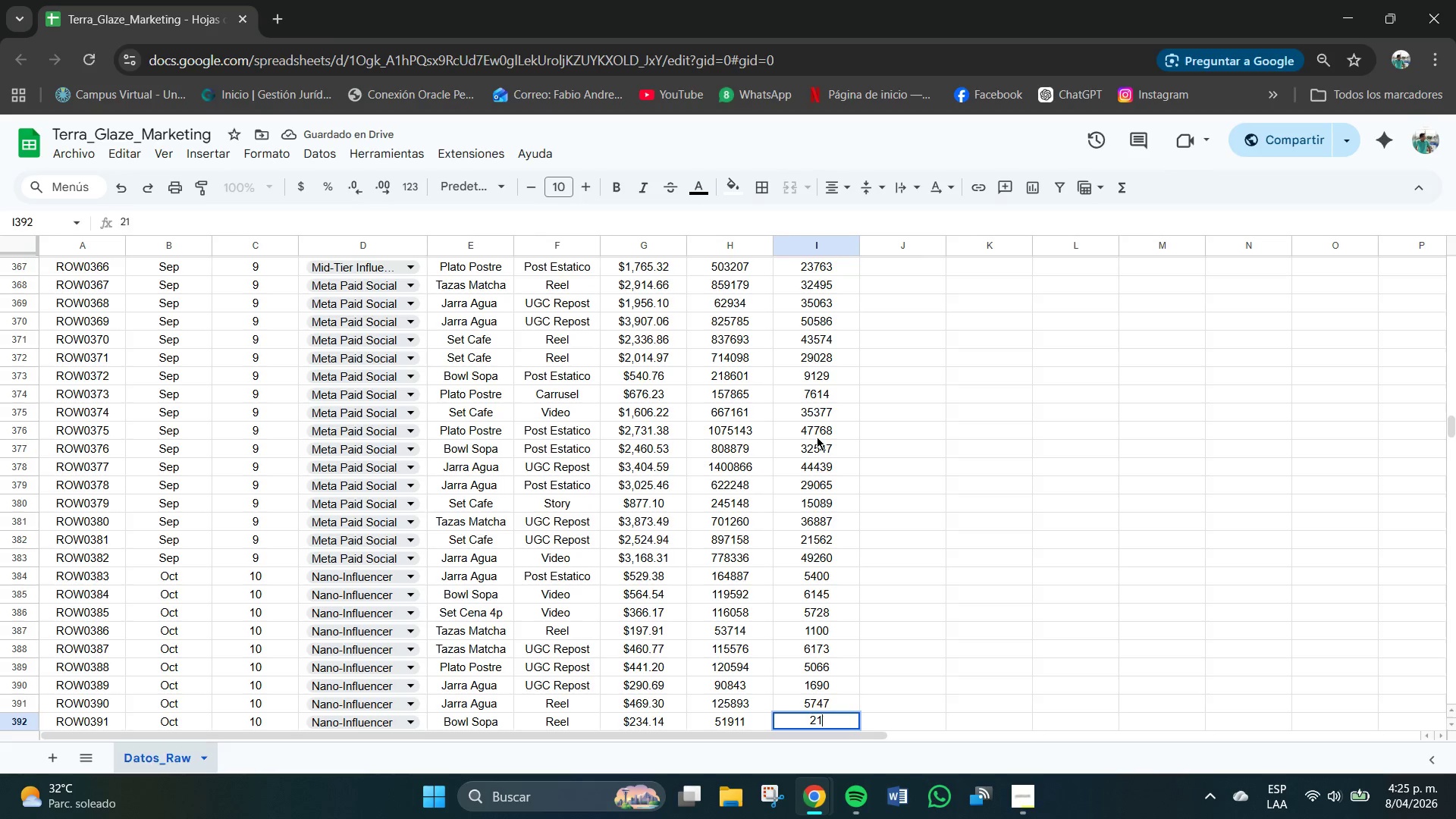 
key(Numpad8)
 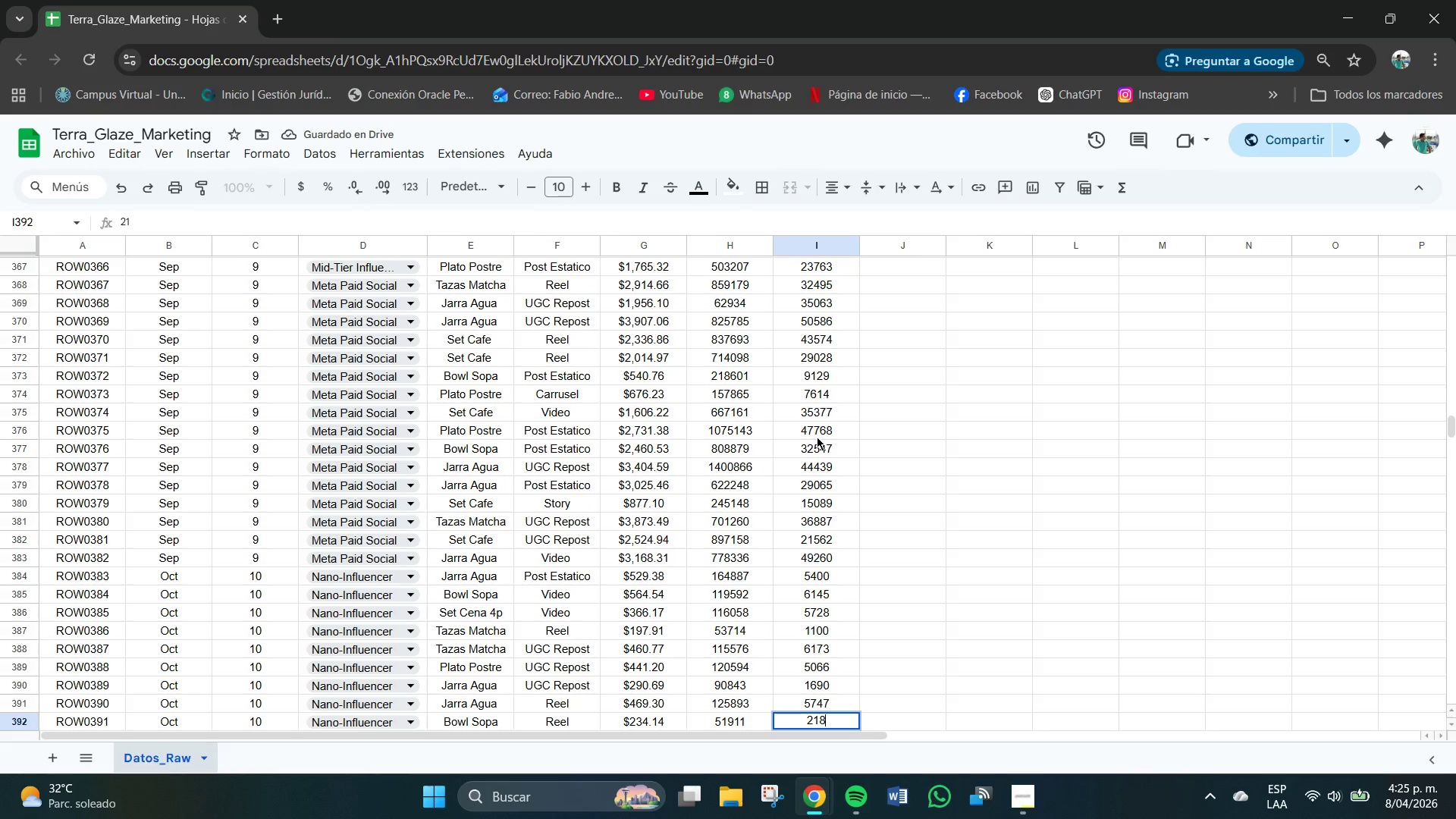 
key(Numpad8)
 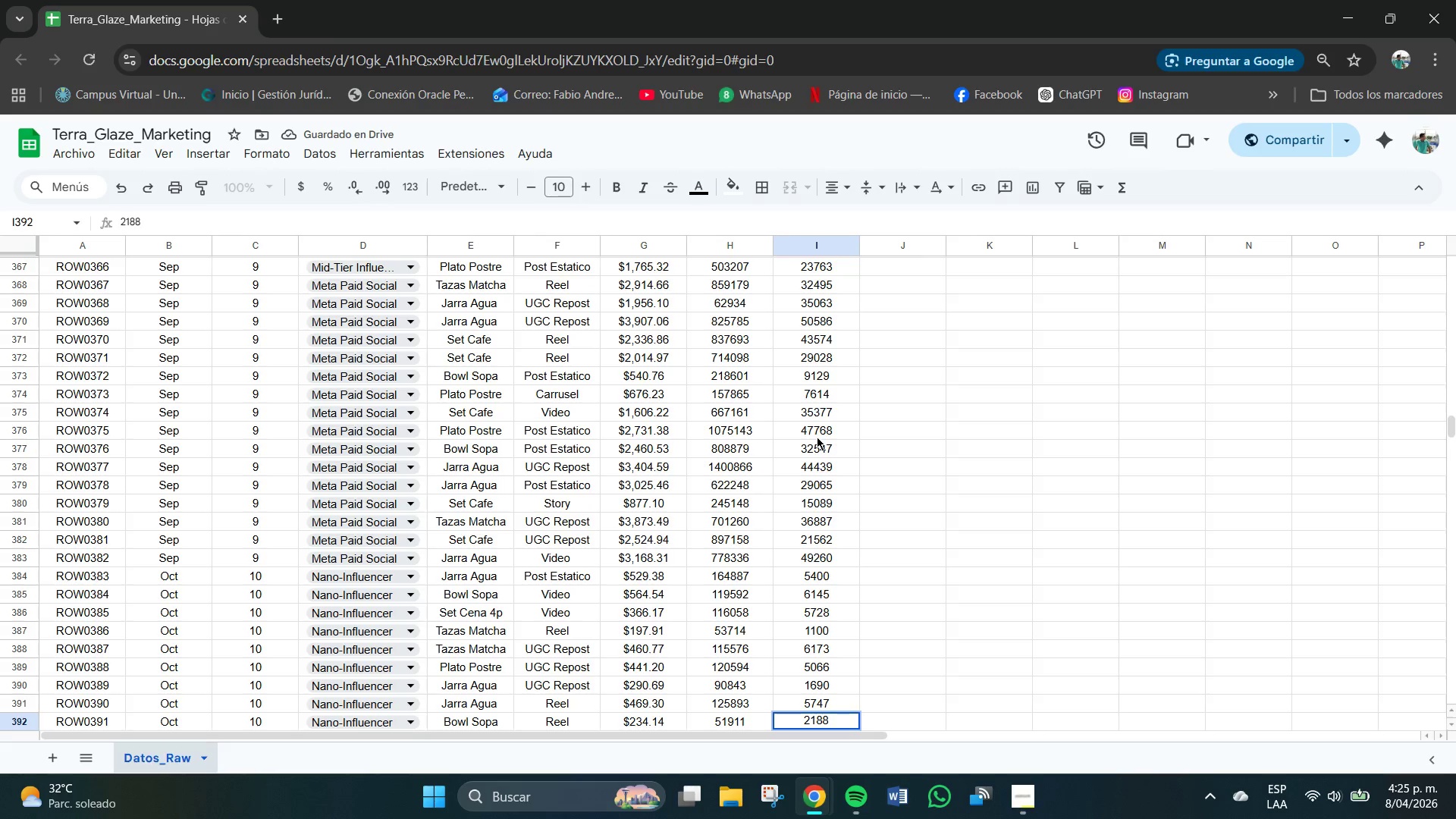 
key(NumpadEnter)
 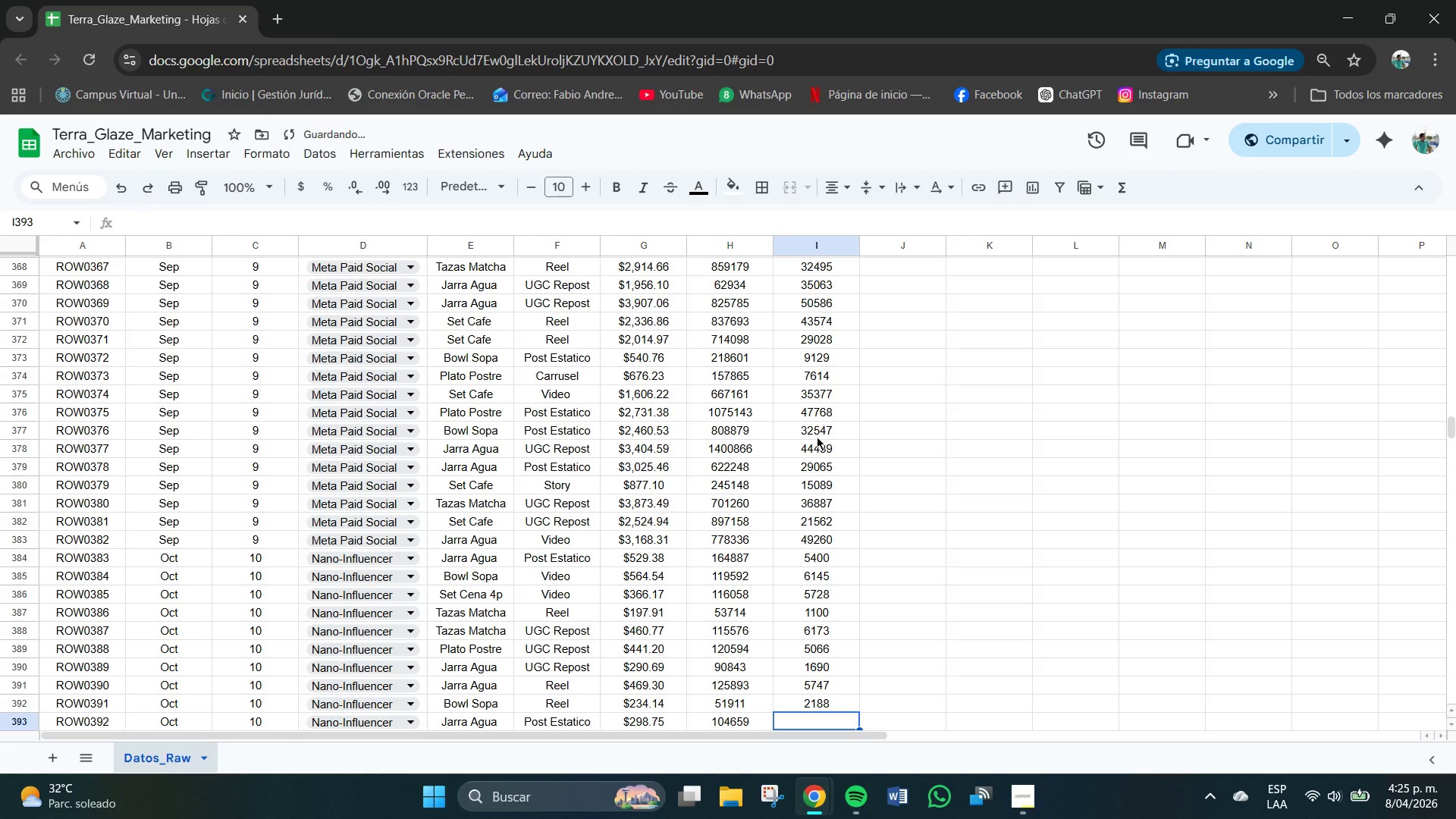 
key(Numpad2)
 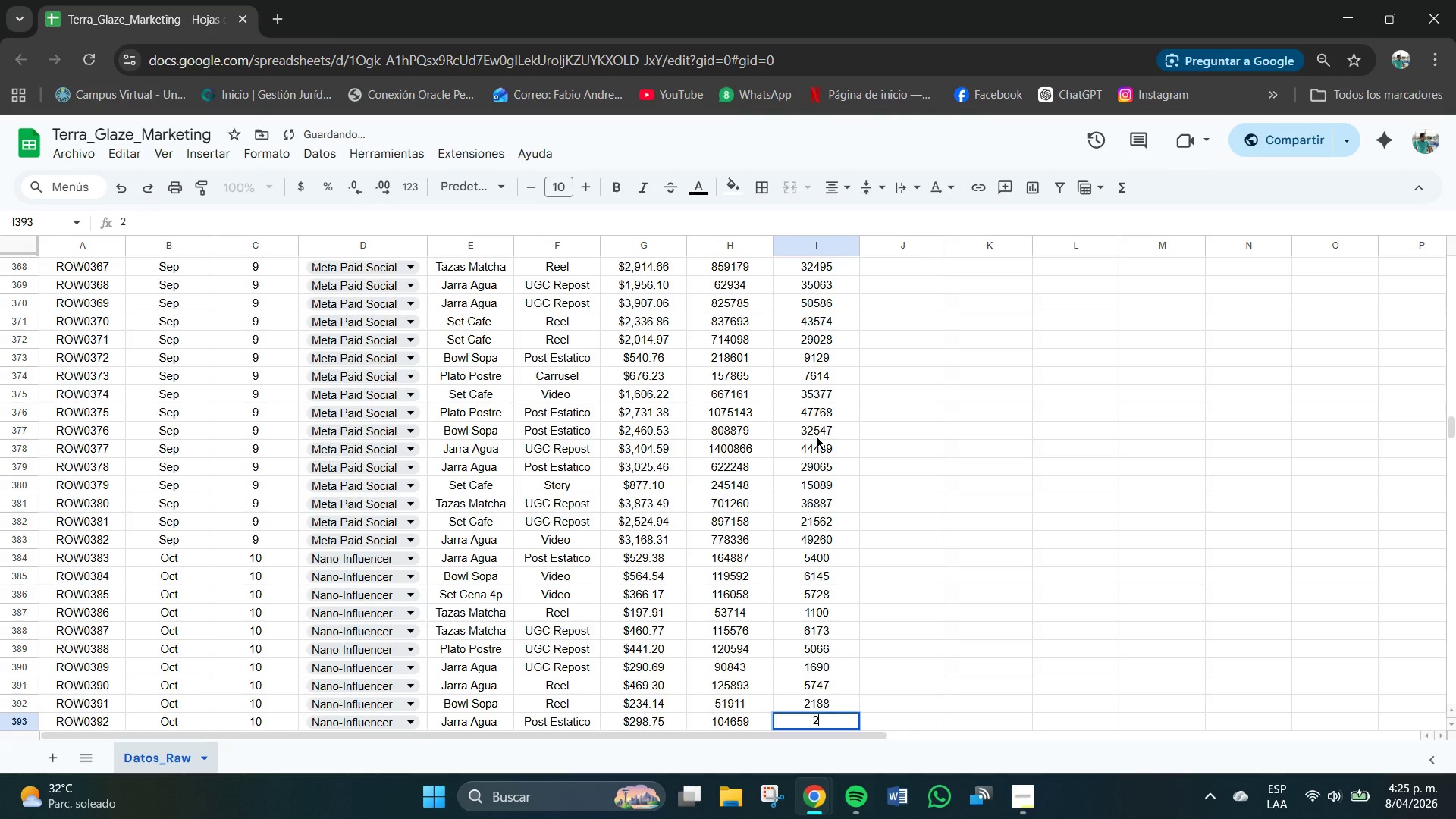 
key(Numpad6)
 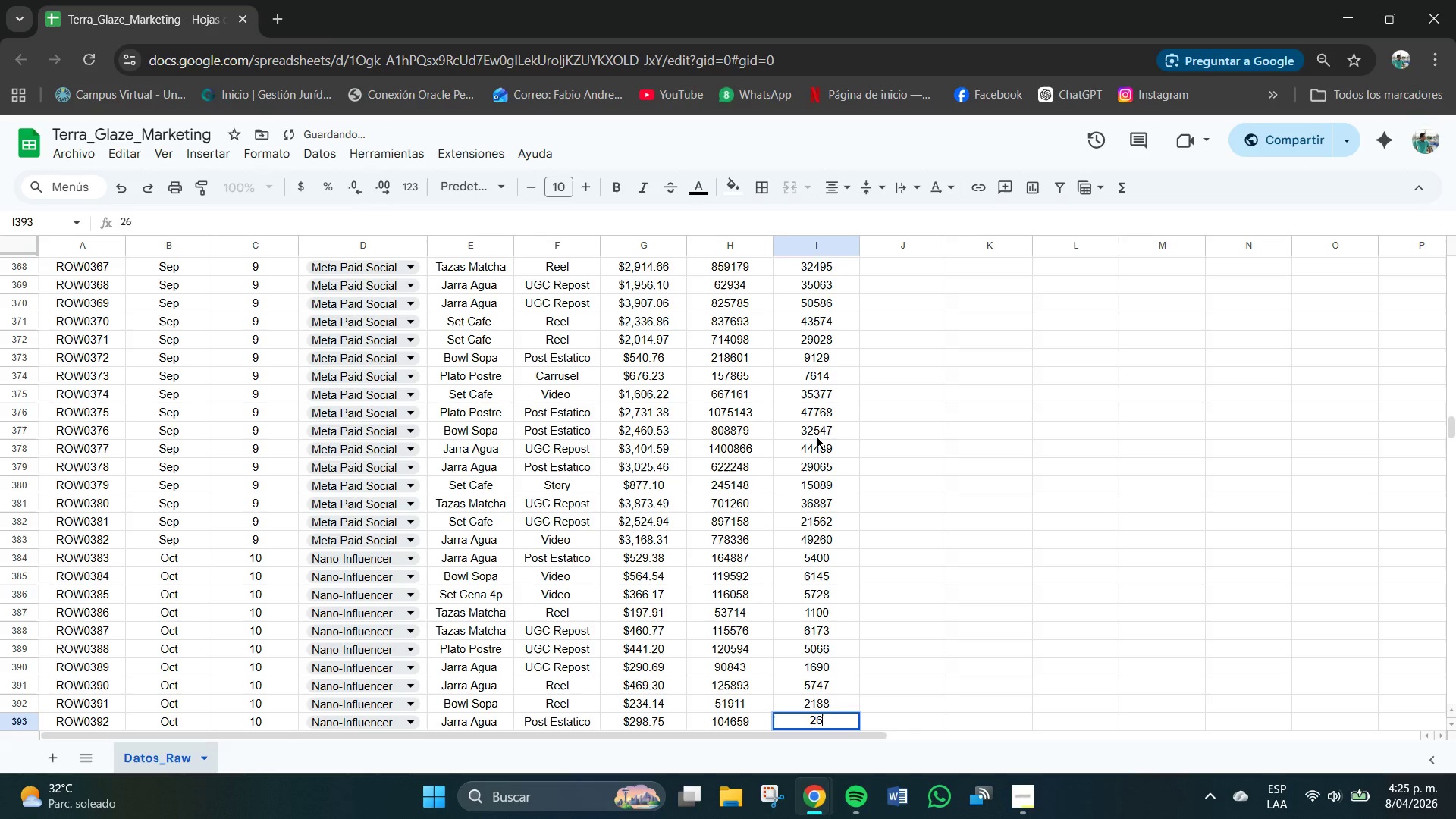 
key(Numpad4)
 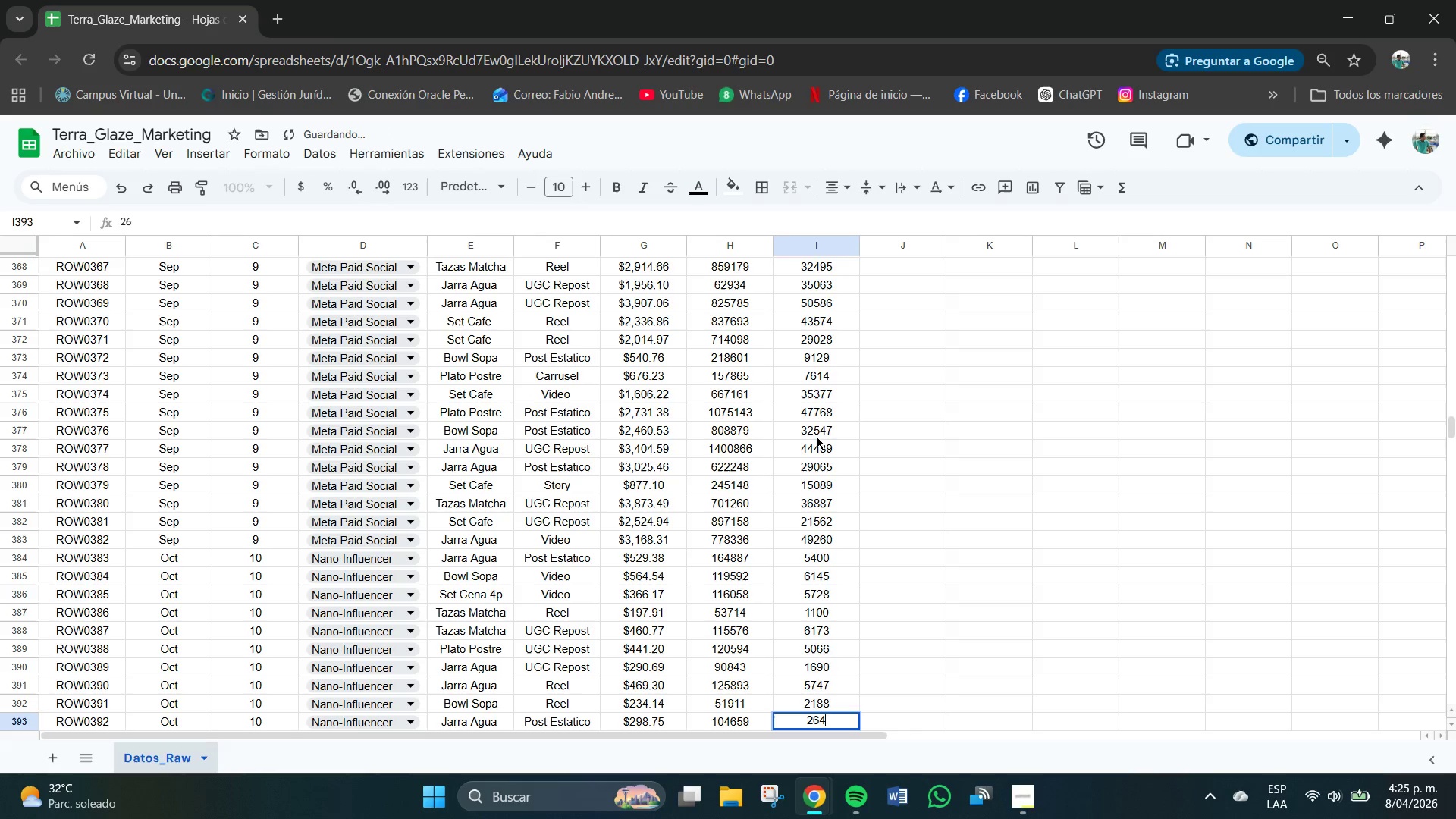 
key(Numpad5)
 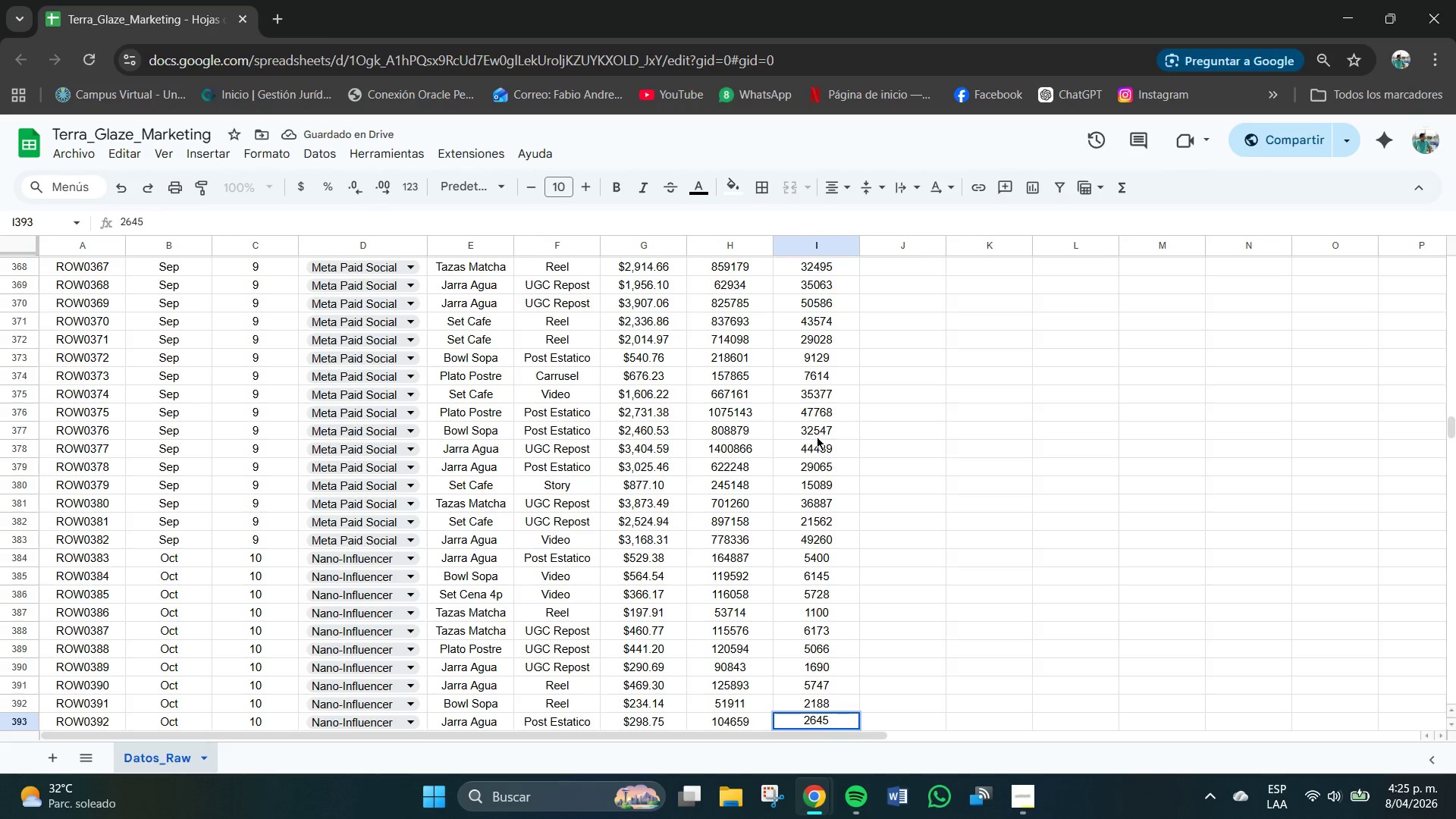 
key(NumpadEnter)
 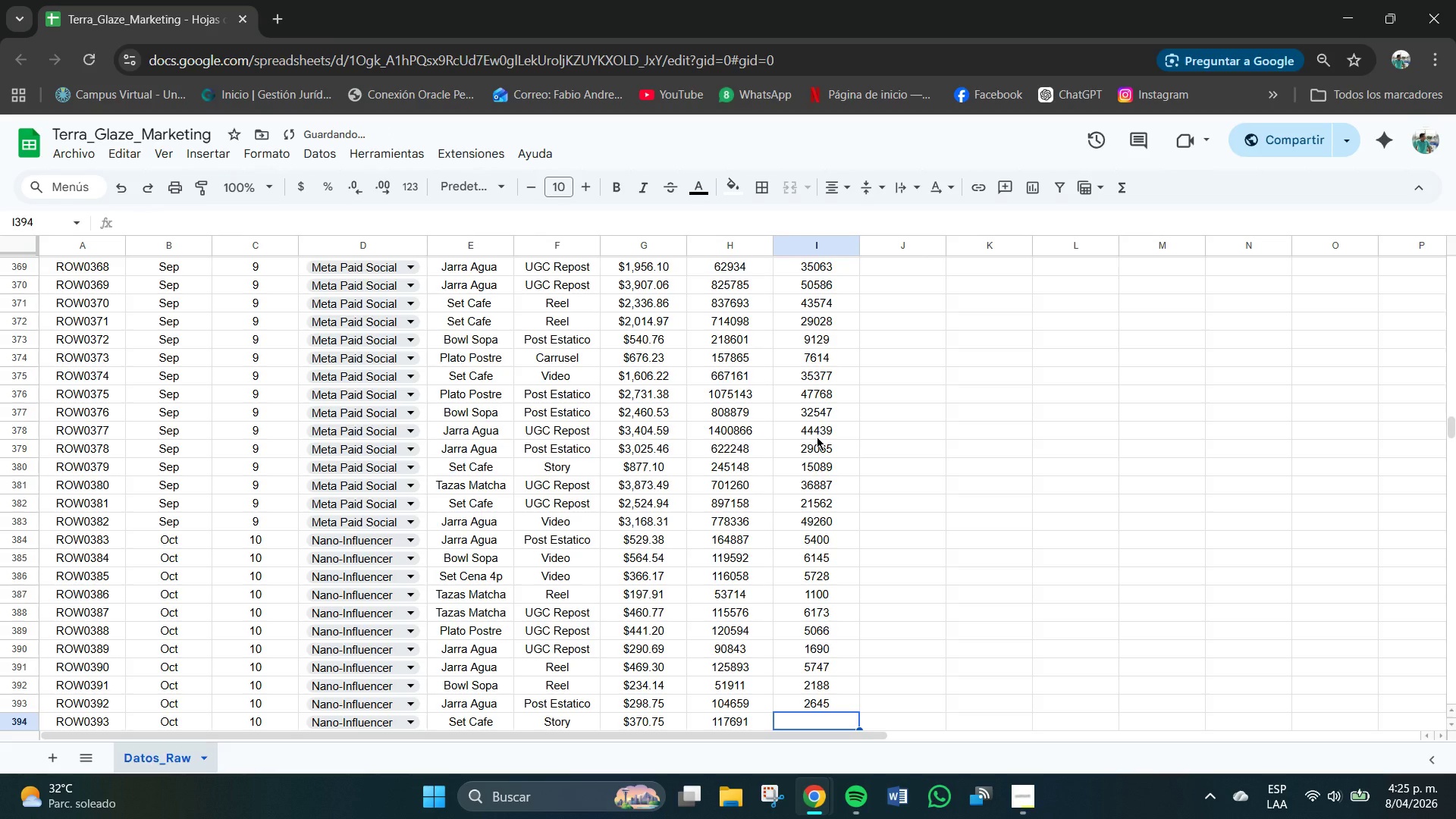 
key(Numpad4)
 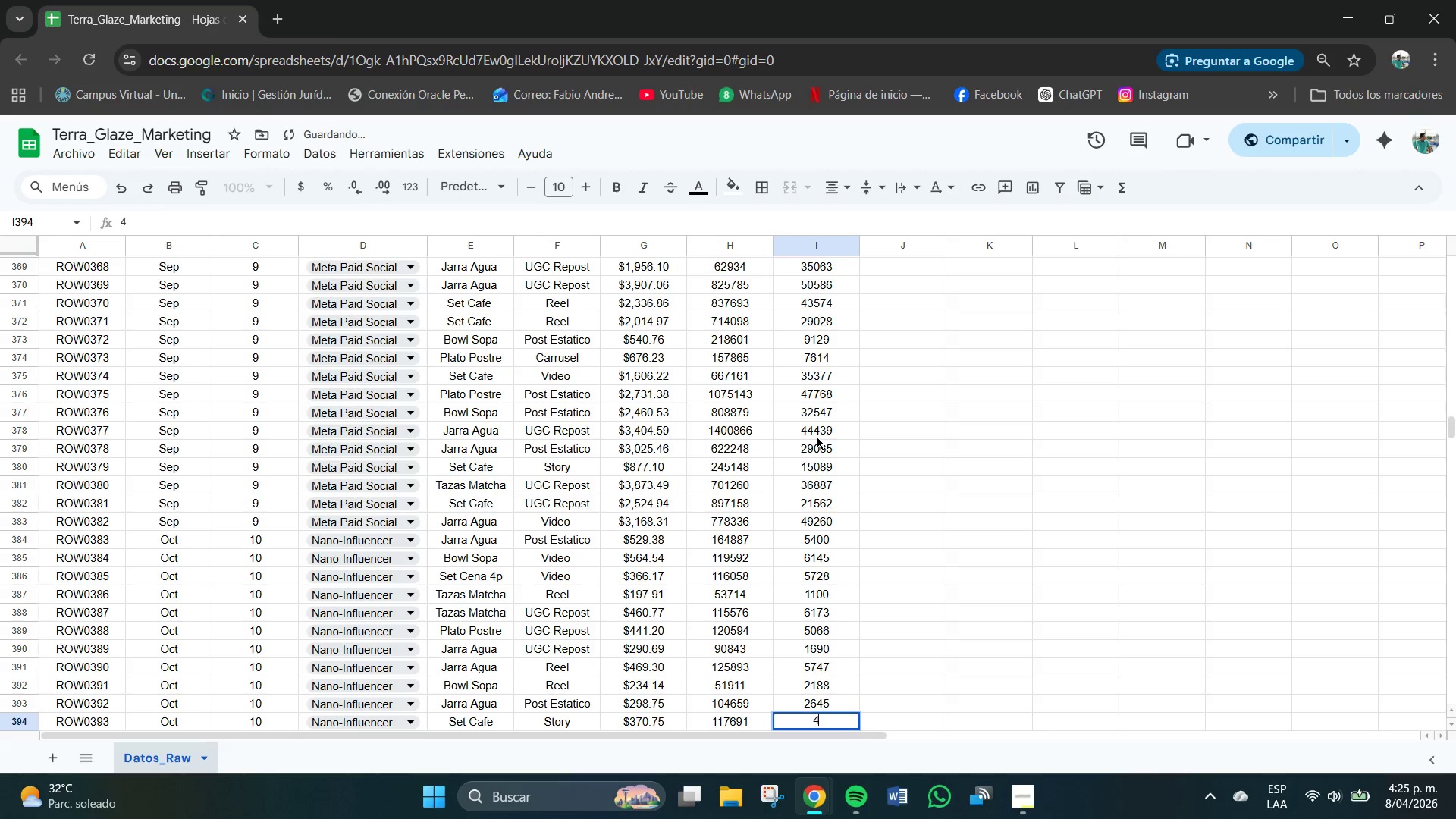 
key(Numpad0)
 